 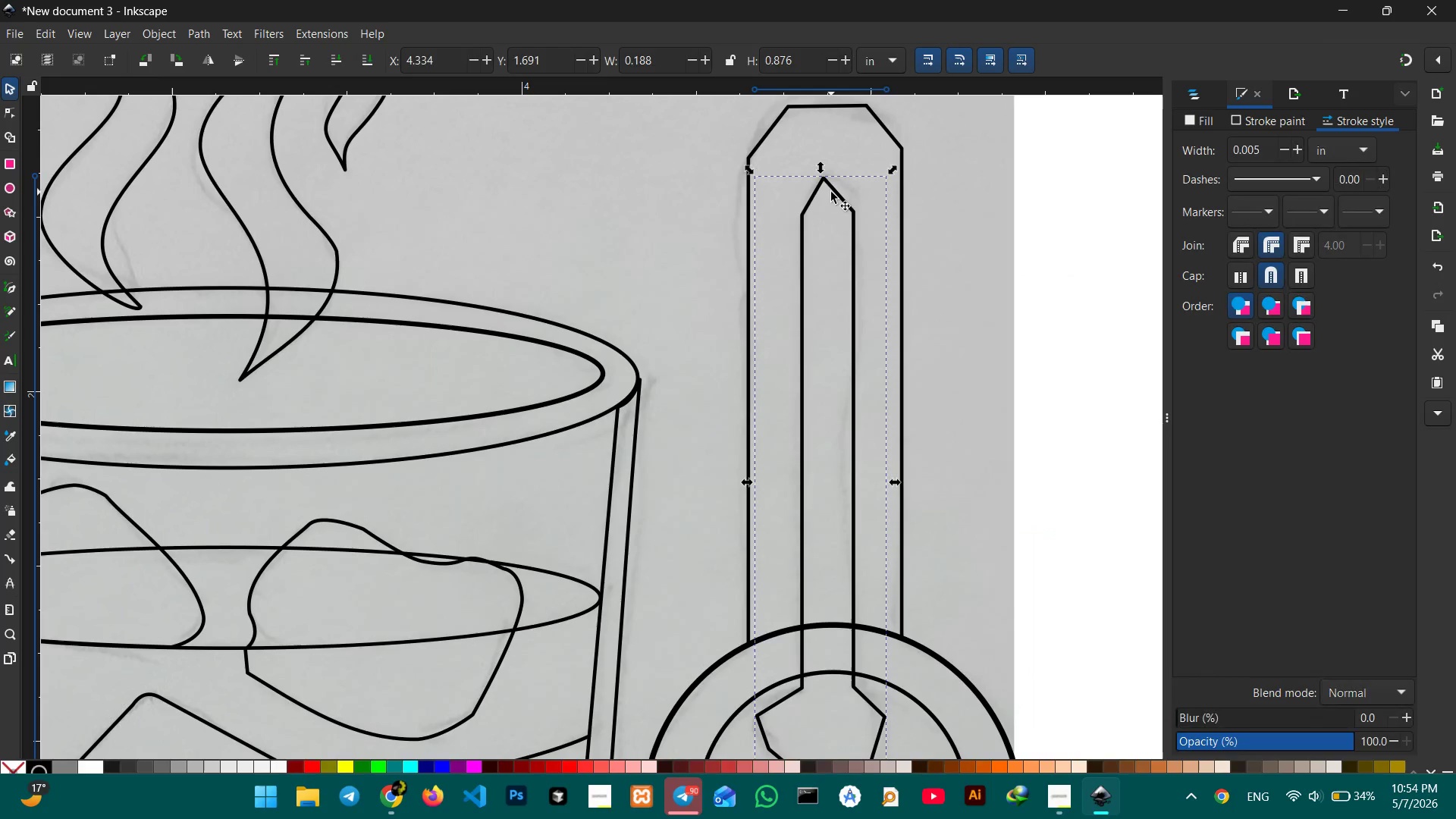 
left_click([831, 189])
 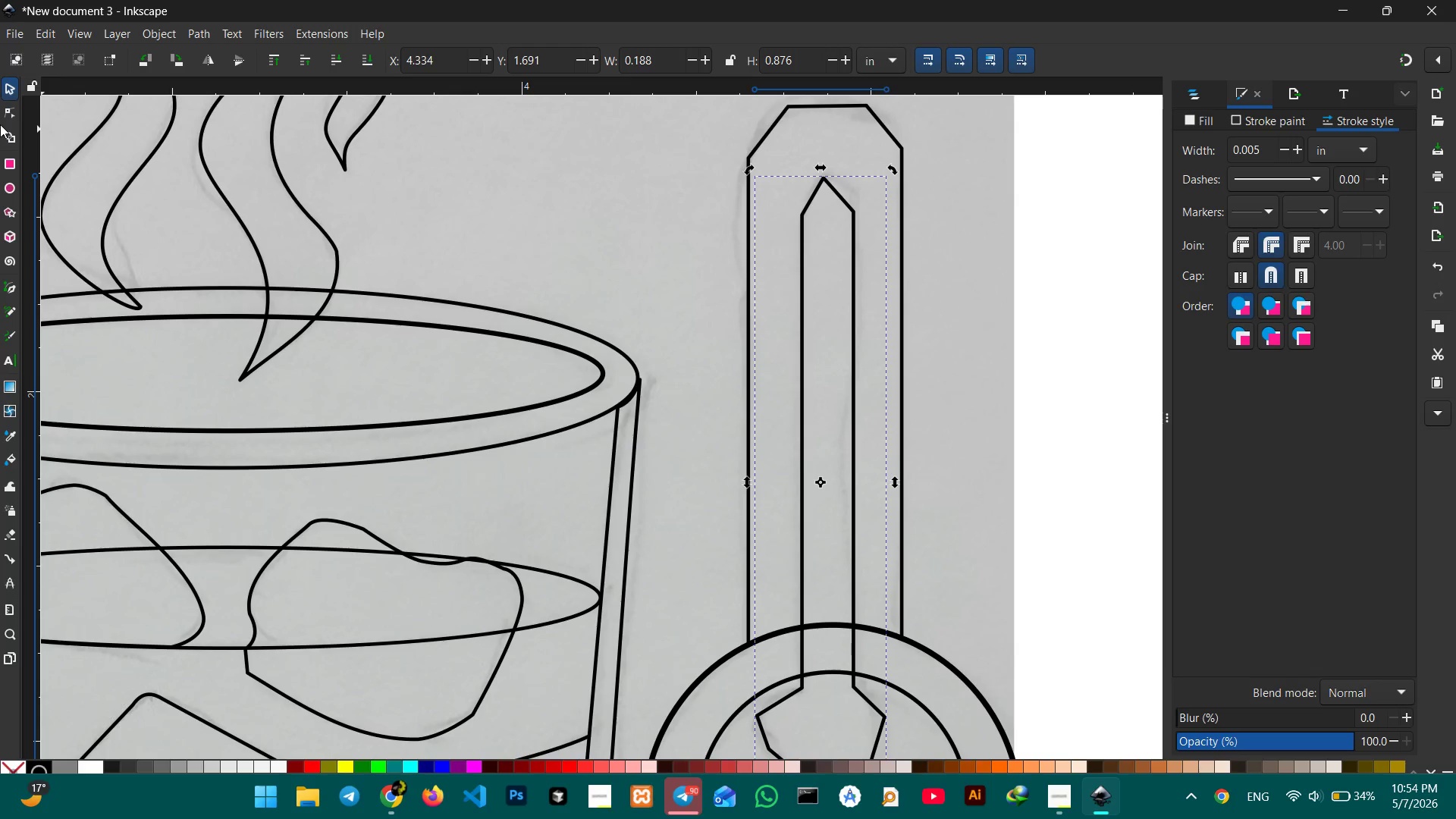 
left_click([0, 104])
 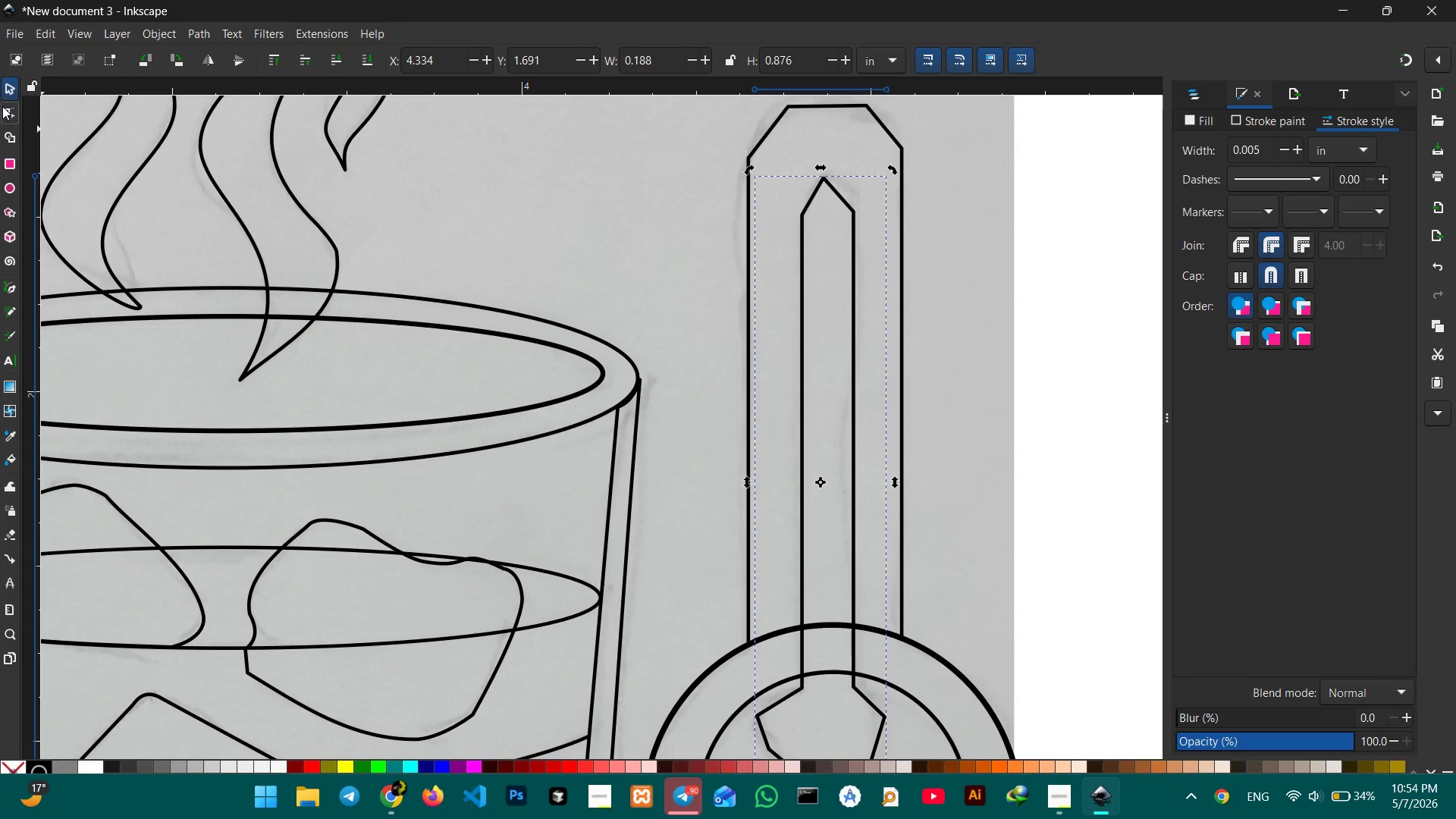 
left_click([3, 108])
 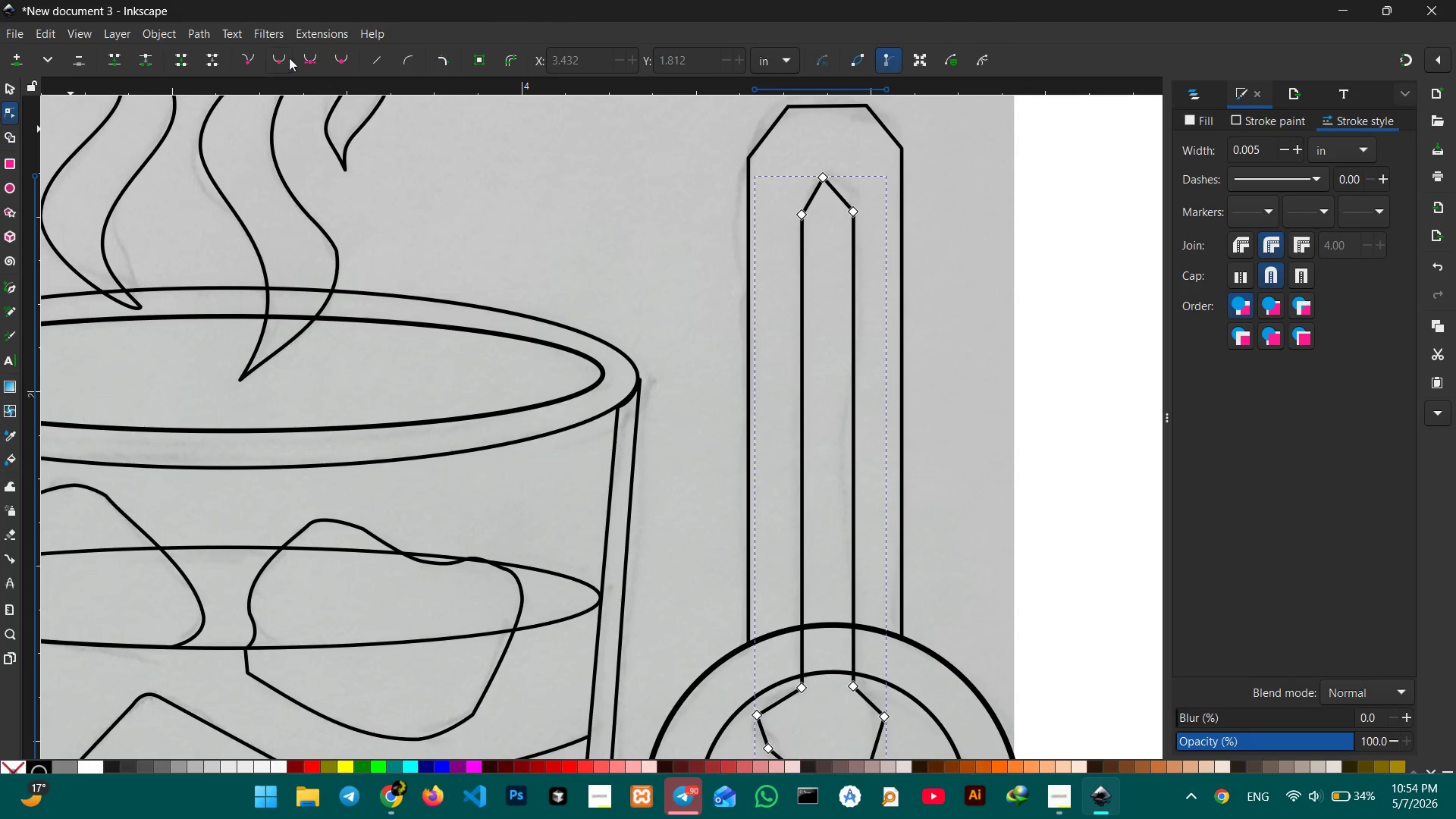 
left_click([315, 58])
 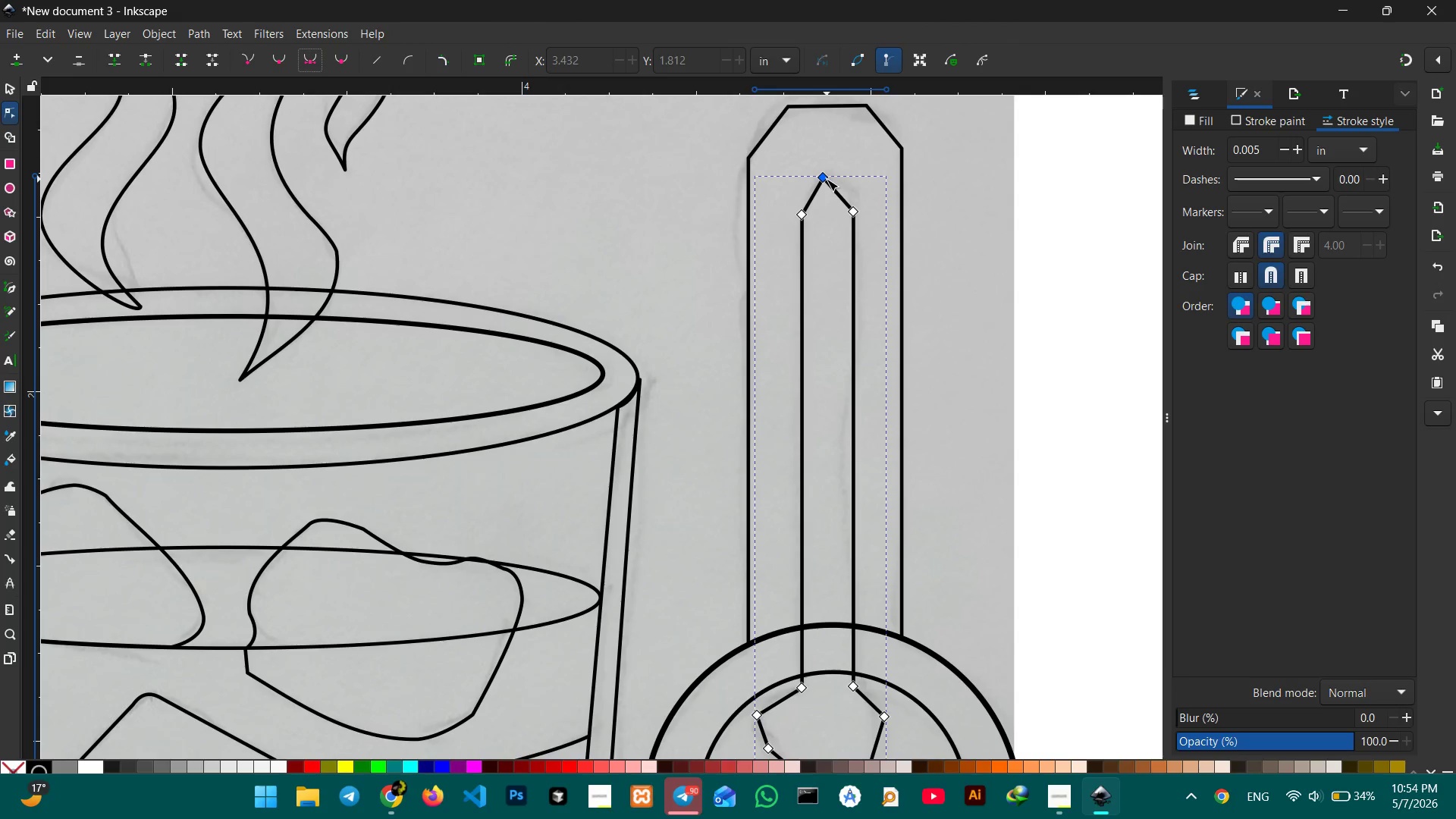 
left_click([827, 179])
 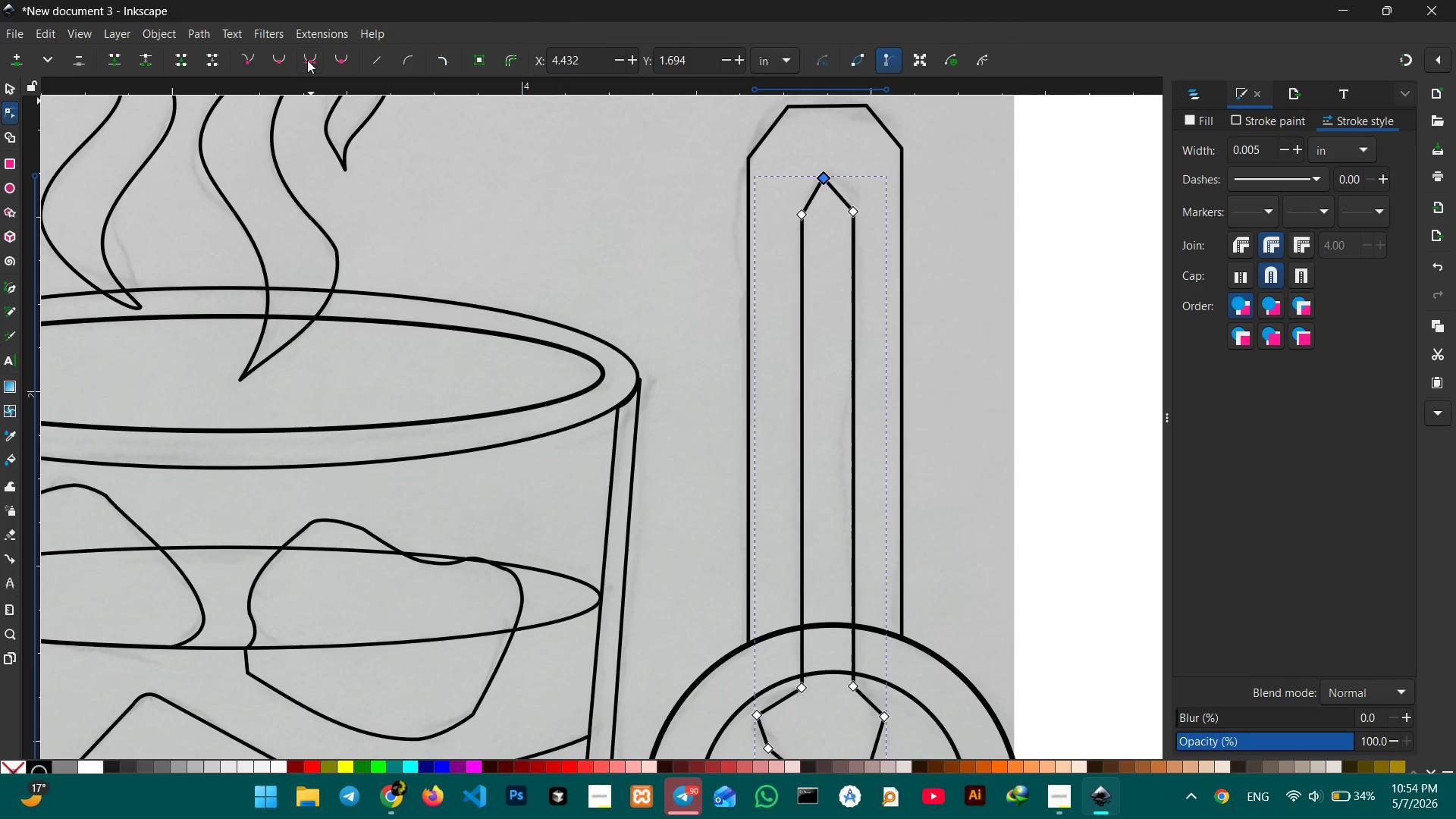 
left_click([307, 60])
 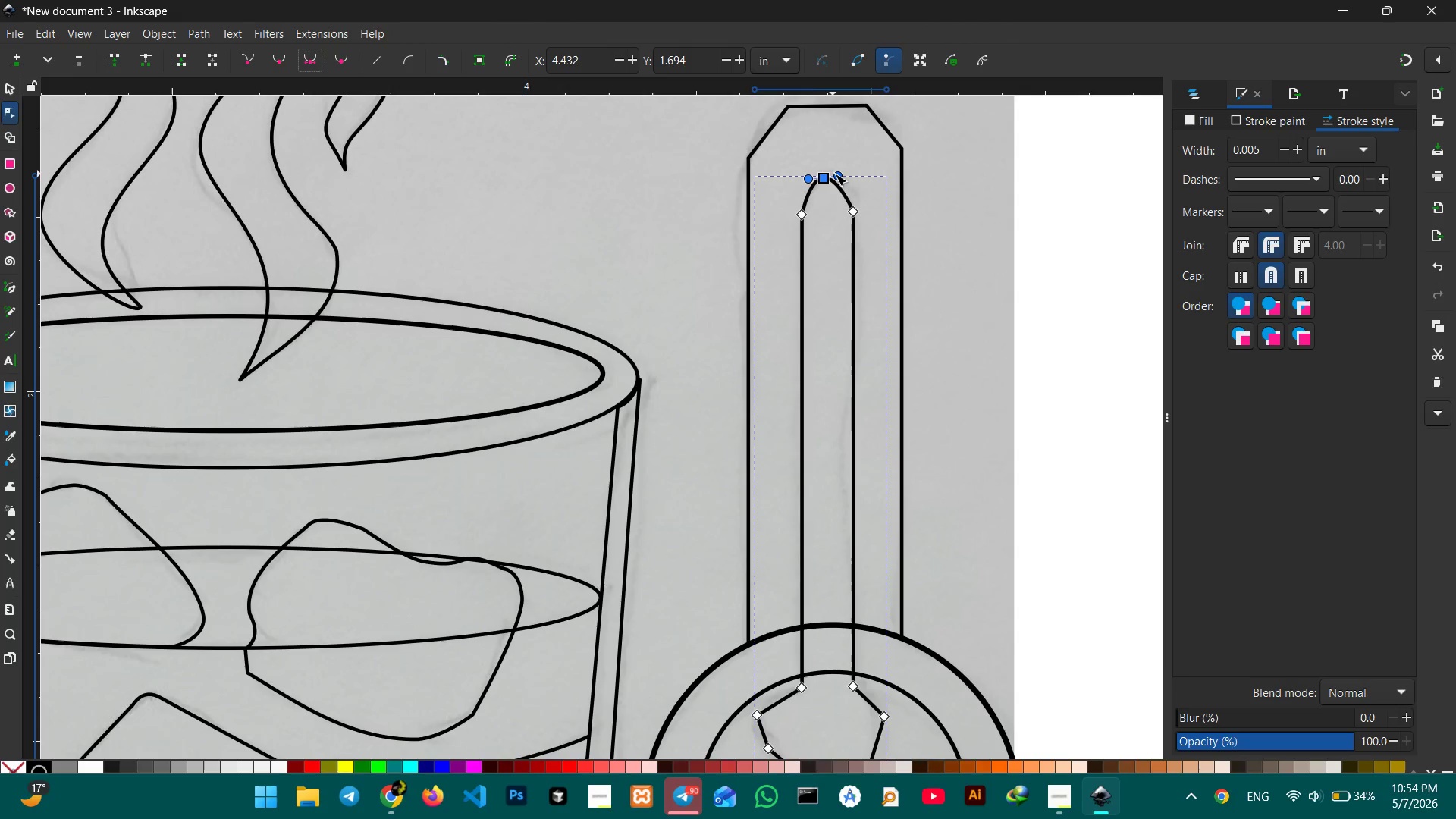 
left_click_drag(start_coordinate=[837, 174], to_coordinate=[854, 175])
 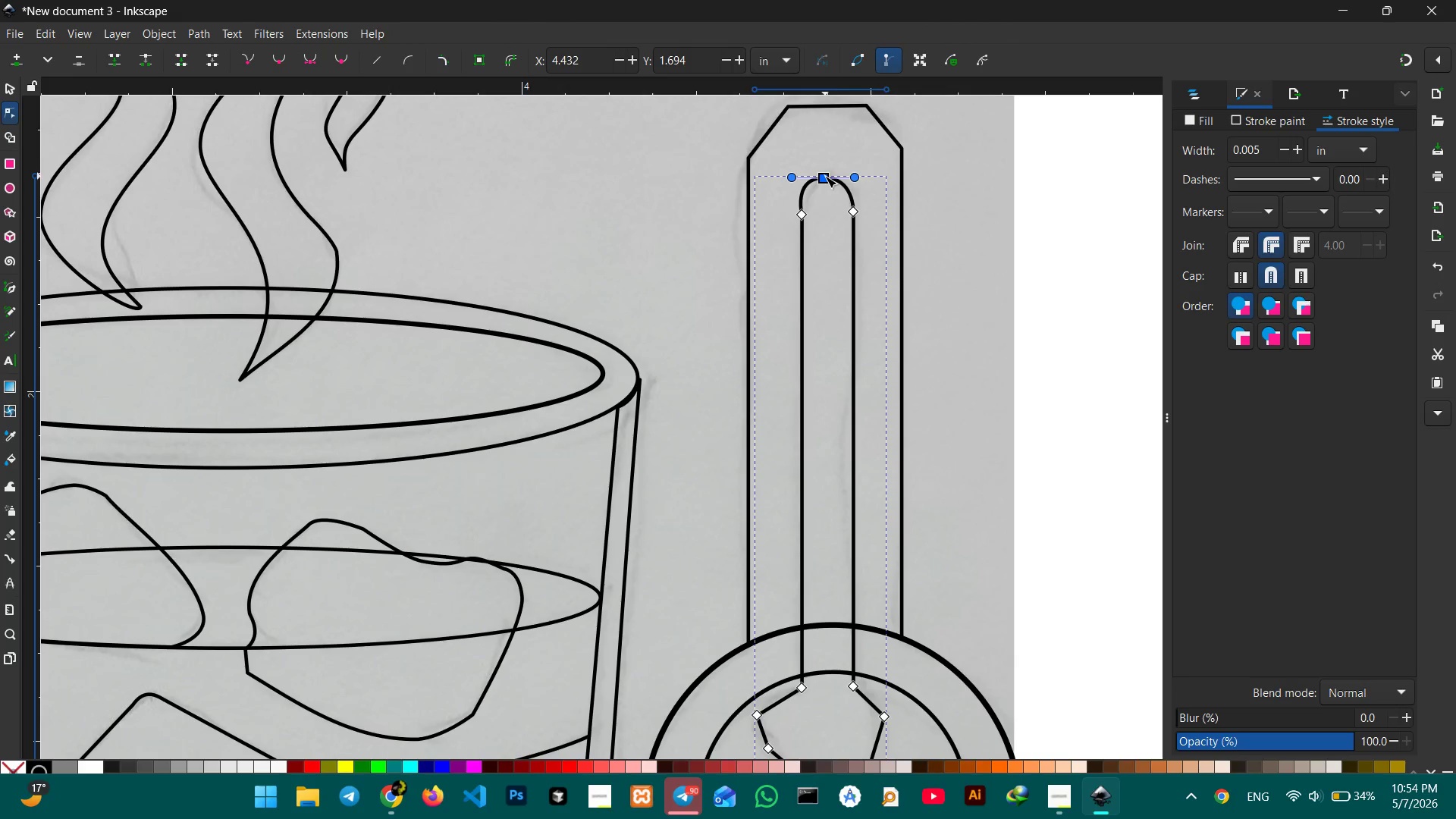 
left_click_drag(start_coordinate=[825, 176], to_coordinate=[830, 177])
 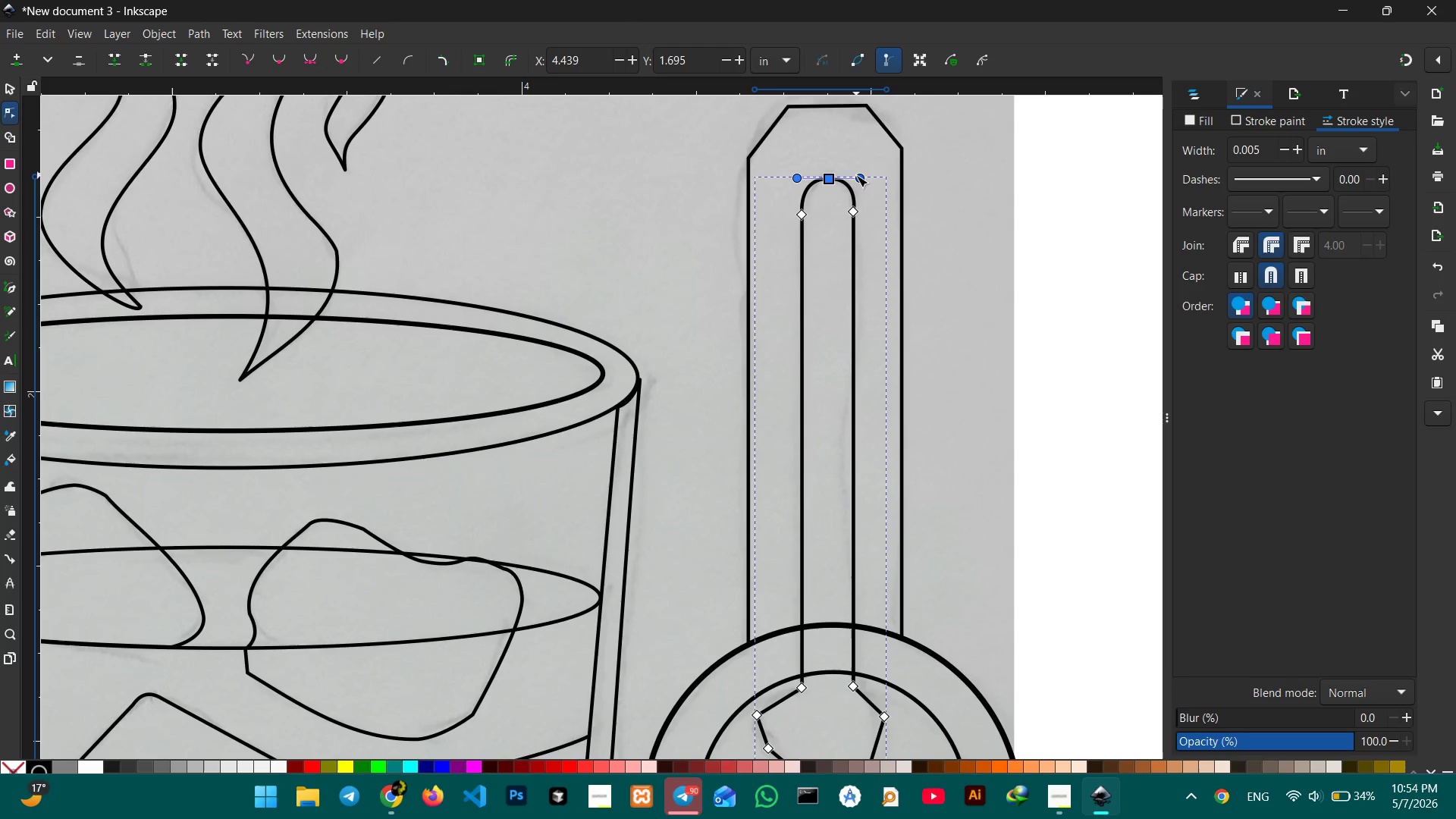 
left_click_drag(start_coordinate=[856, 175], to_coordinate=[852, 175])
 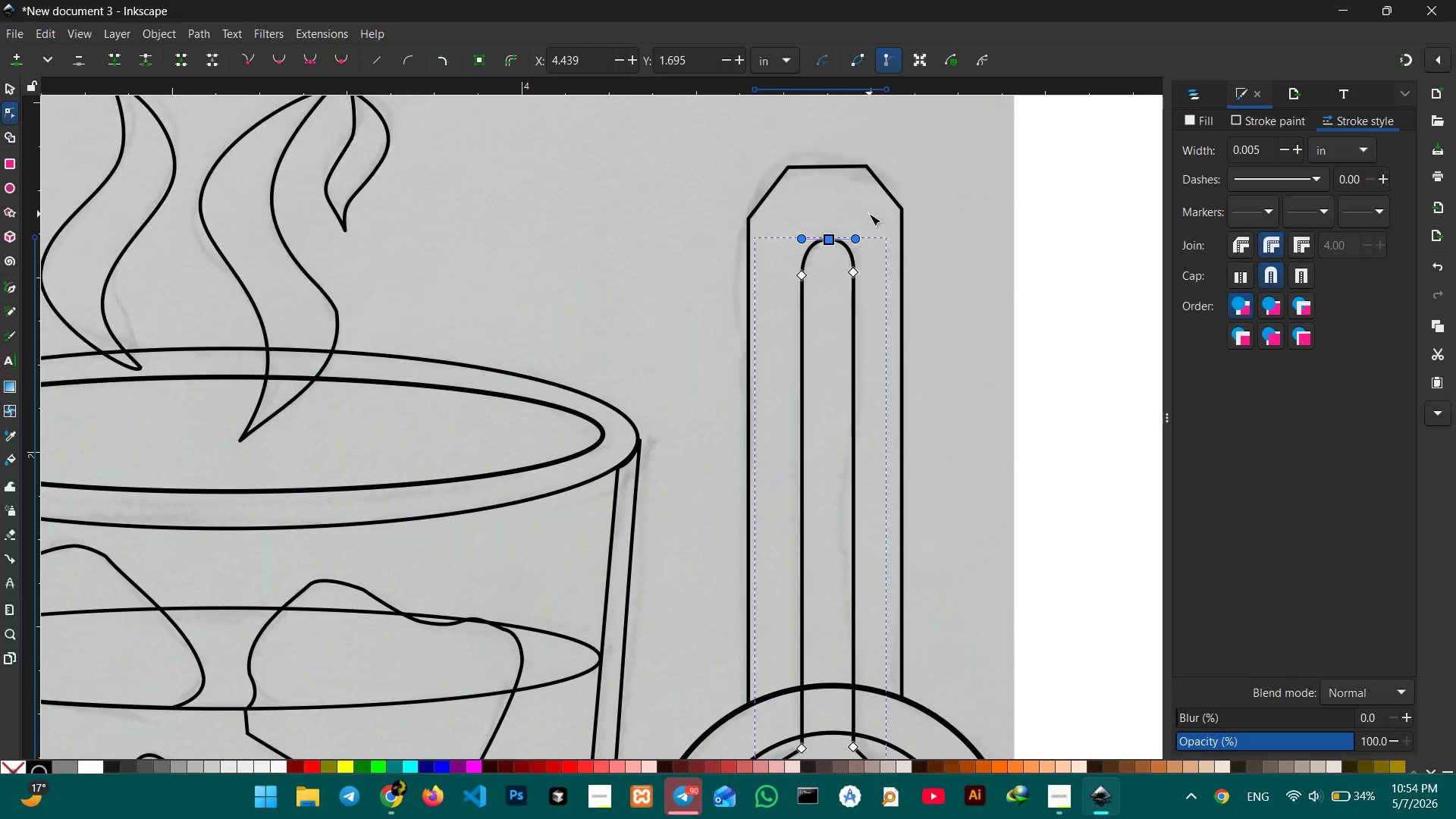 
scroll: coordinate [869, 214], scroll_direction: up, amount: 1.0
 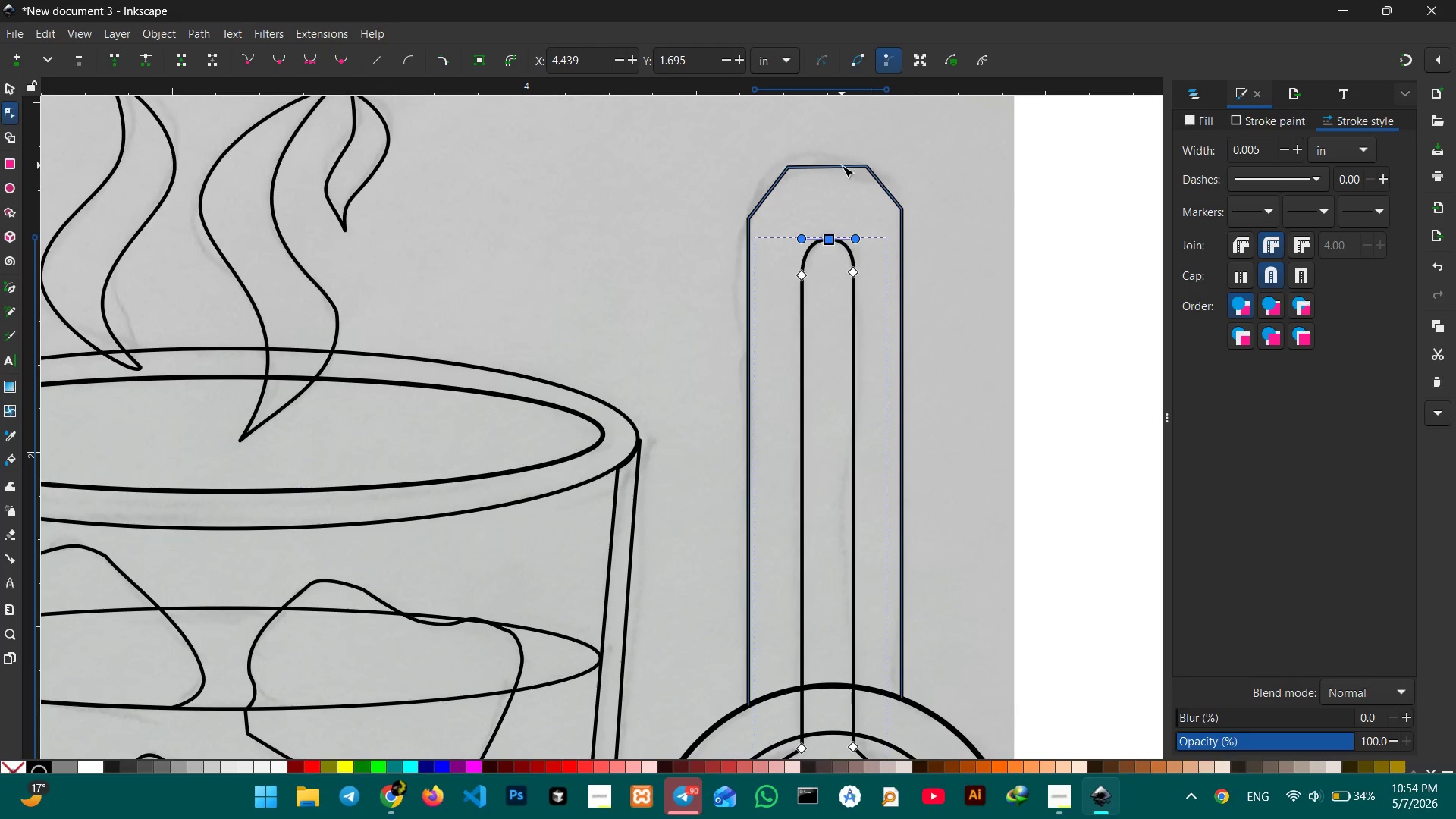 
left_click([842, 165])
 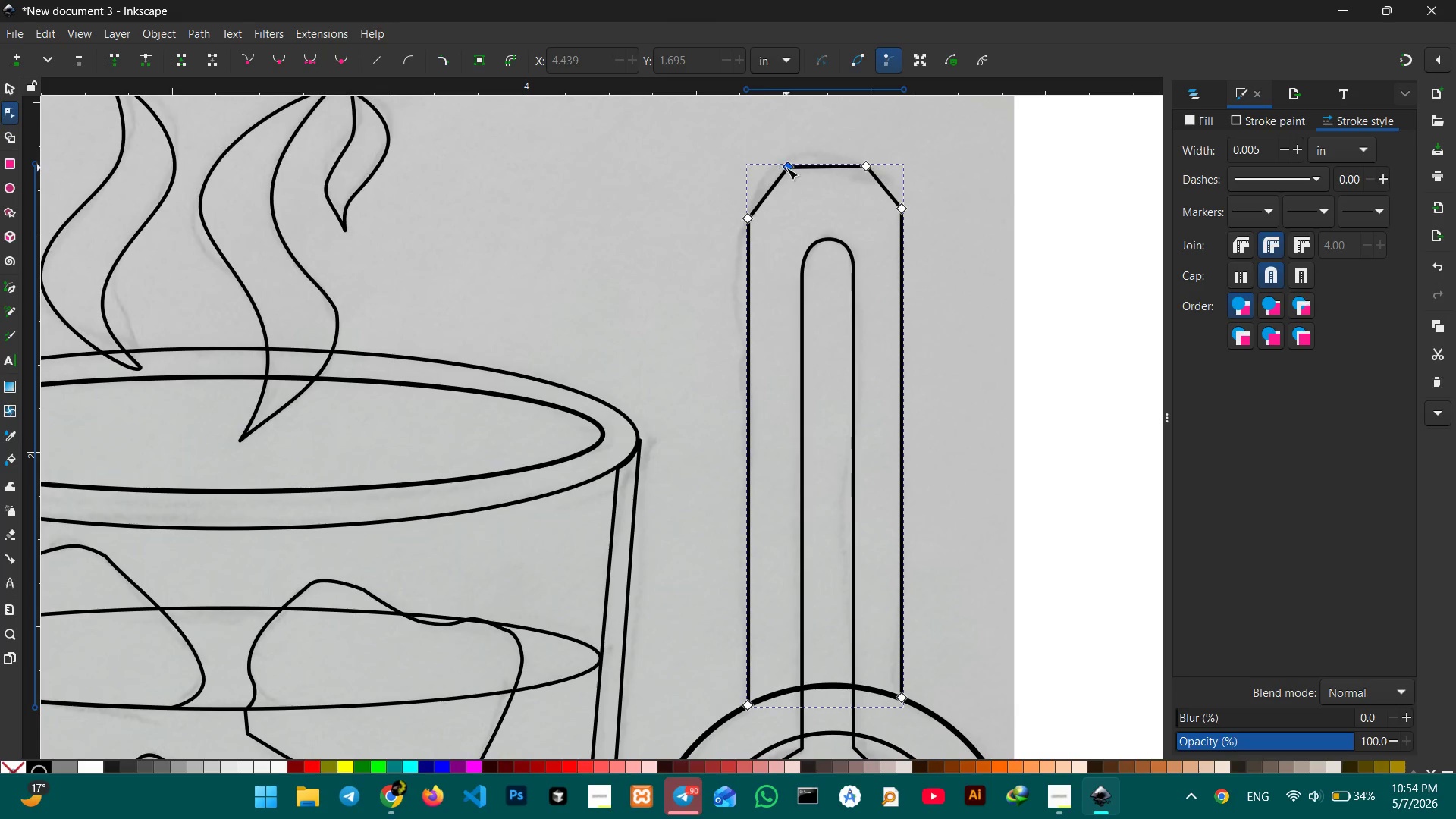 
left_click([786, 168])
 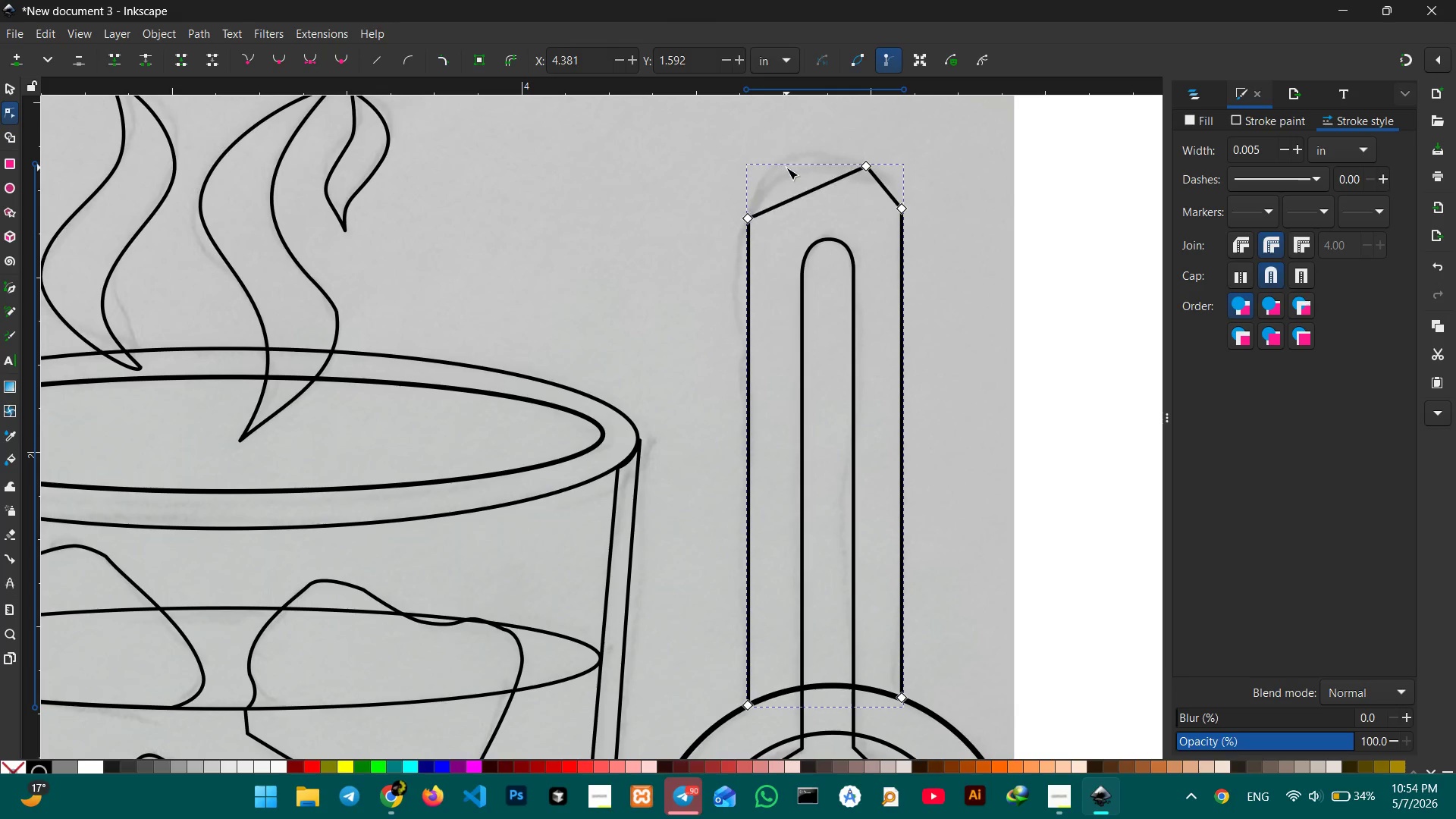 
key(Backspace)
 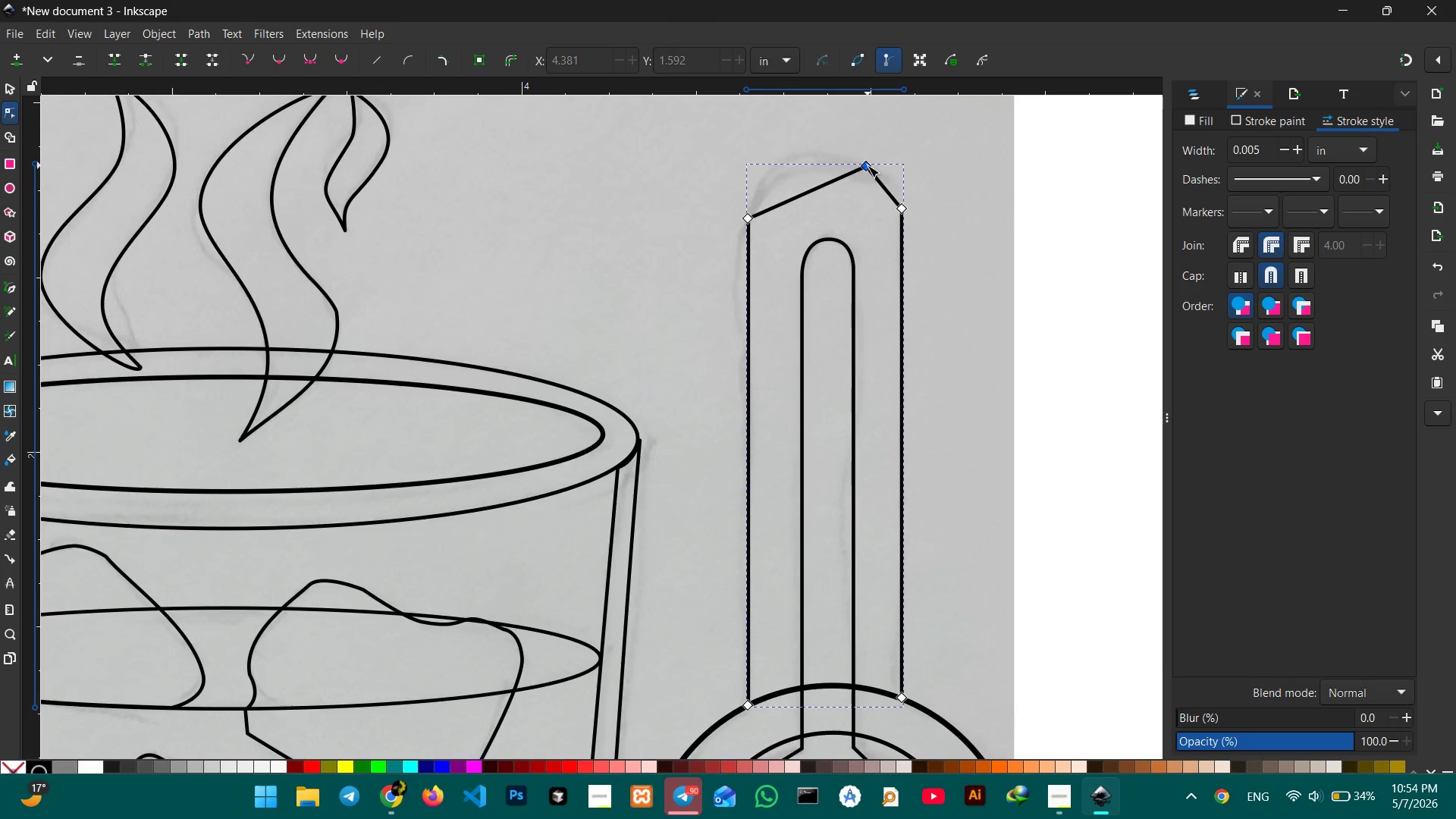 
left_click_drag(start_coordinate=[868, 165], to_coordinate=[827, 157])
 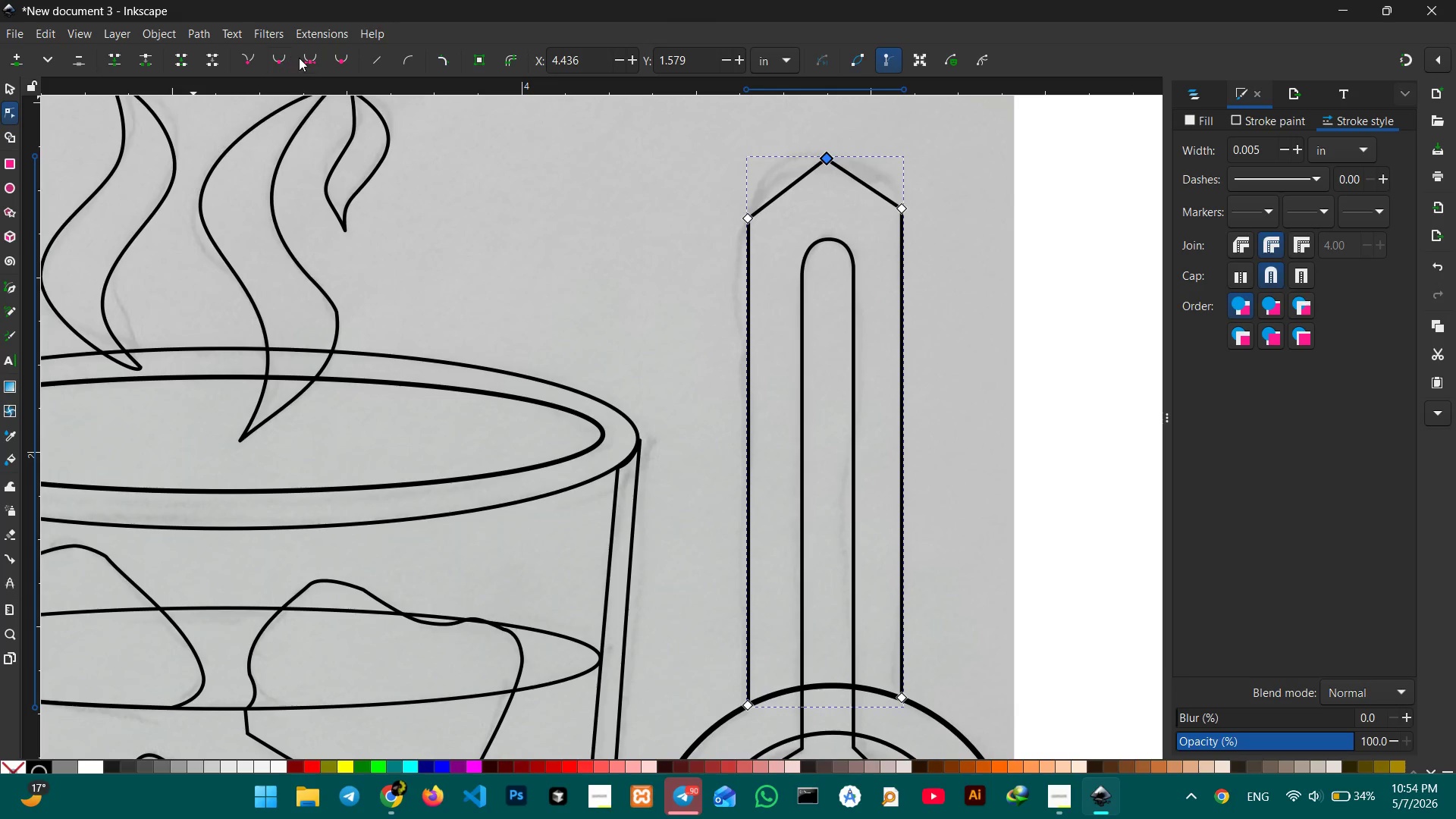 
left_click([305, 58])
 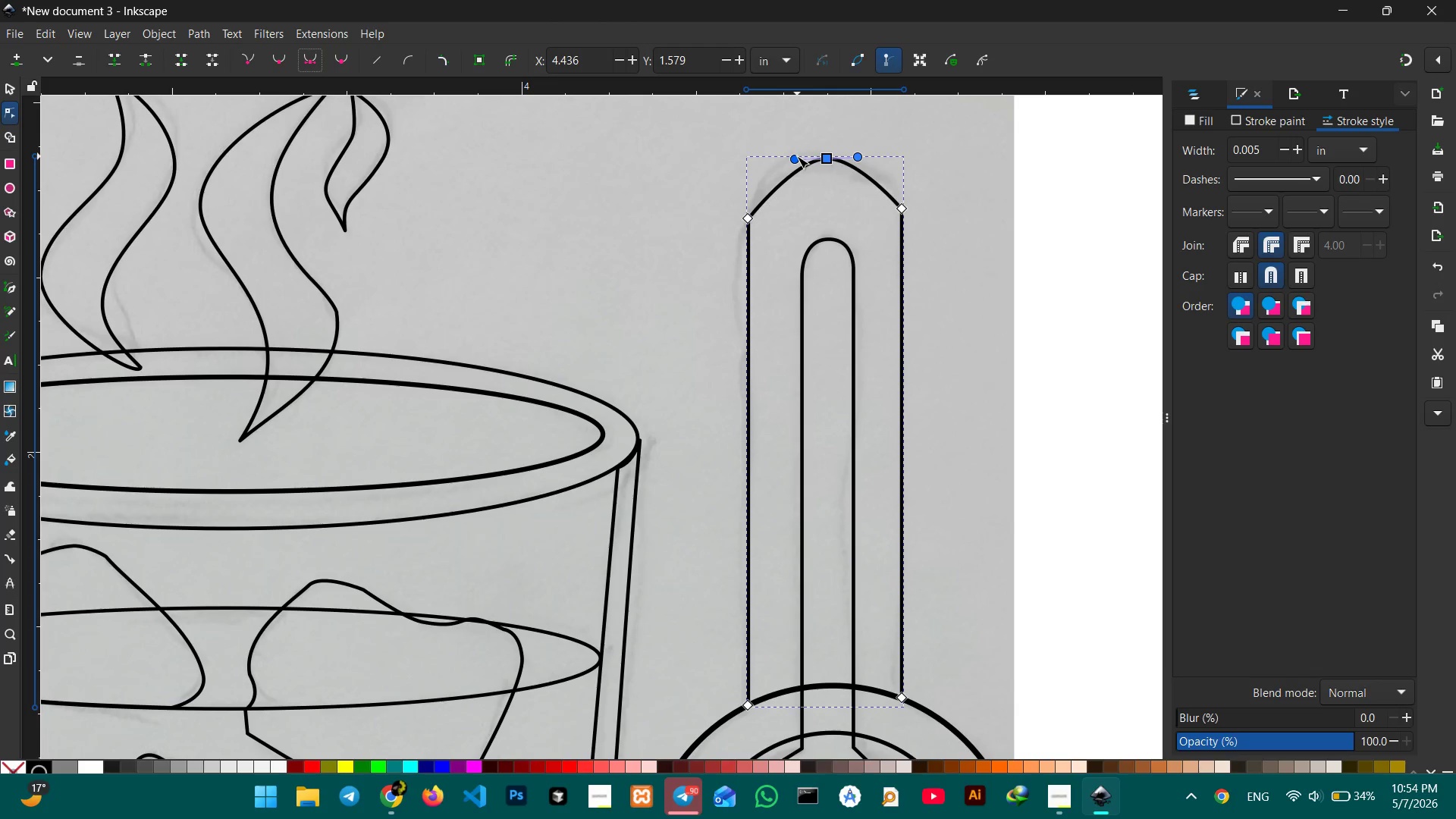 
left_click_drag(start_coordinate=[797, 156], to_coordinate=[764, 152])
 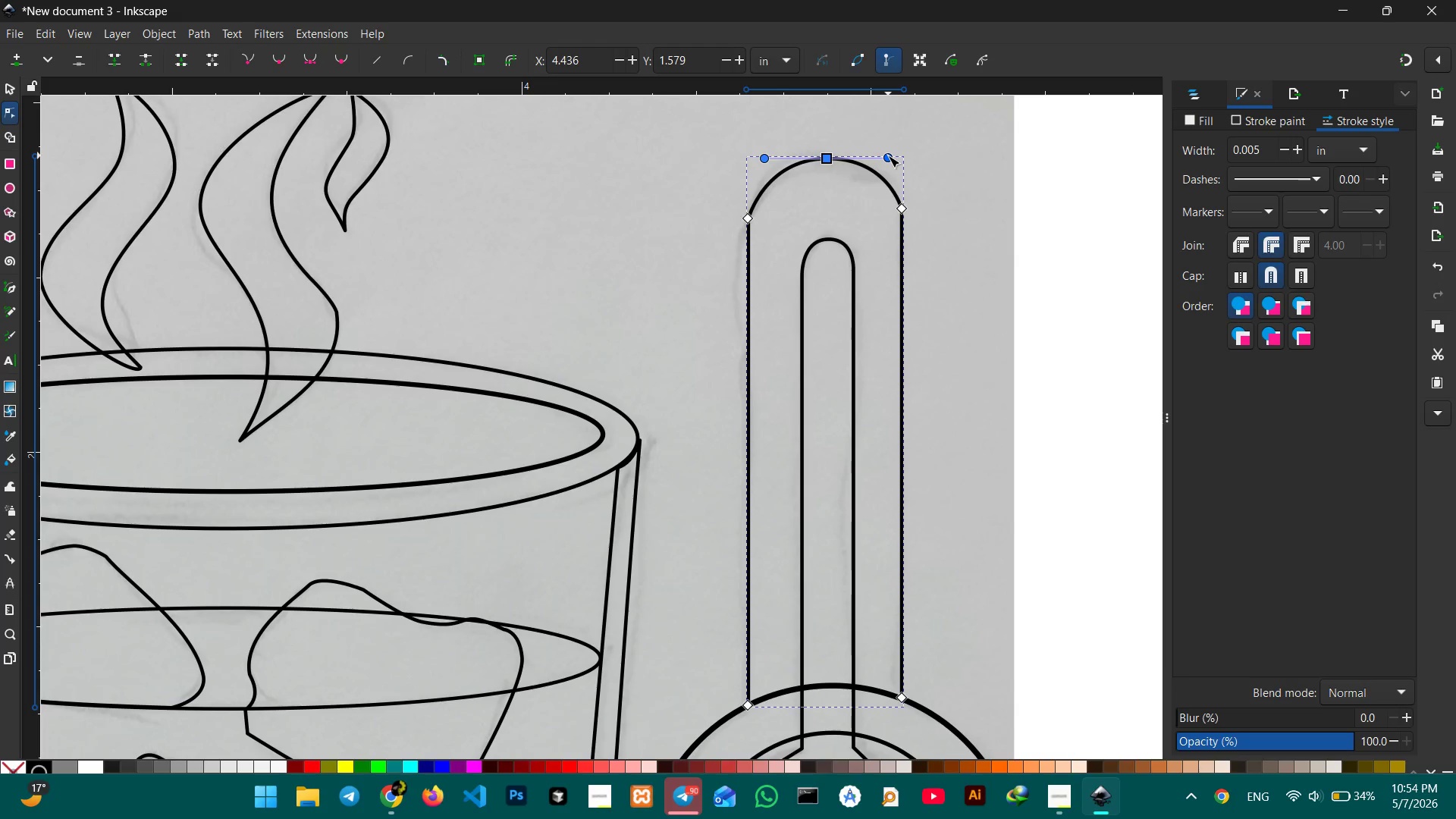 
wait(5.39)
 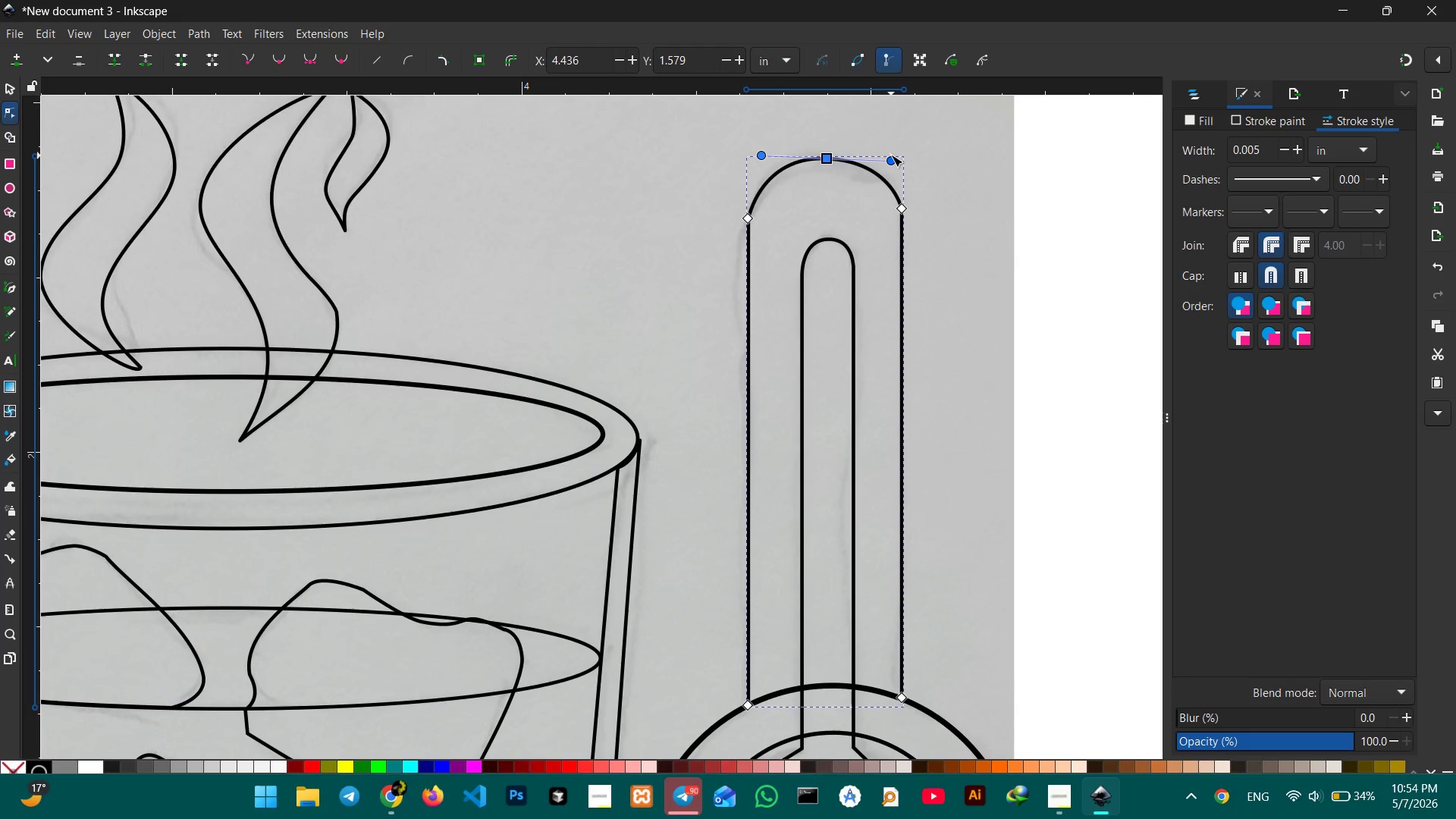 
scroll: coordinate [890, 231], scroll_direction: down, amount: 7.0
 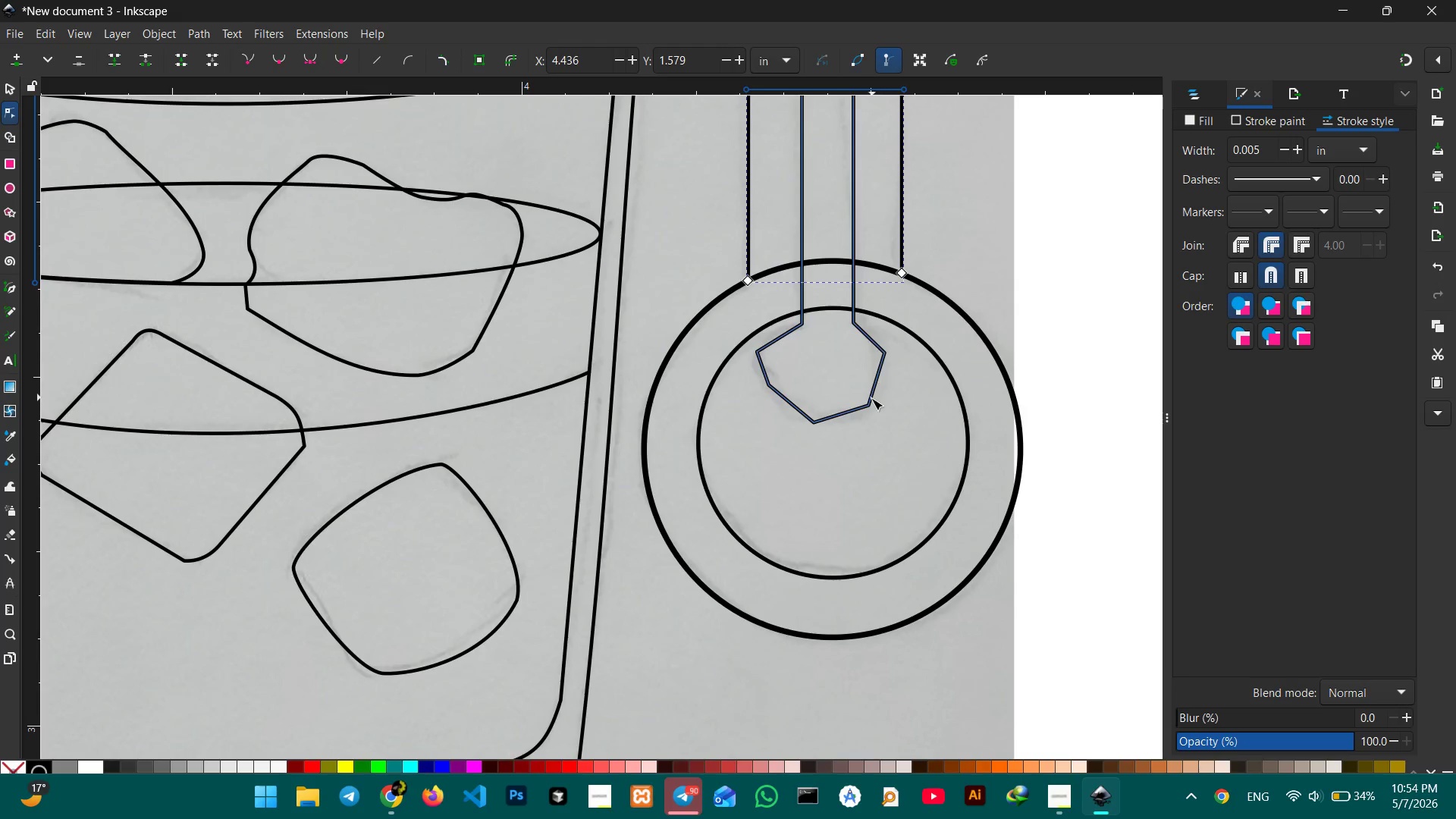 
left_click([869, 399])
 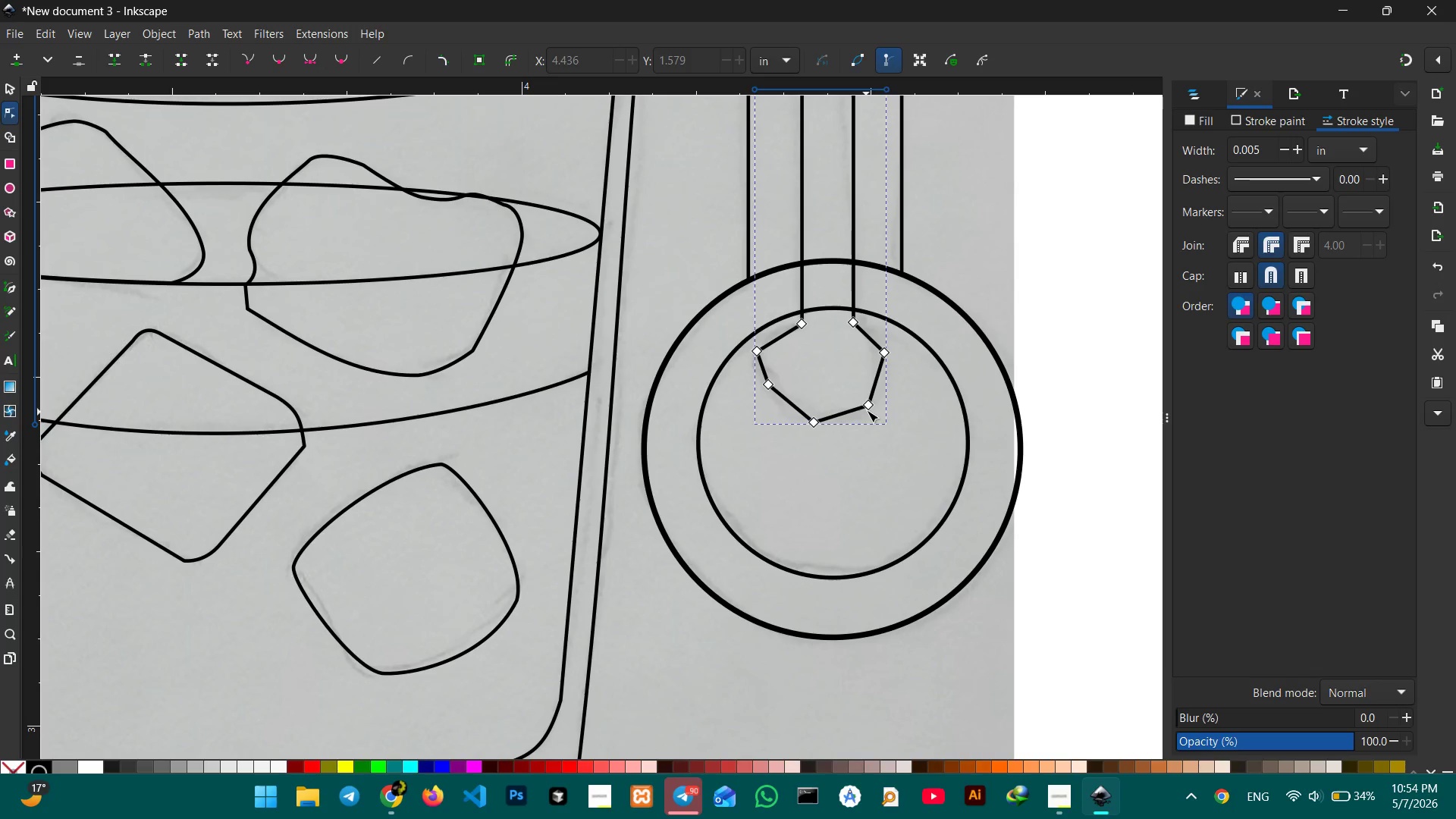 
left_click([867, 406])
 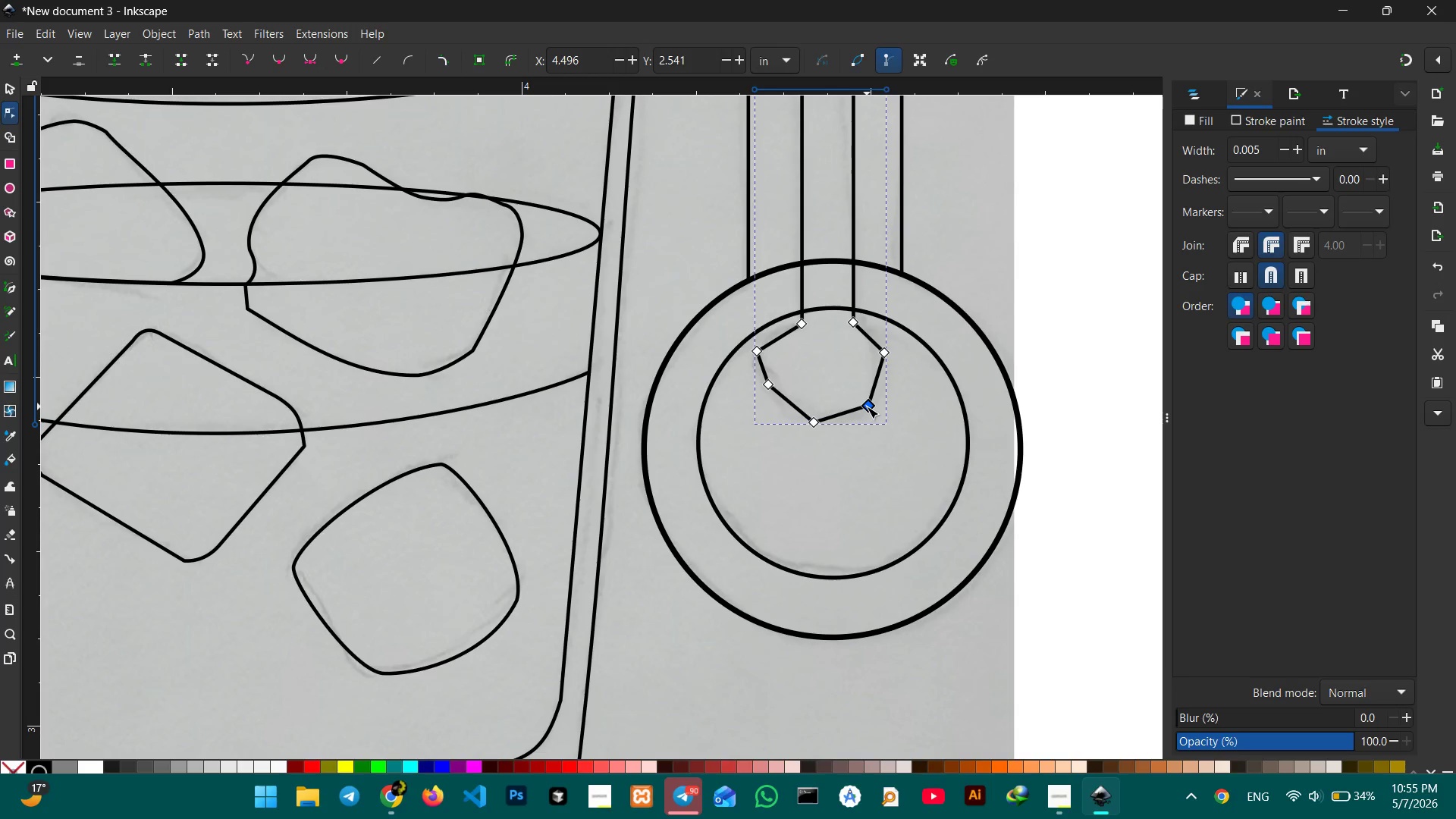 
key(Backspace)
 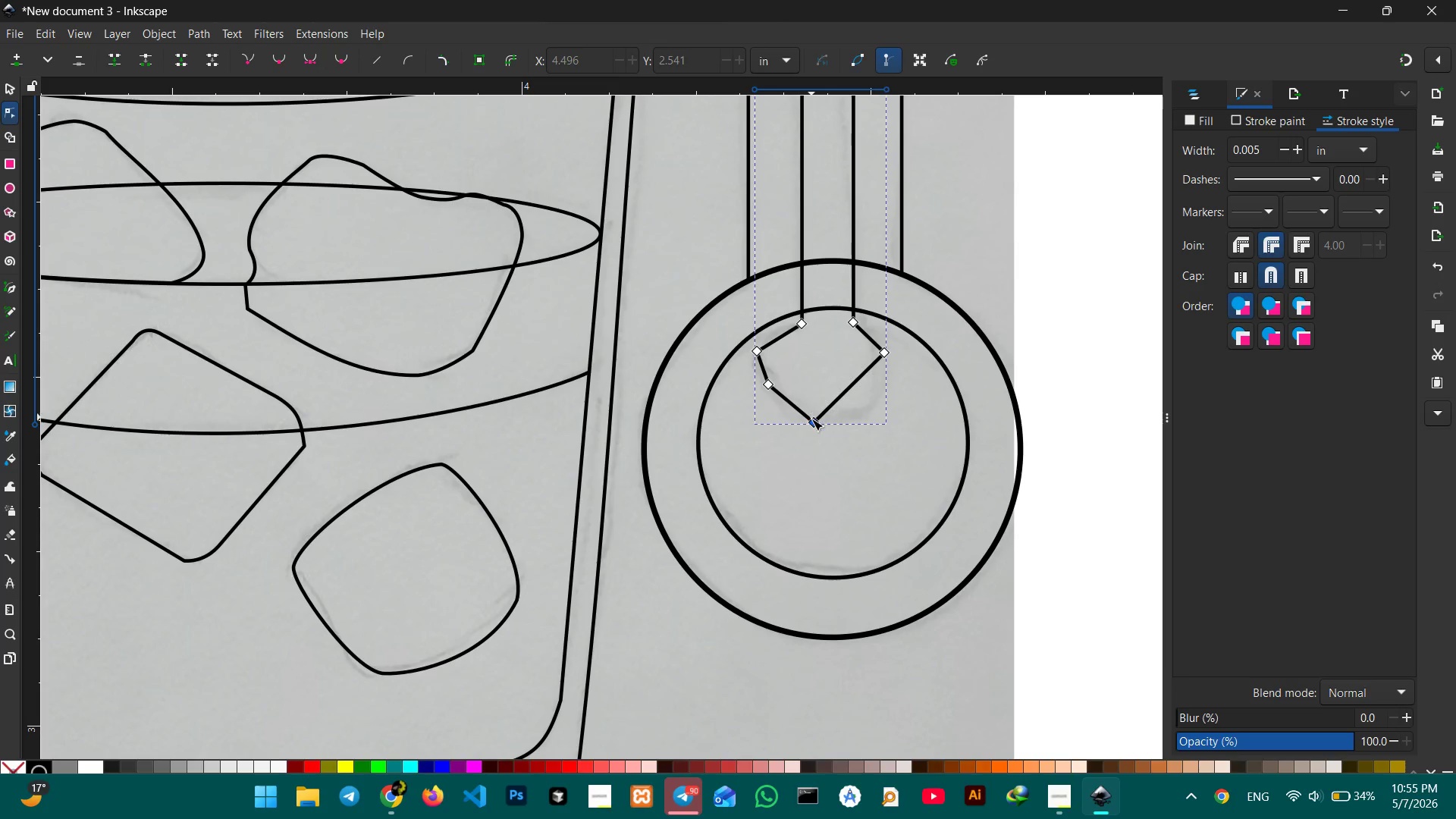 
left_click([811, 421])
 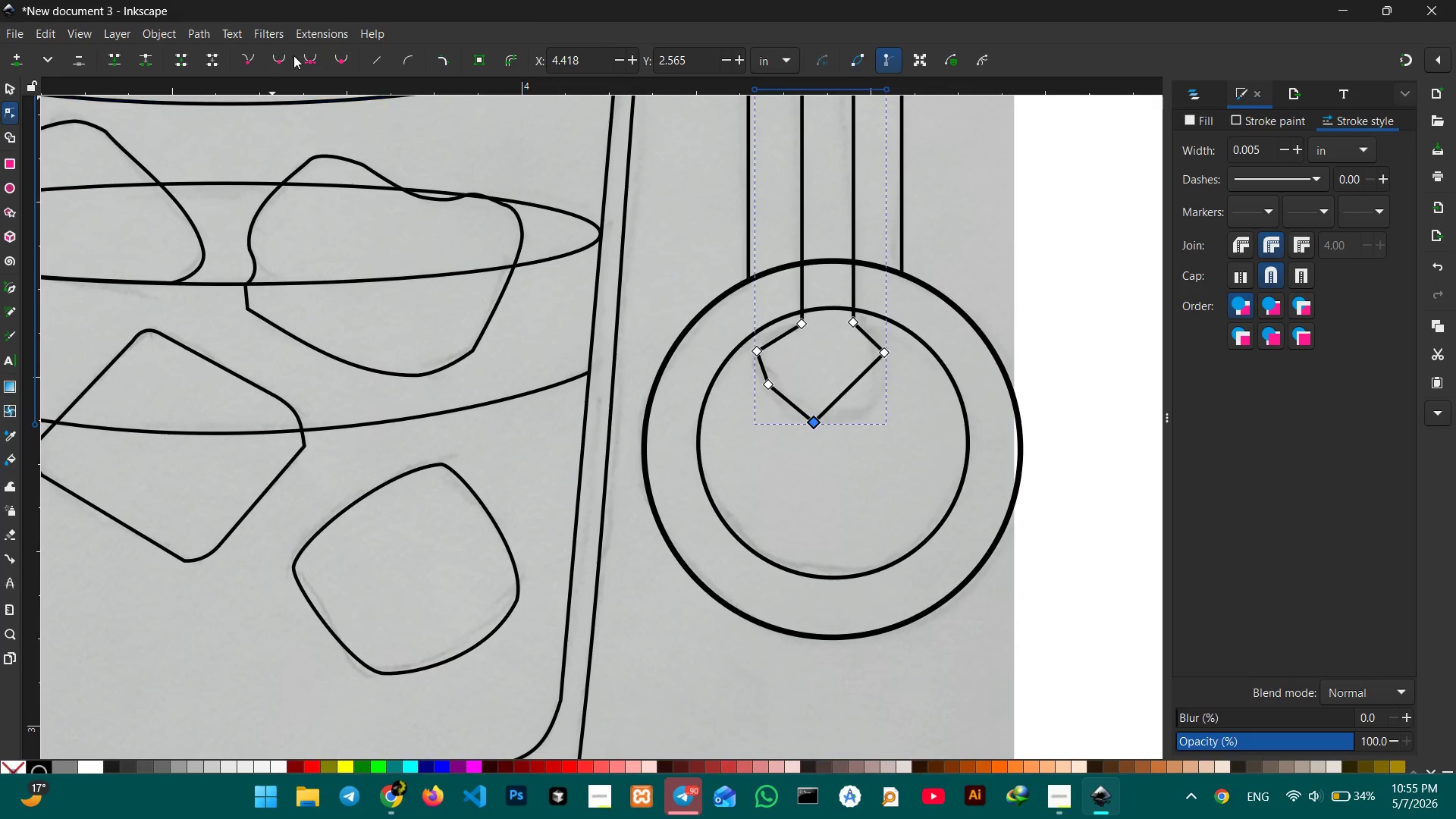 
left_click([312, 55])
 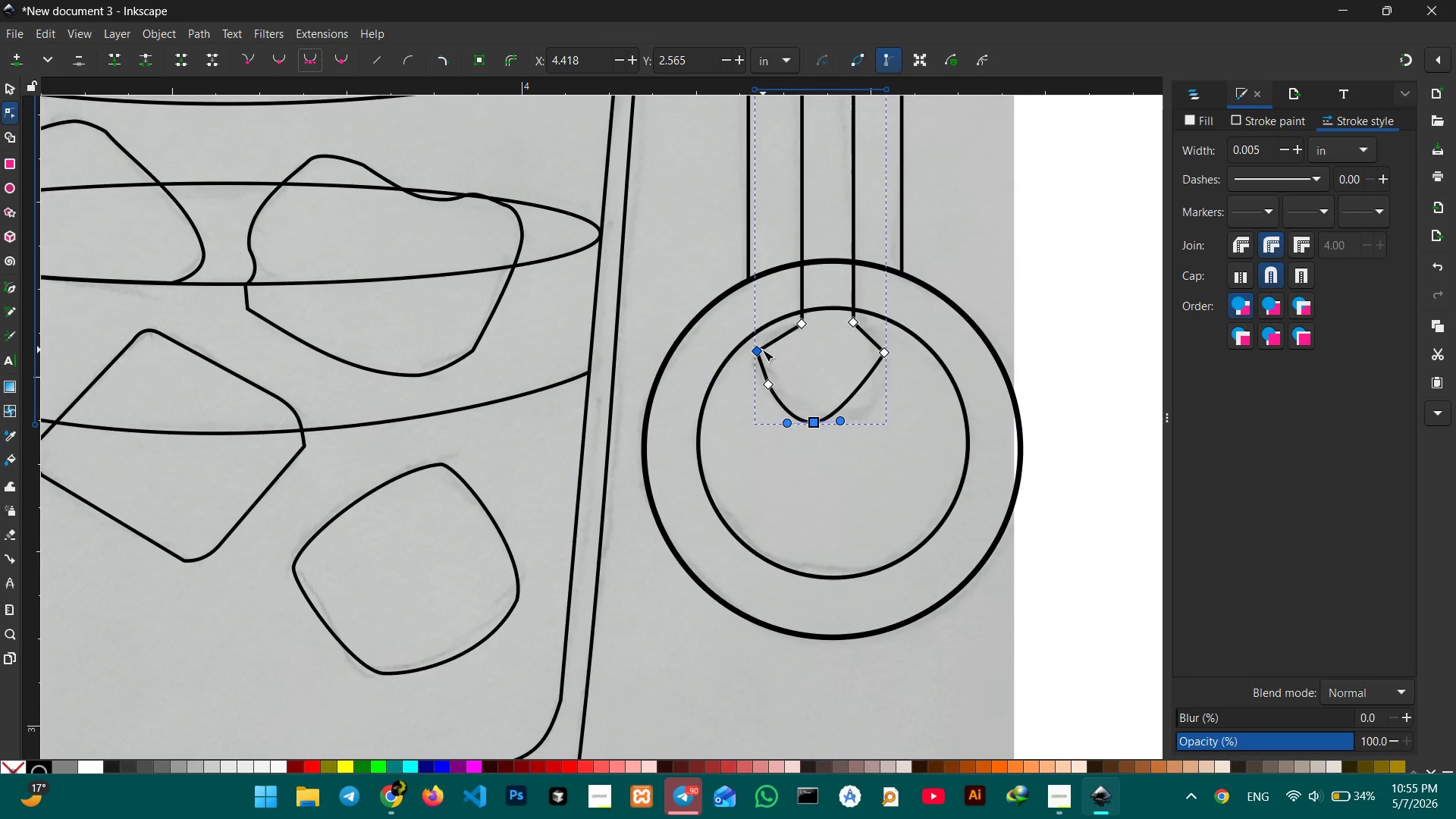 
left_click([761, 350])
 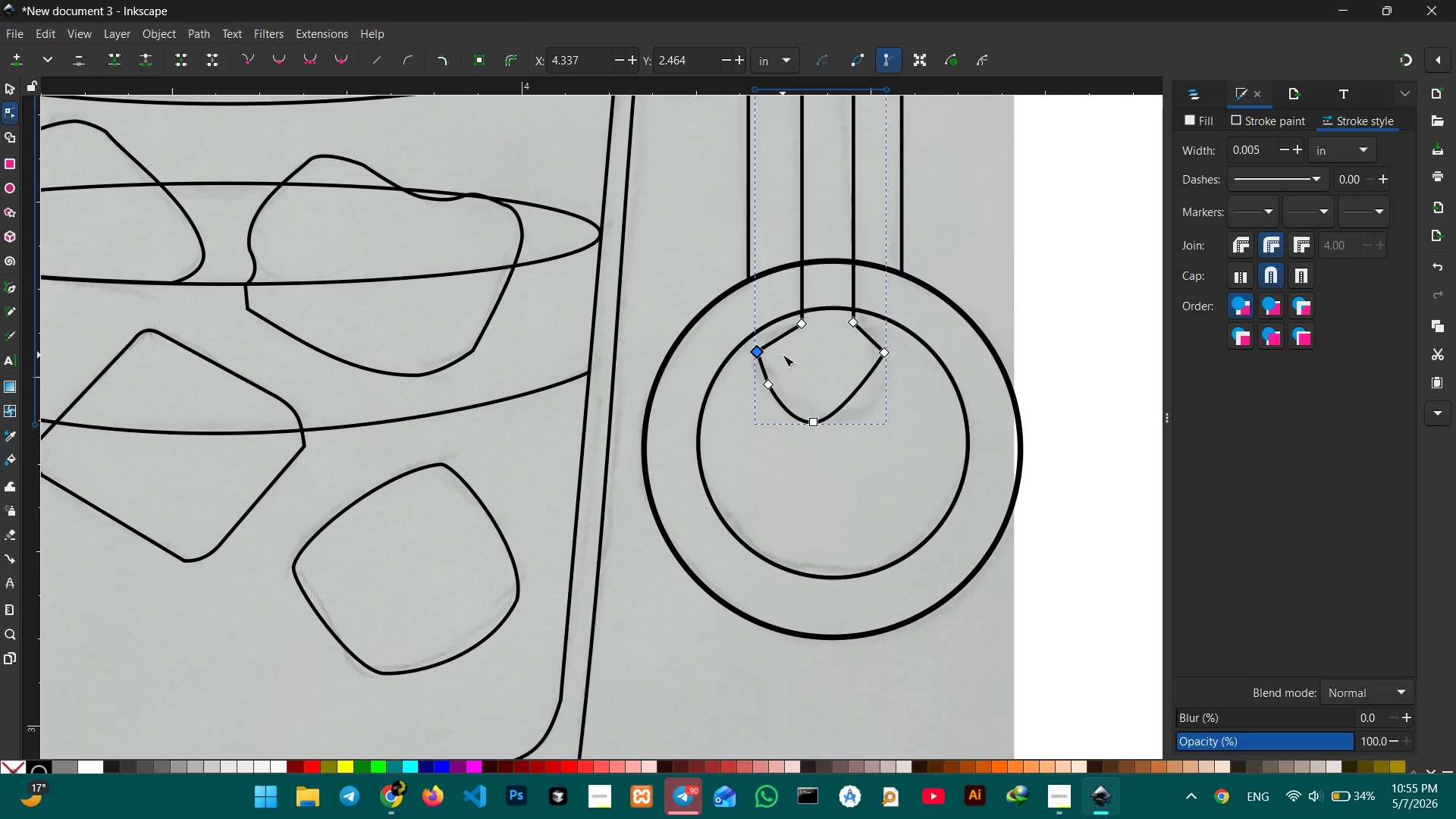 
key(Backspace)
 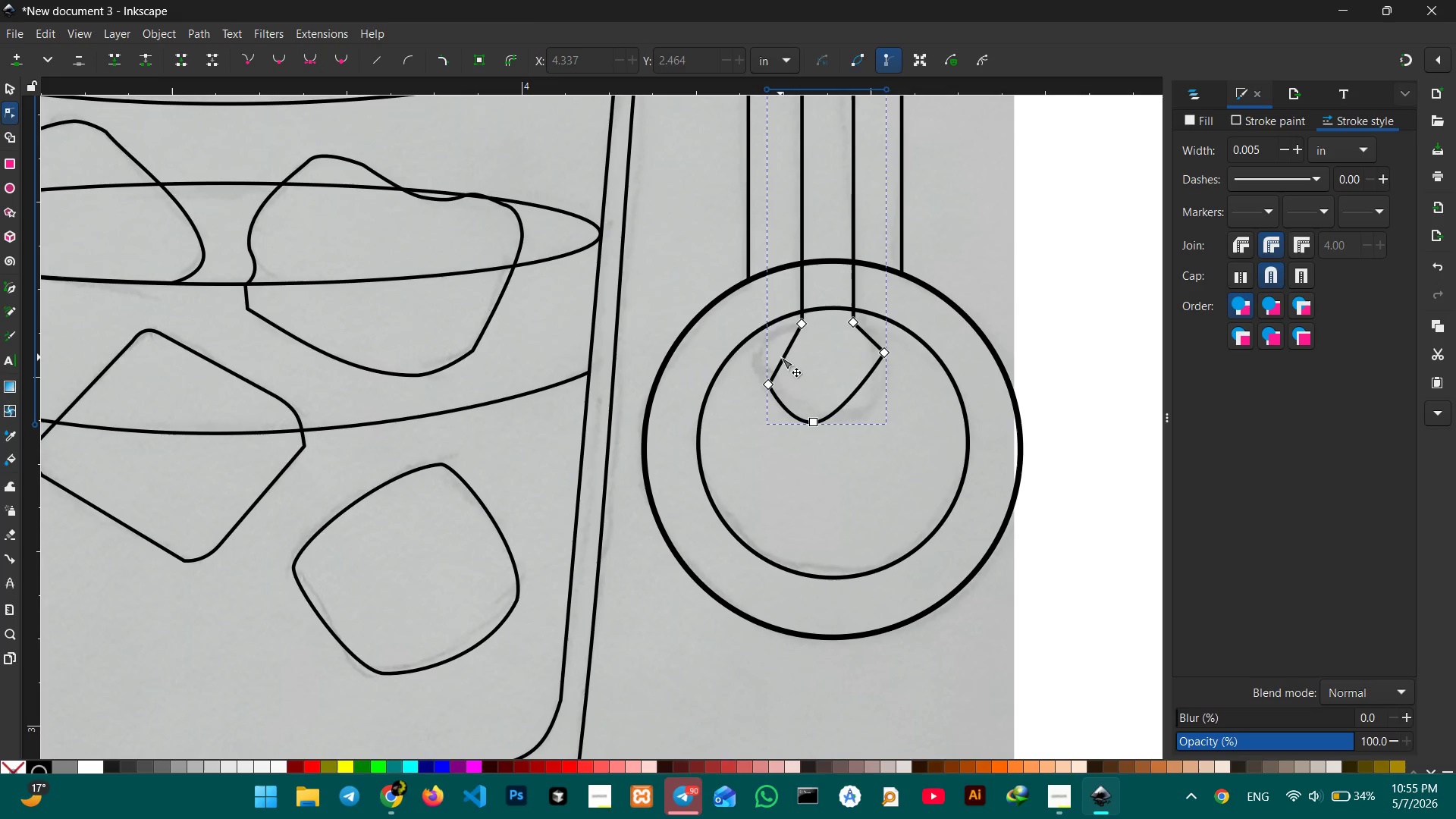 
left_click_drag(start_coordinate=[780, 357], to_coordinate=[760, 350])
 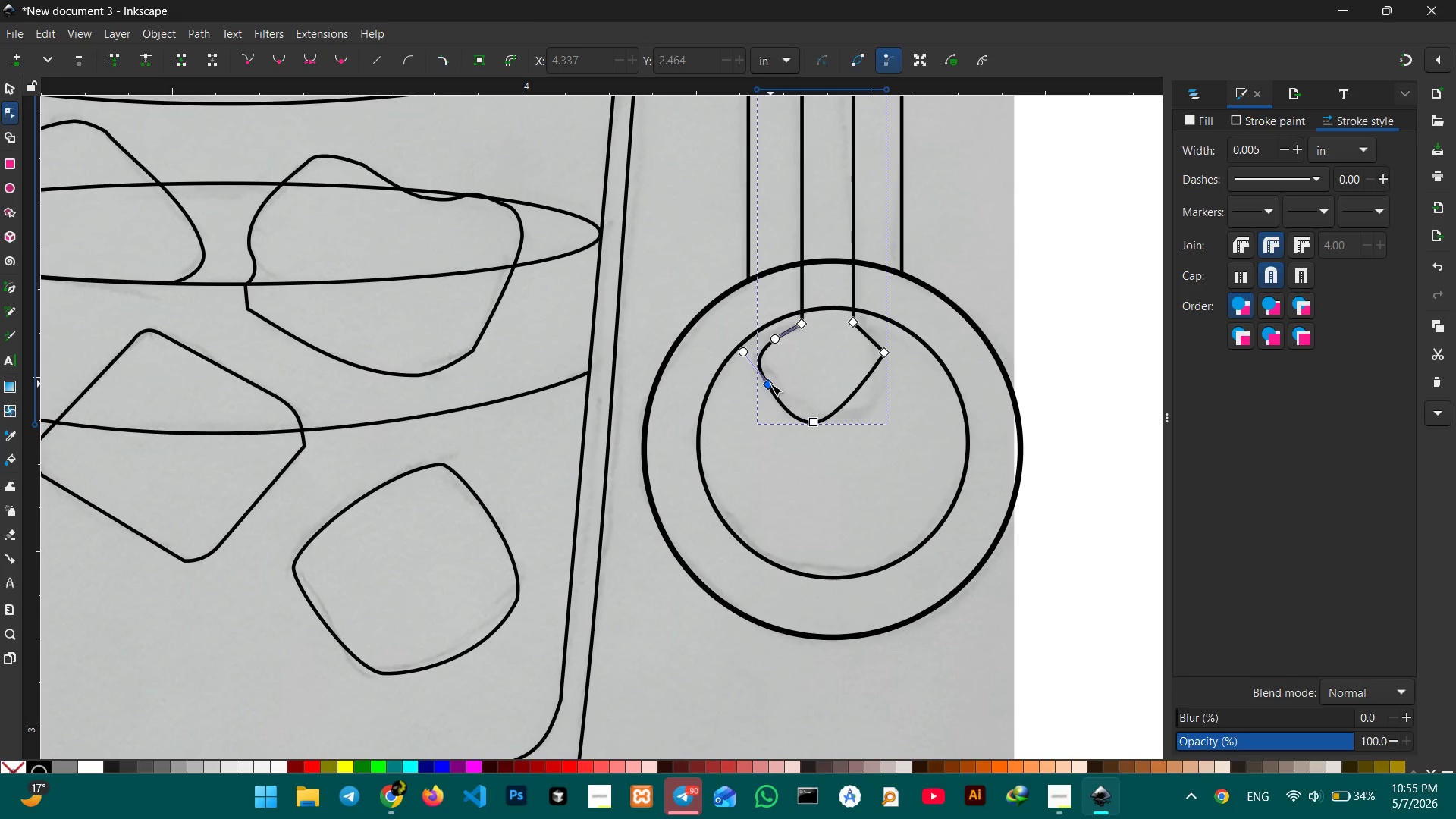 
left_click([770, 384])
 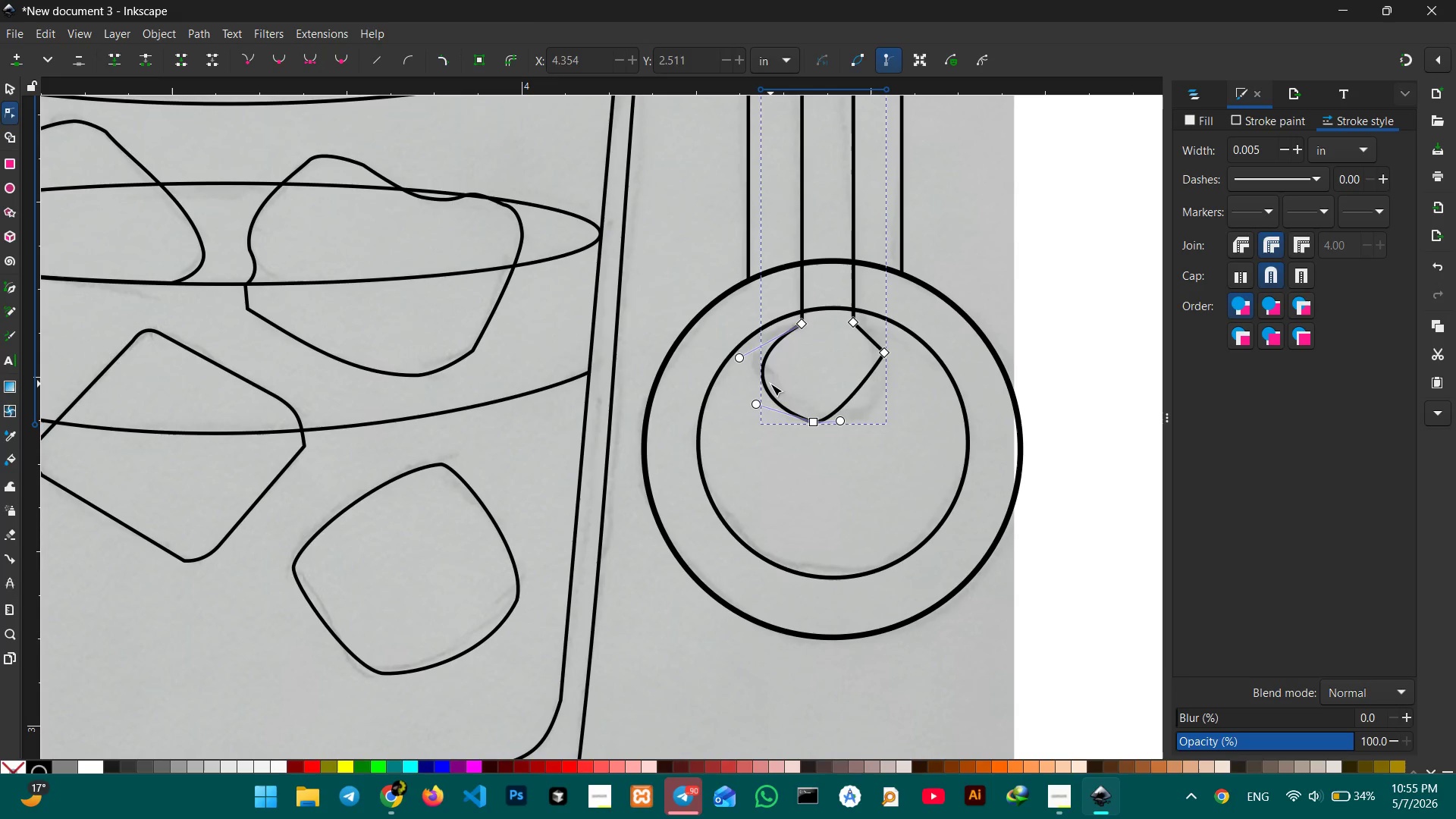 
key(Backspace)
 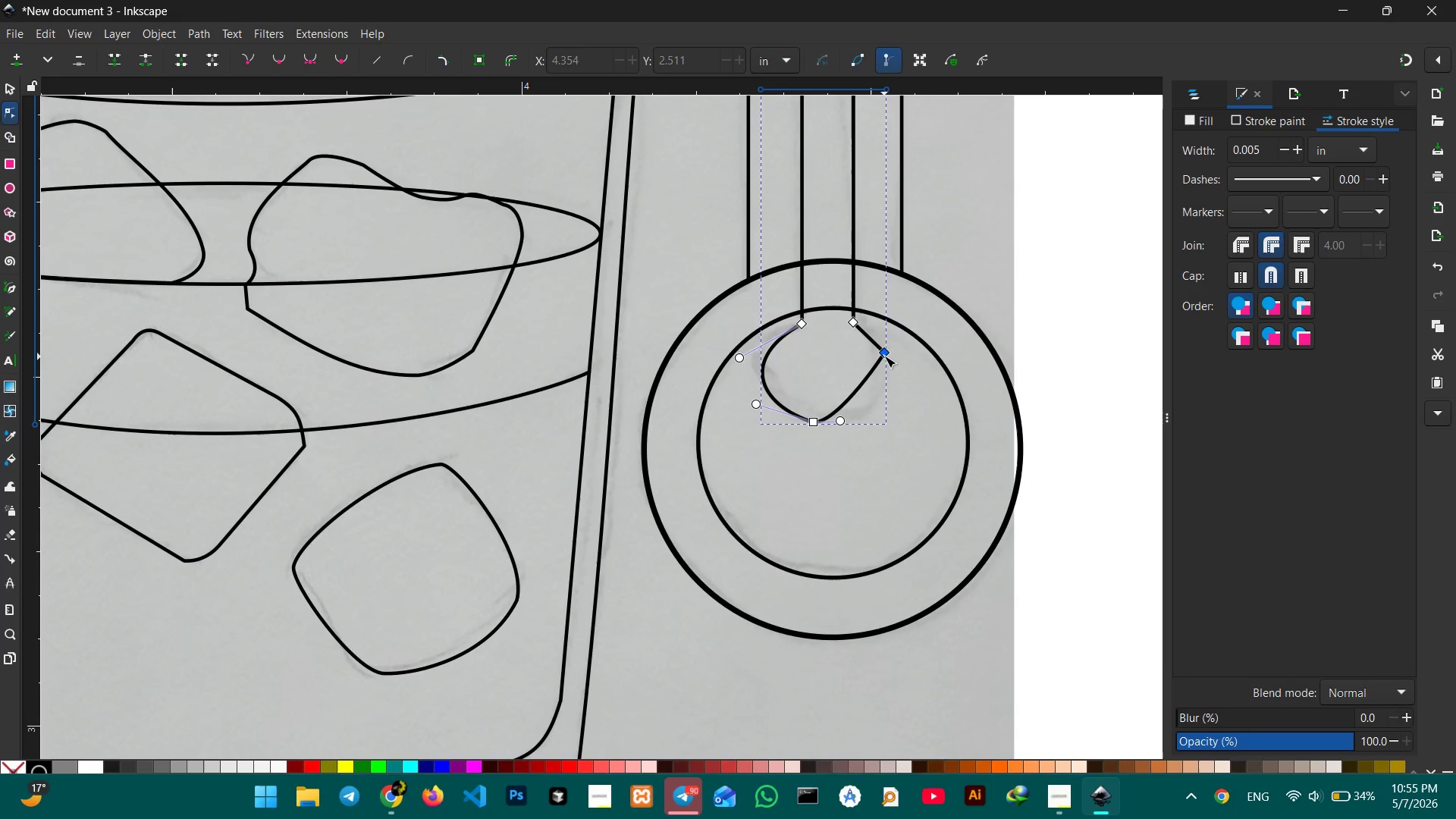 
left_click([884, 354])
 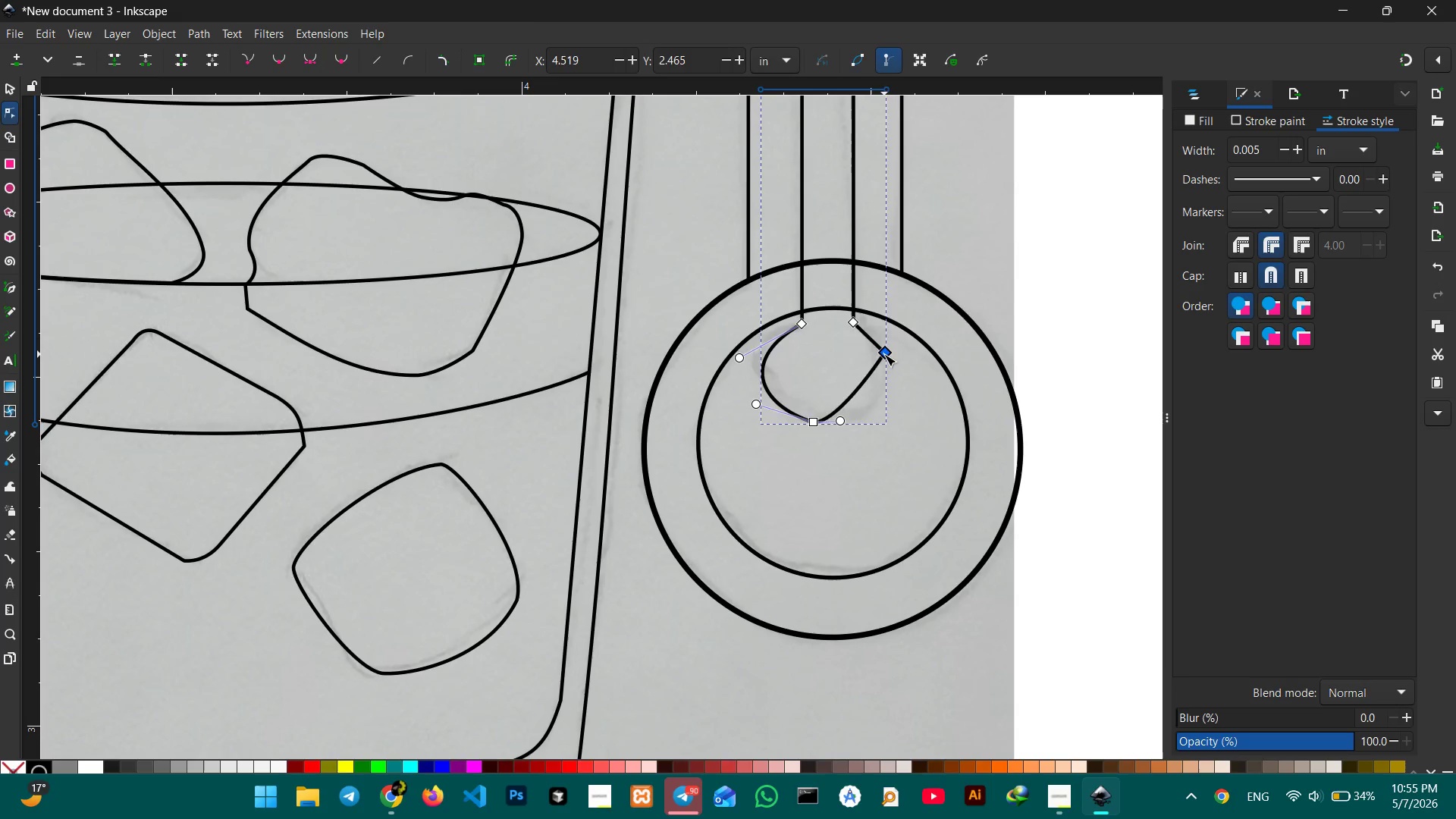 
key(Backspace)
 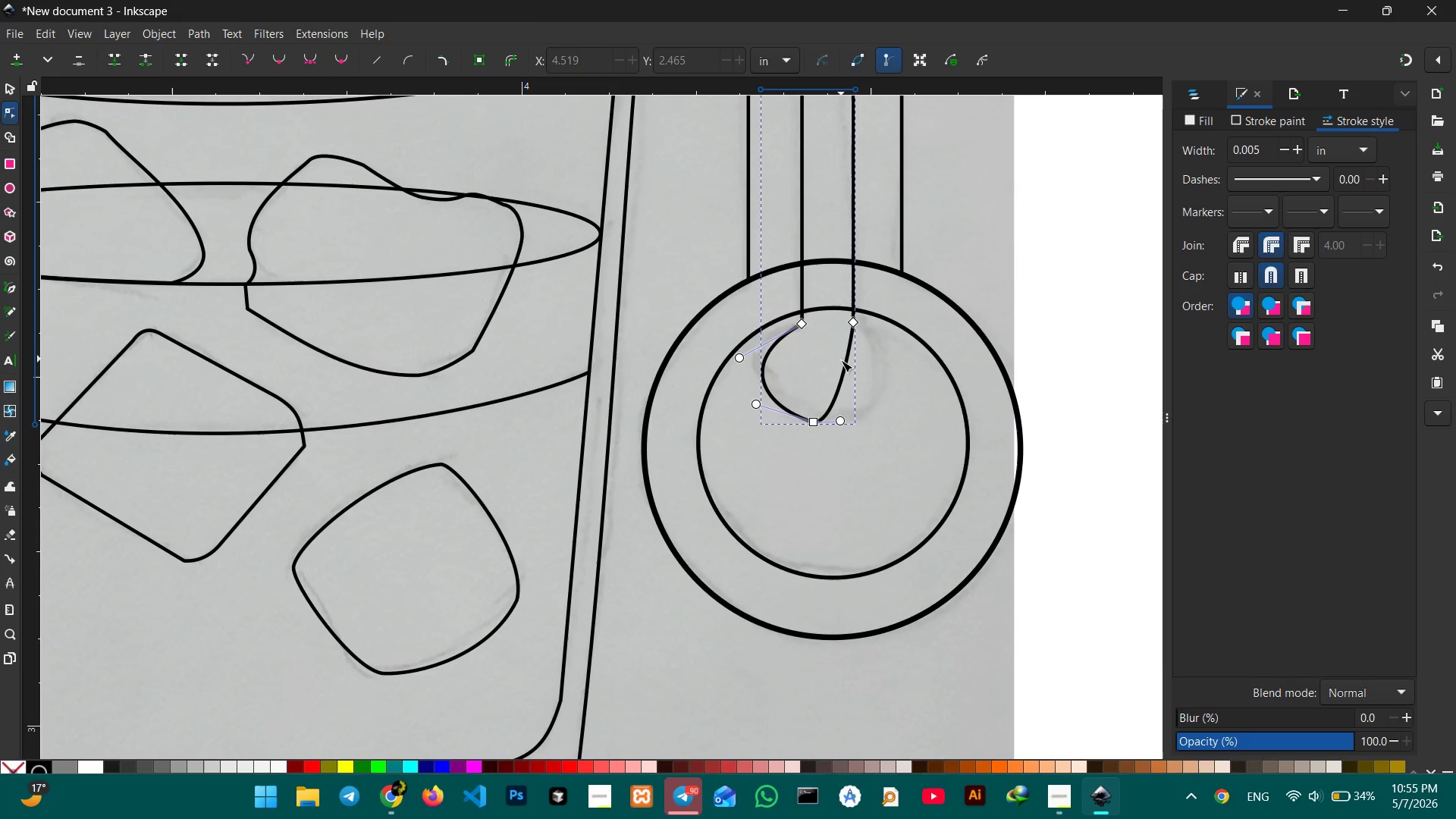 
left_click_drag(start_coordinate=[841, 359], to_coordinate=[885, 386])
 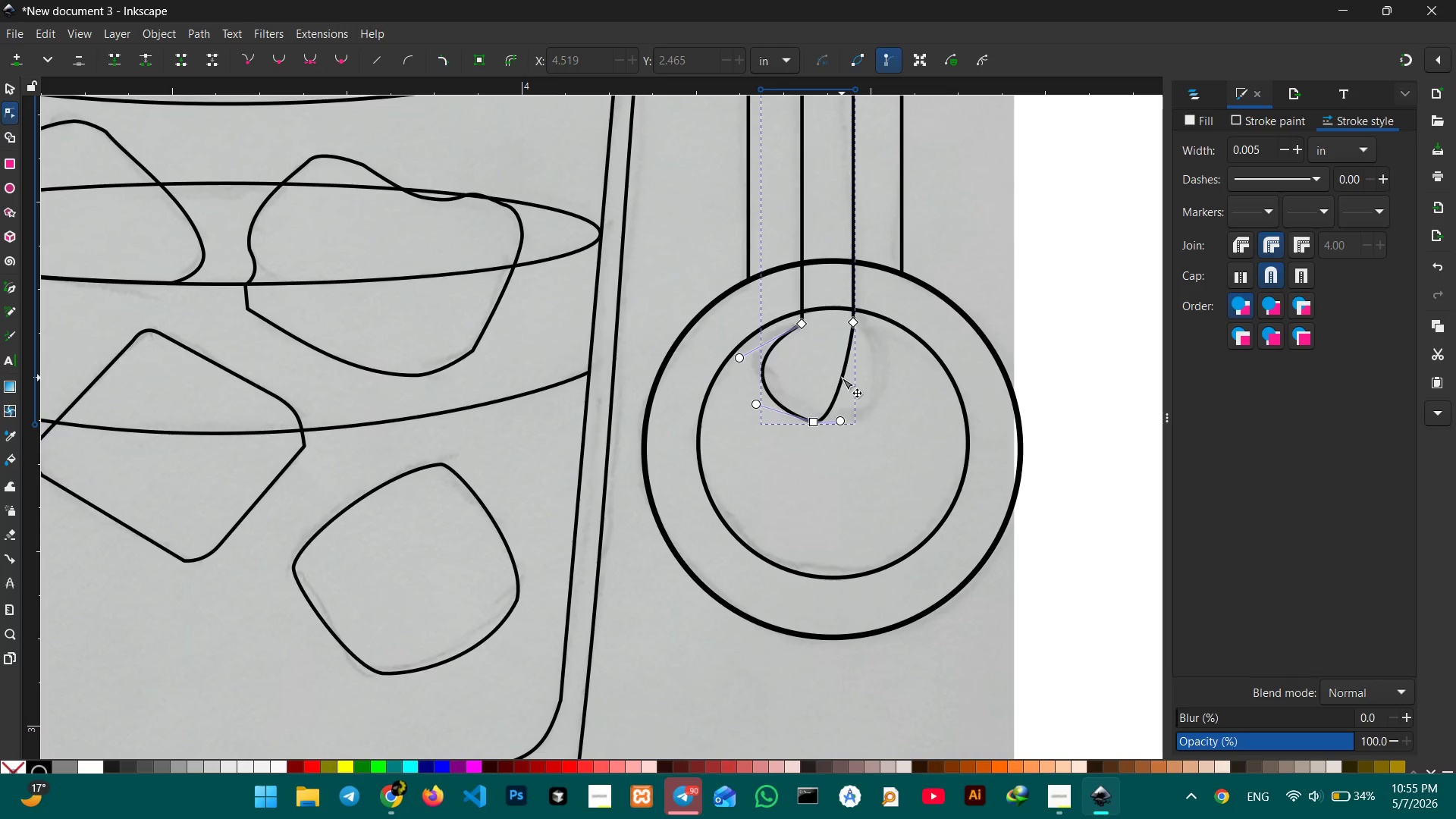 
left_click_drag(start_coordinate=[842, 378], to_coordinate=[878, 379])
 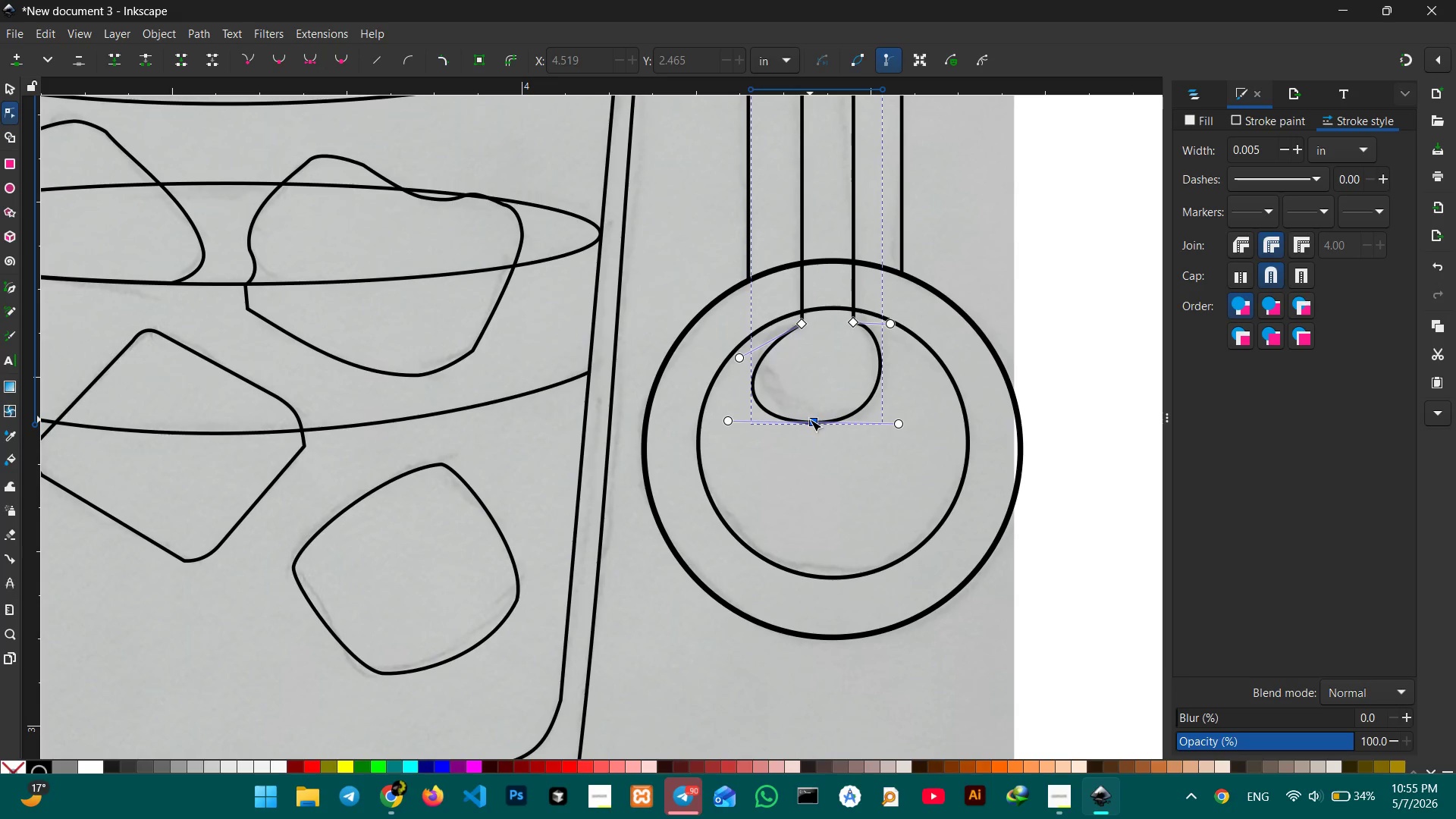 
left_click_drag(start_coordinate=[810, 419], to_coordinate=[829, 421])
 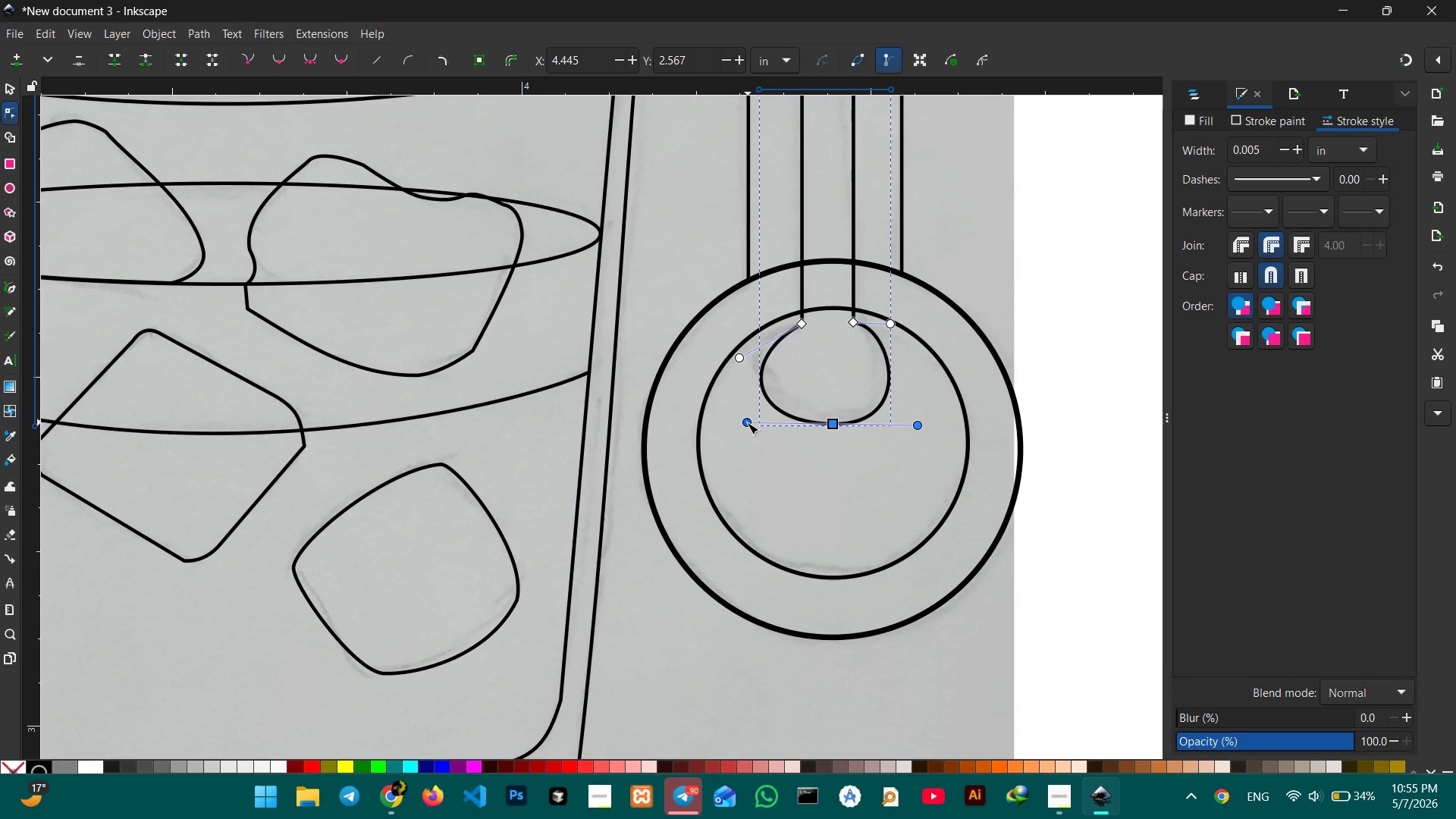 
left_click_drag(start_coordinate=[746, 422], to_coordinate=[767, 428])
 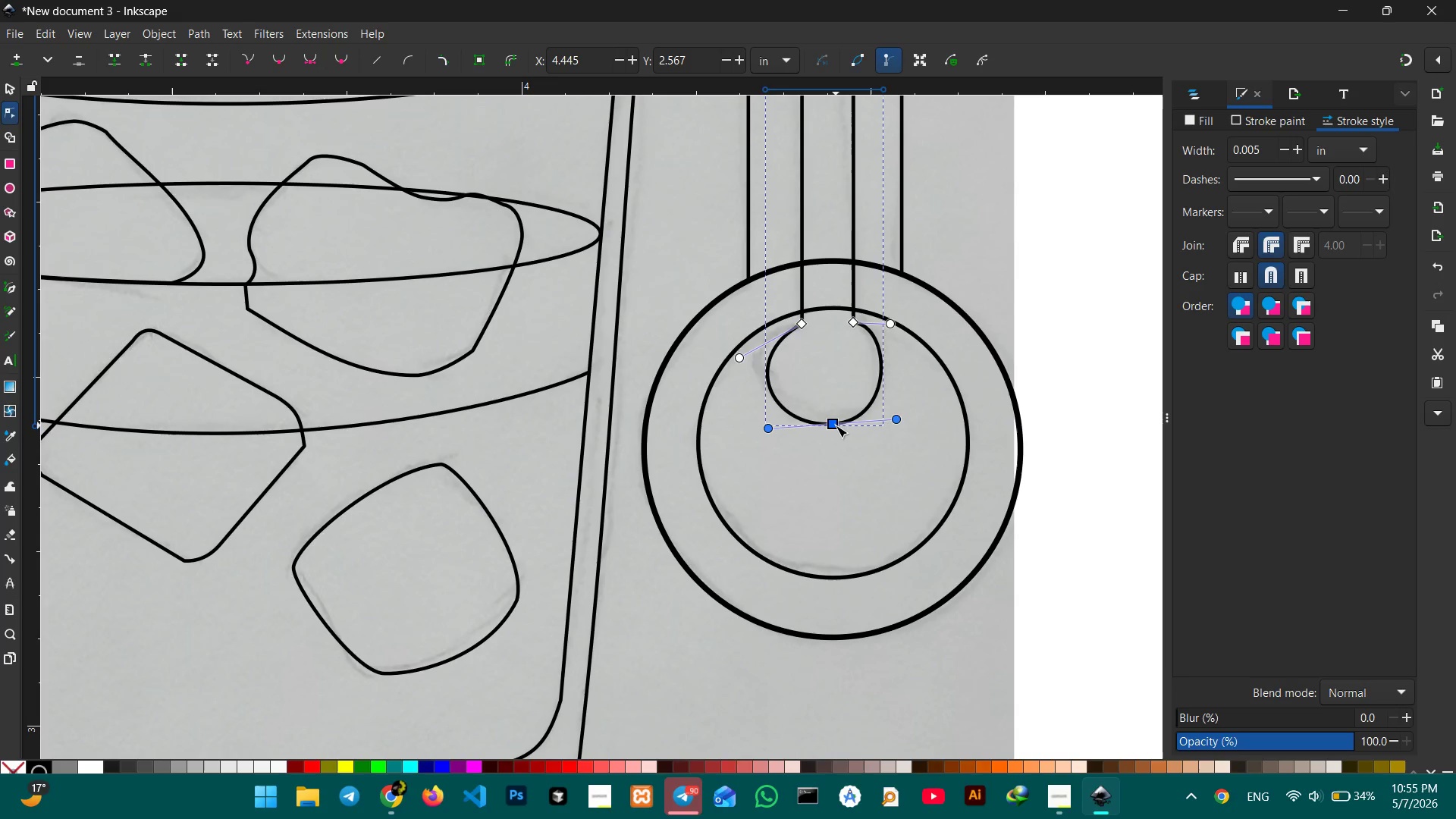 
left_click_drag(start_coordinate=[836, 425], to_coordinate=[835, 429])
 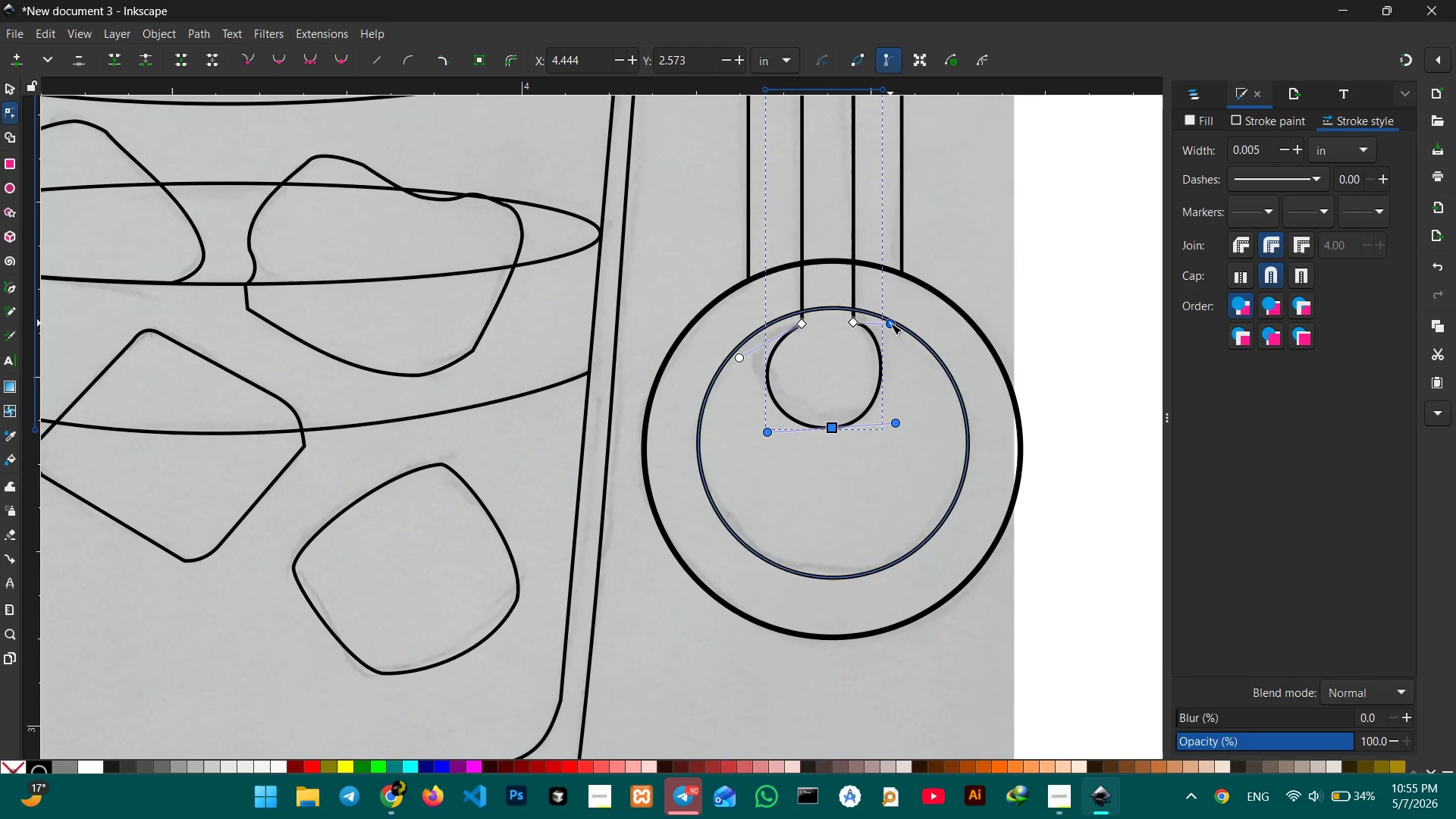 
left_click_drag(start_coordinate=[890, 323], to_coordinate=[891, 330])
 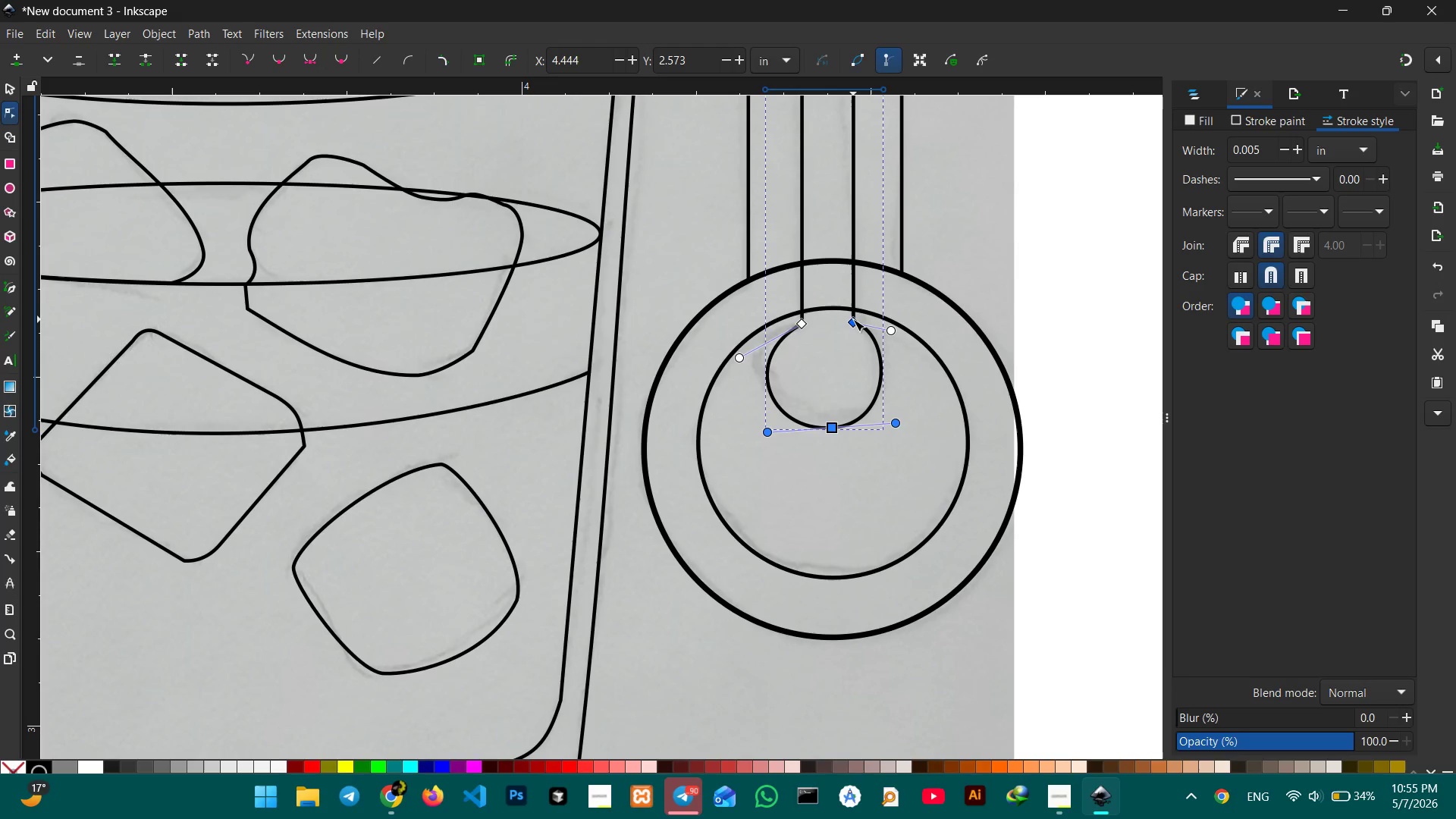 
left_click_drag(start_coordinate=[853, 322], to_coordinate=[853, 310])
 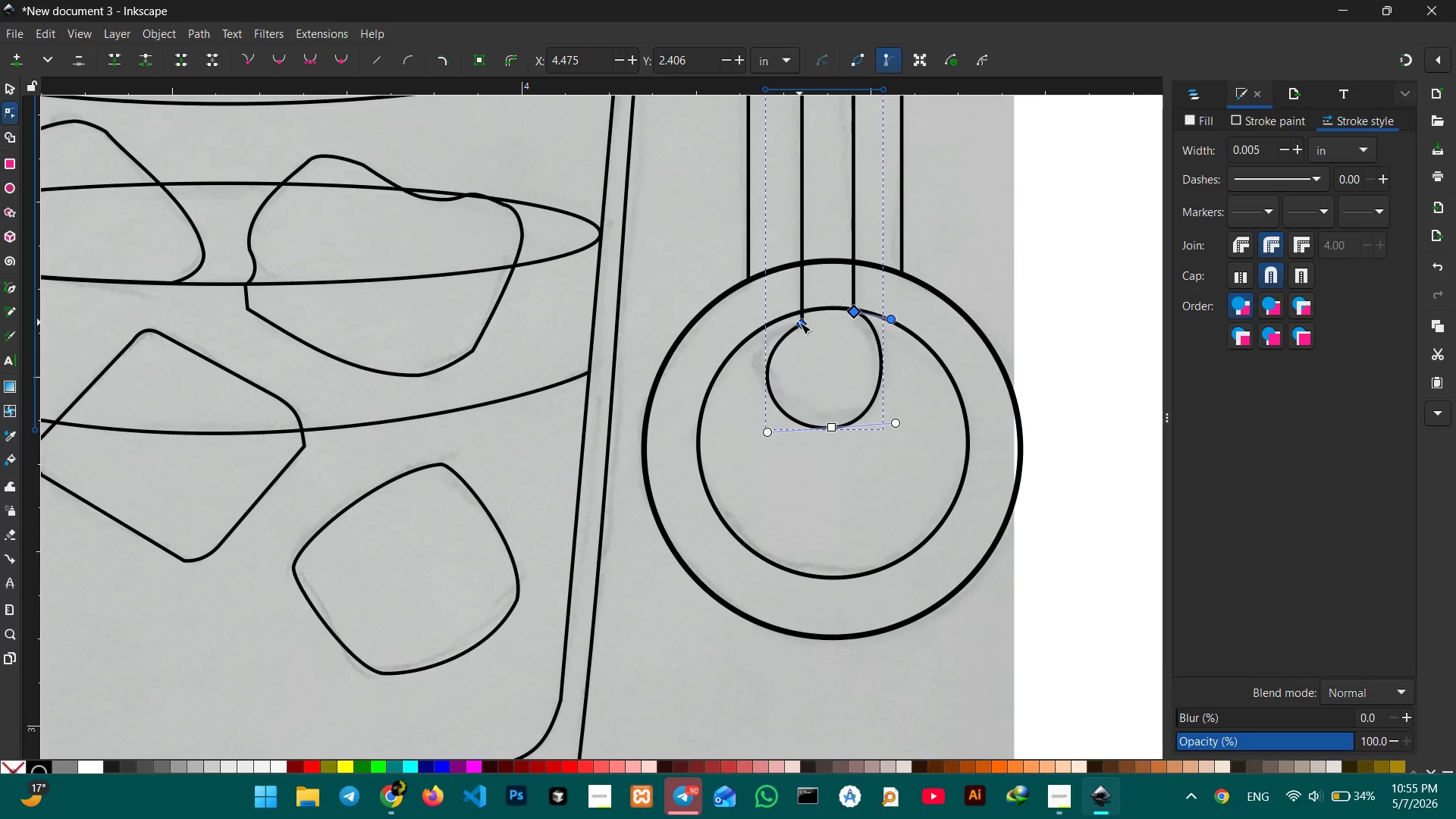 
left_click_drag(start_coordinate=[800, 322], to_coordinate=[800, 312])
 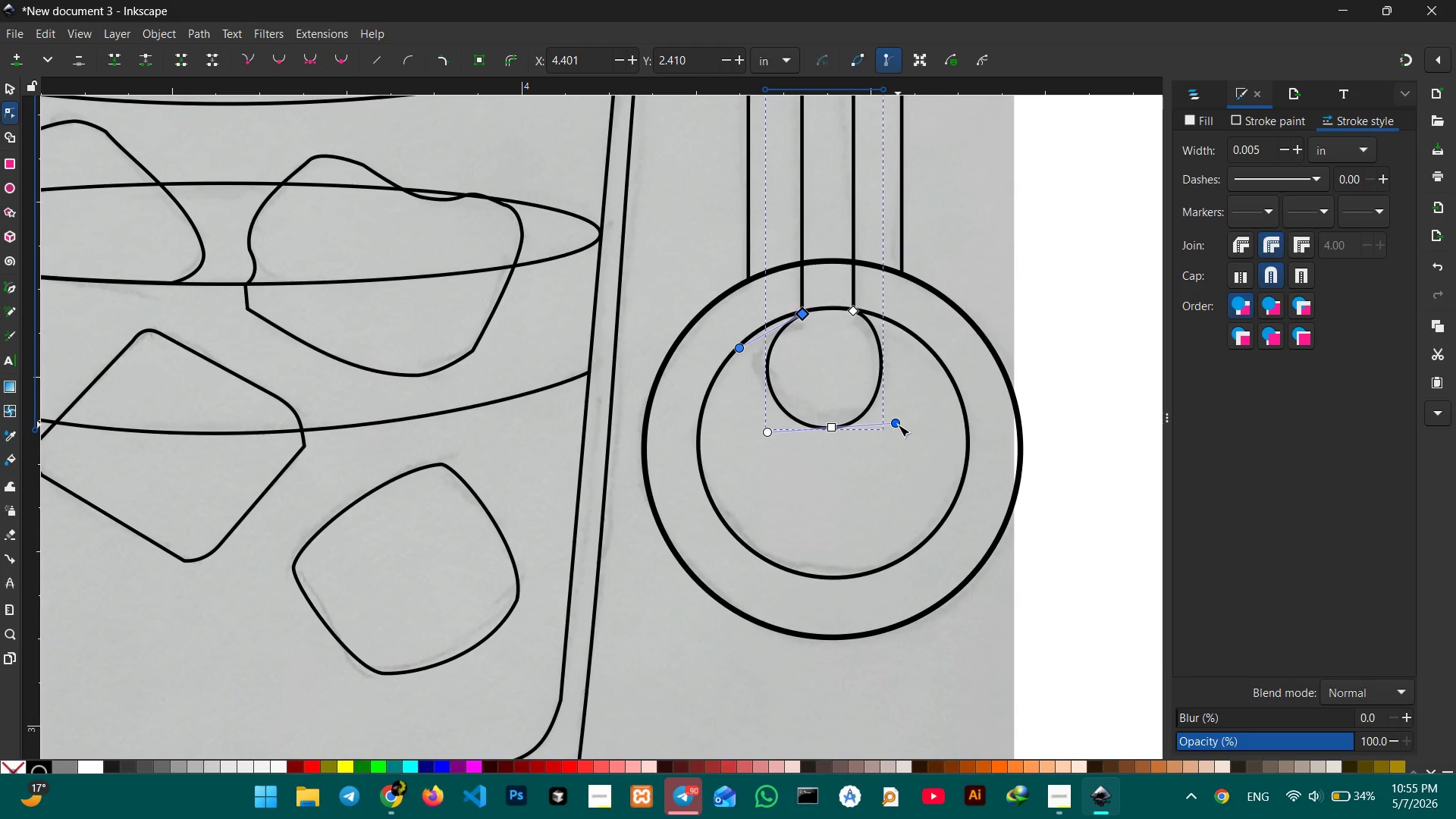 
left_click_drag(start_coordinate=[898, 425], to_coordinate=[915, 426])
 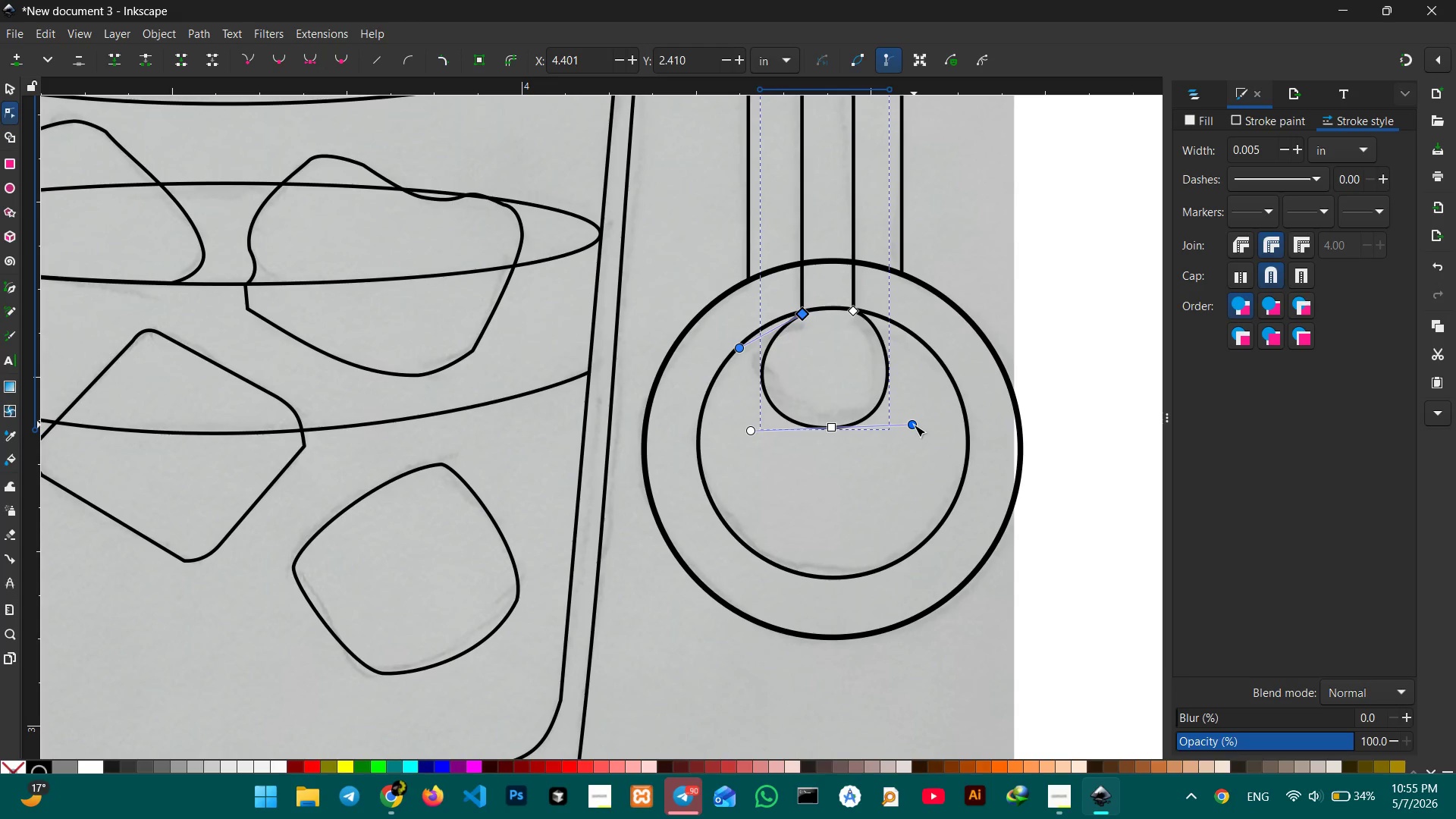 
left_click_drag(start_coordinate=[914, 425], to_coordinate=[914, 429])
 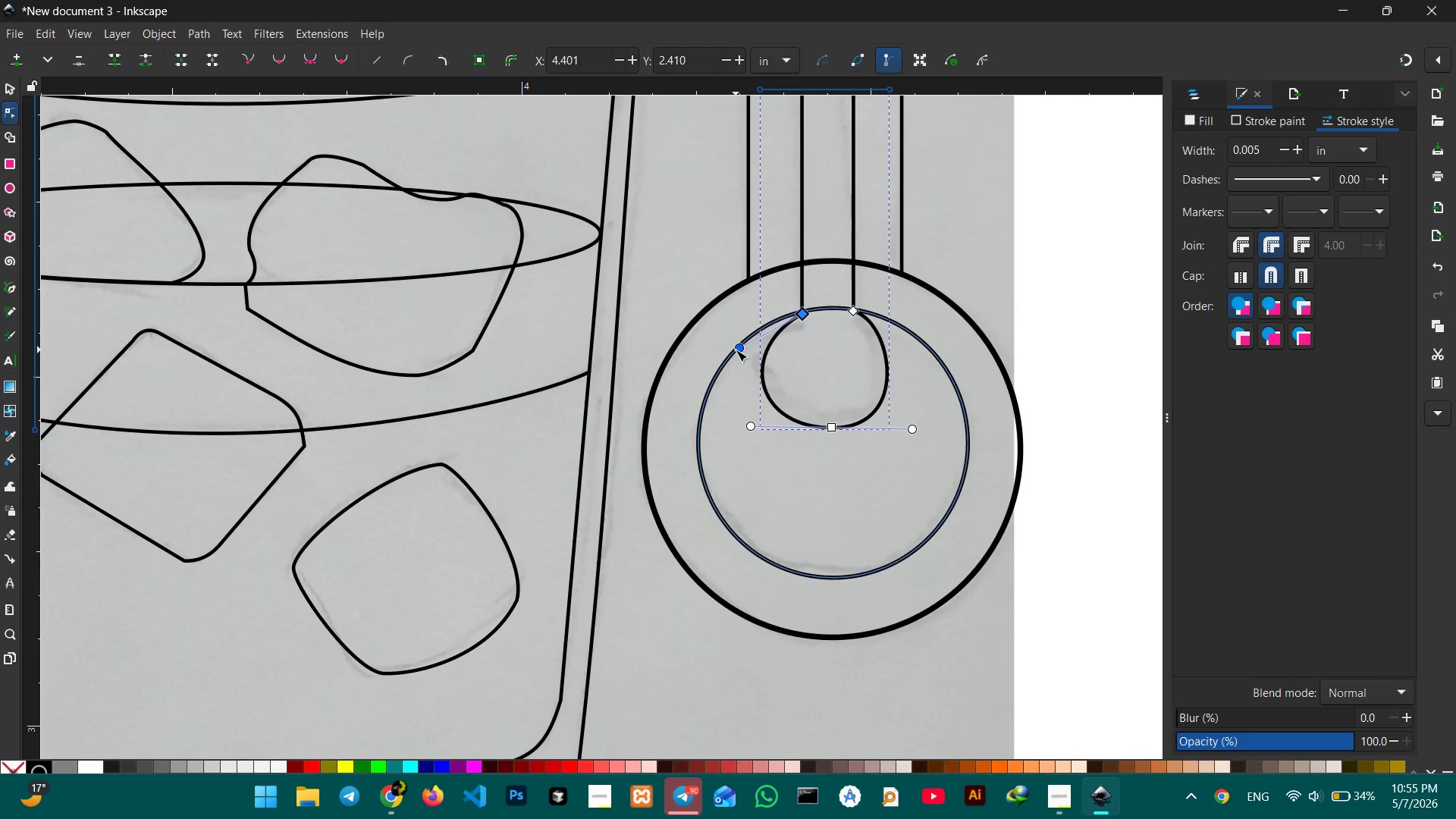 
left_click_drag(start_coordinate=[736, 350], to_coordinate=[747, 338])
 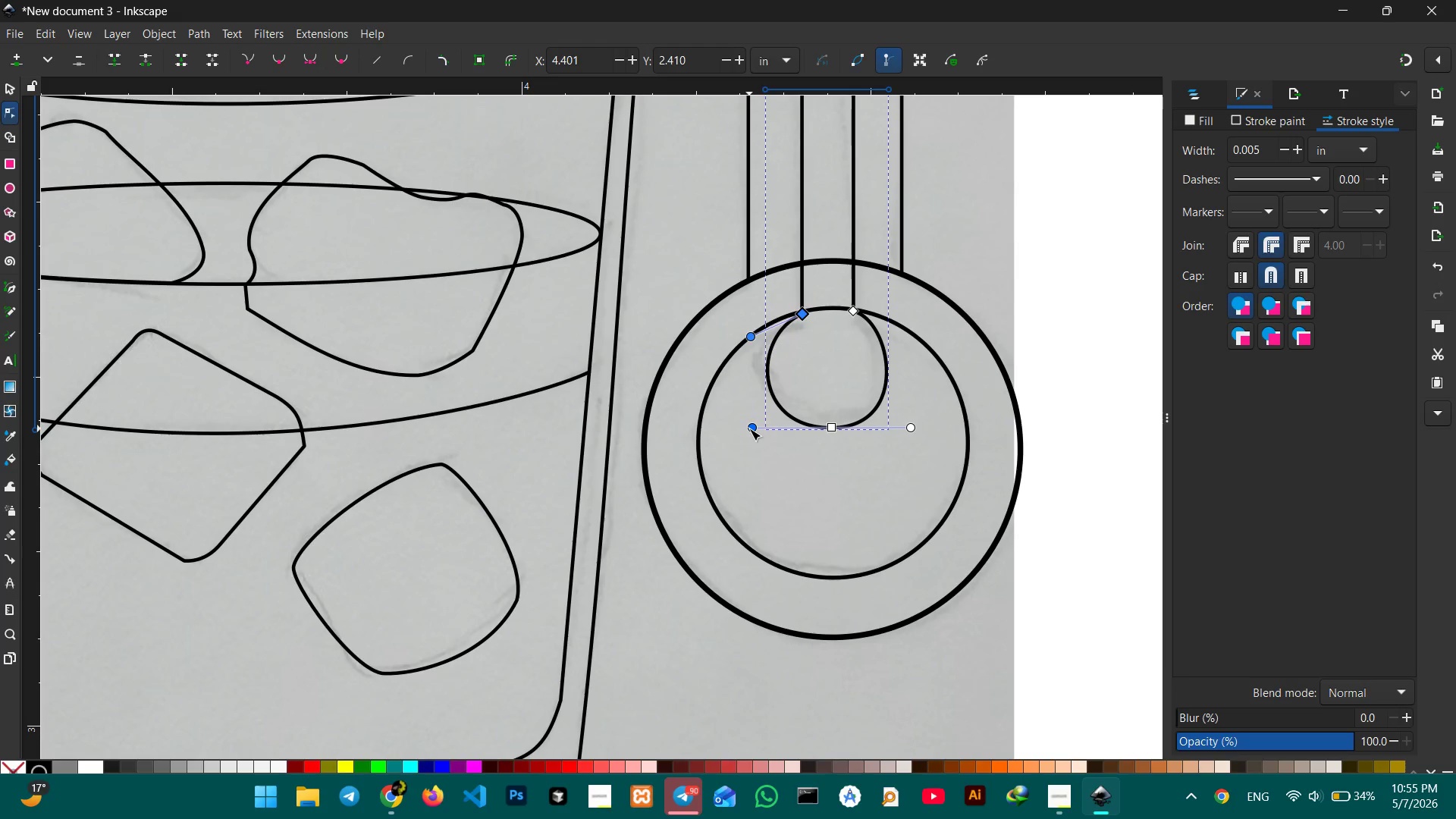 
left_click([932, 383])
 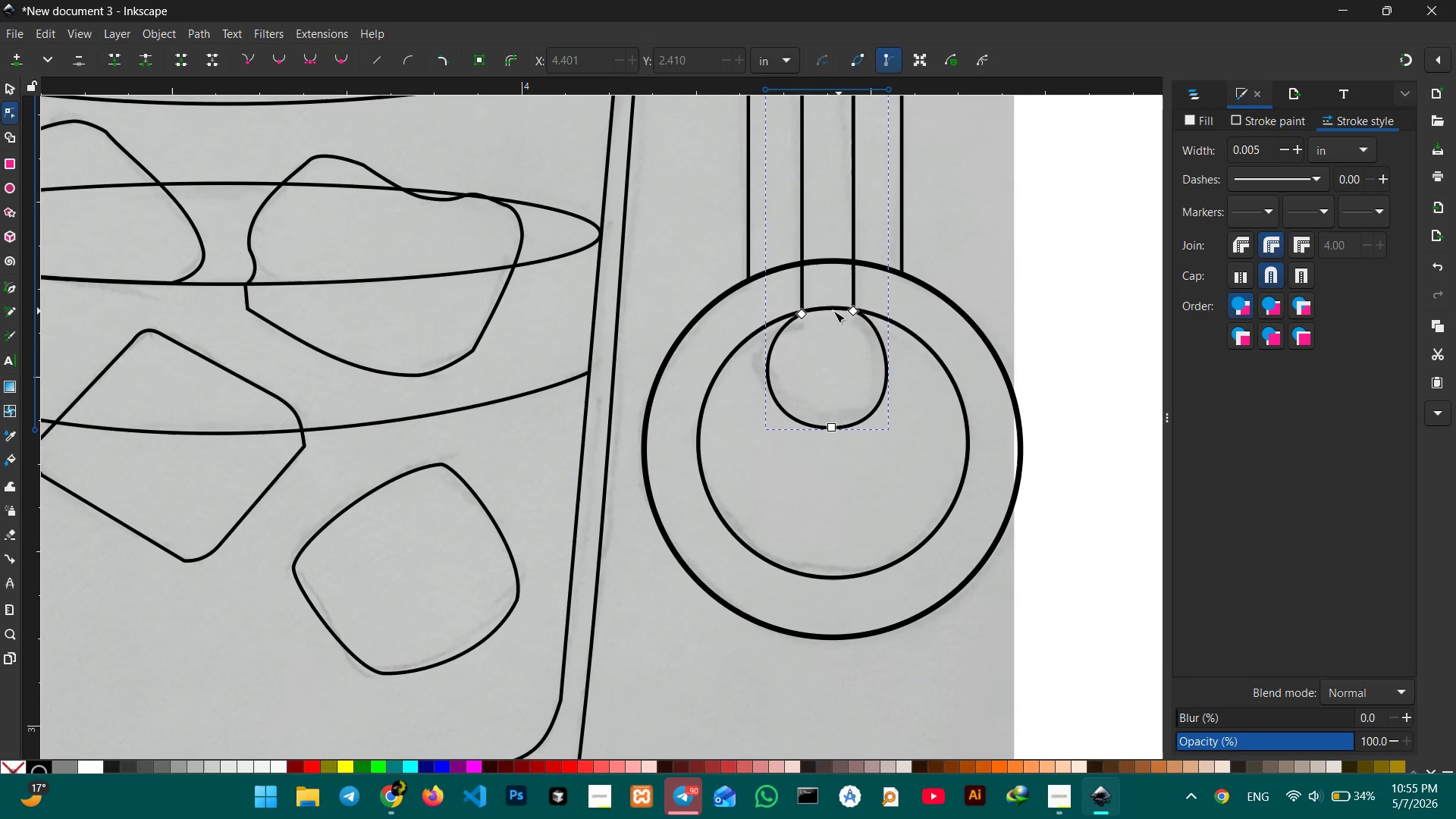 
left_click_drag(start_coordinate=[802, 315], to_coordinate=[803, 311])
 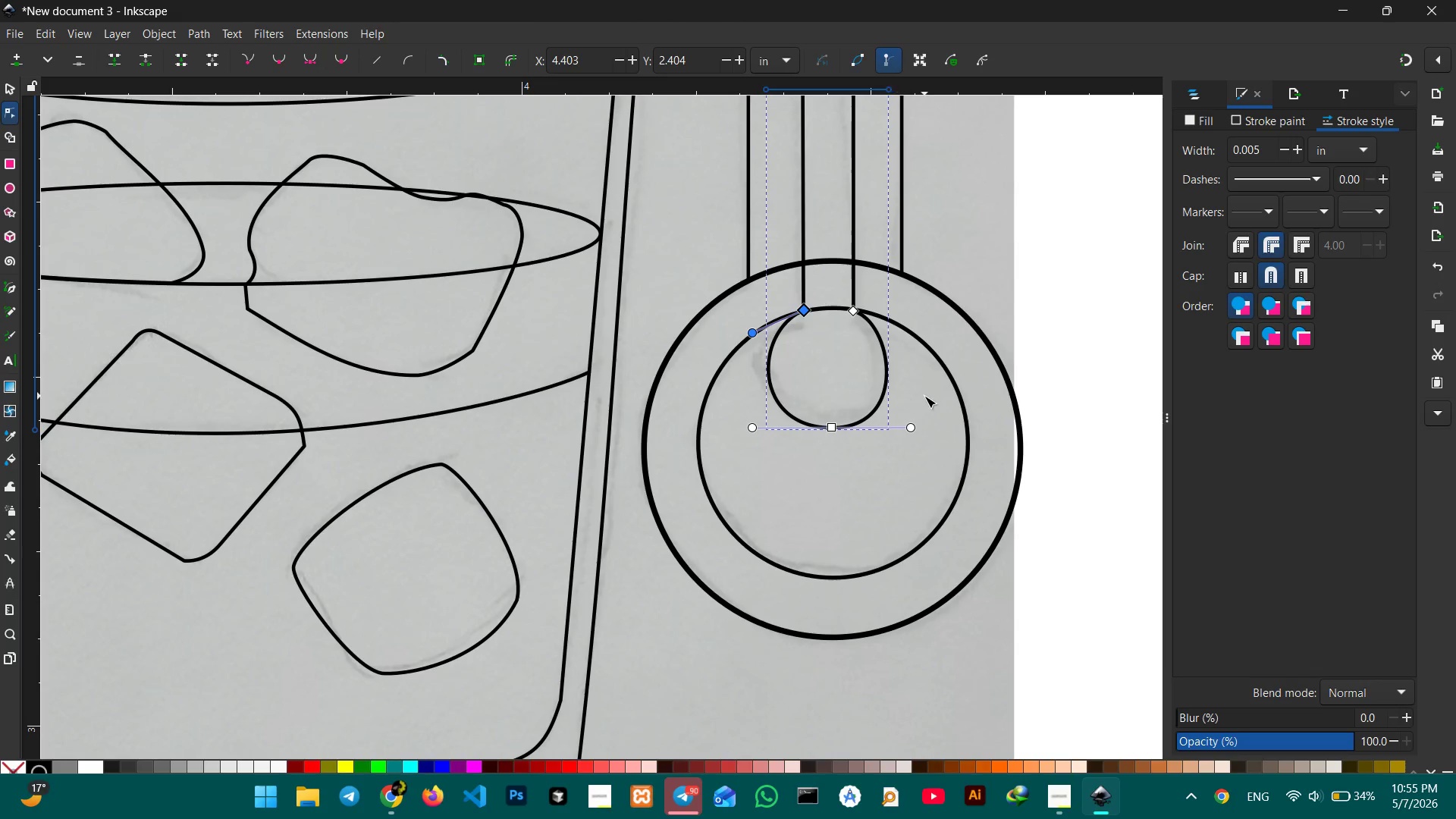 
left_click([925, 396])
 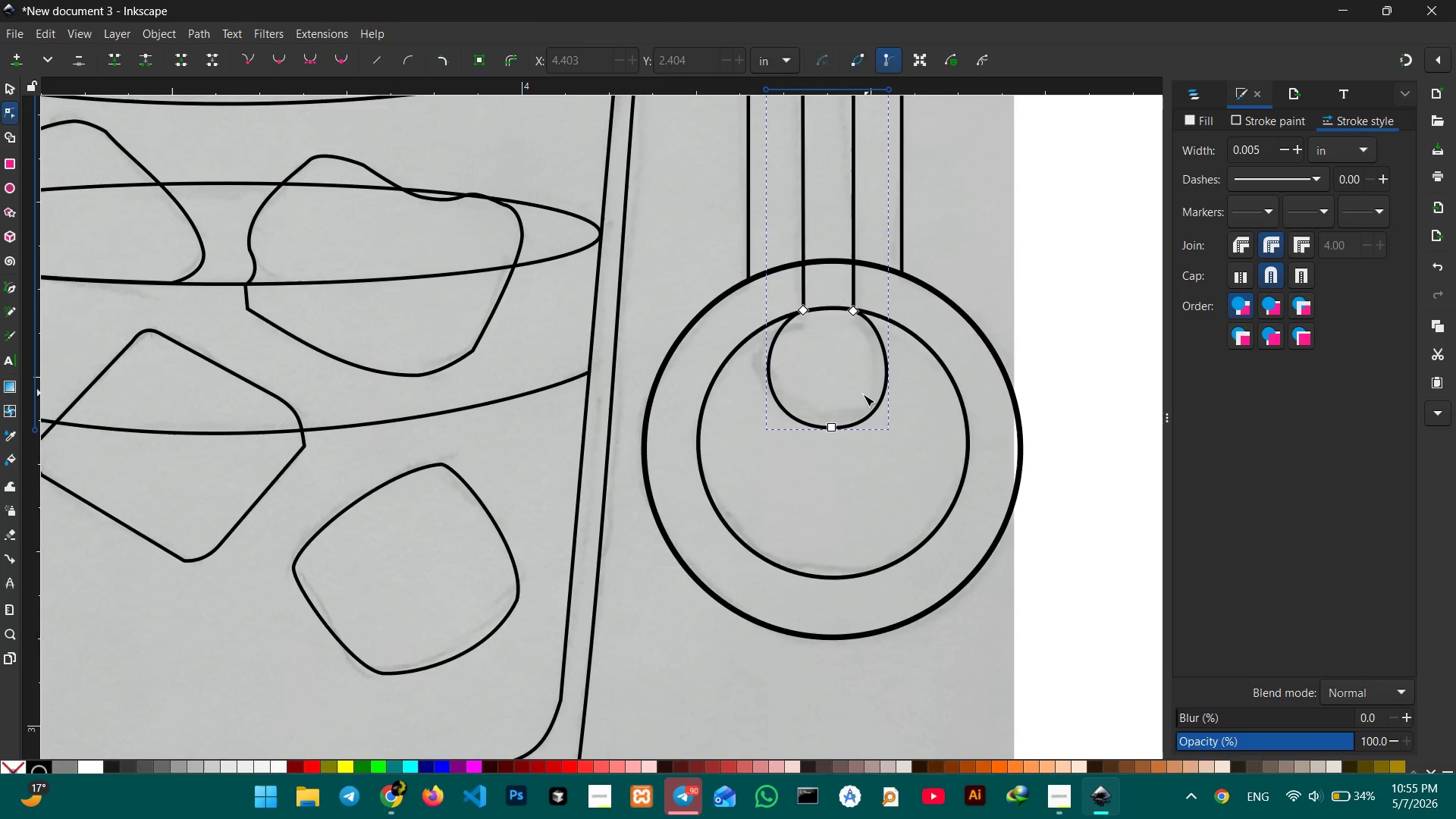 
scroll: coordinate [862, 395], scroll_direction: up, amount: 2.0
 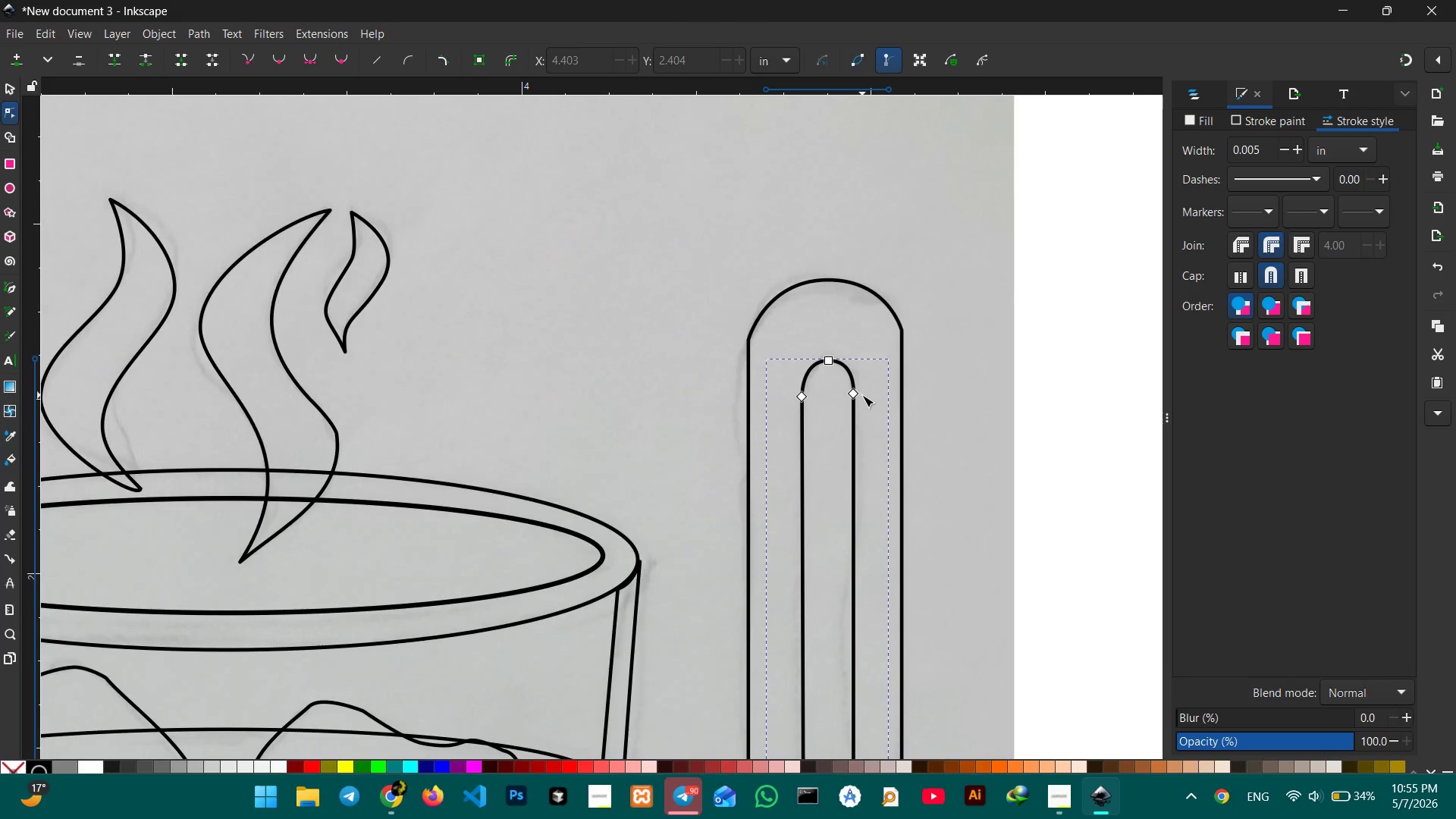 
scroll: coordinate [739, 381], scroll_direction: down, amount: 6.0
 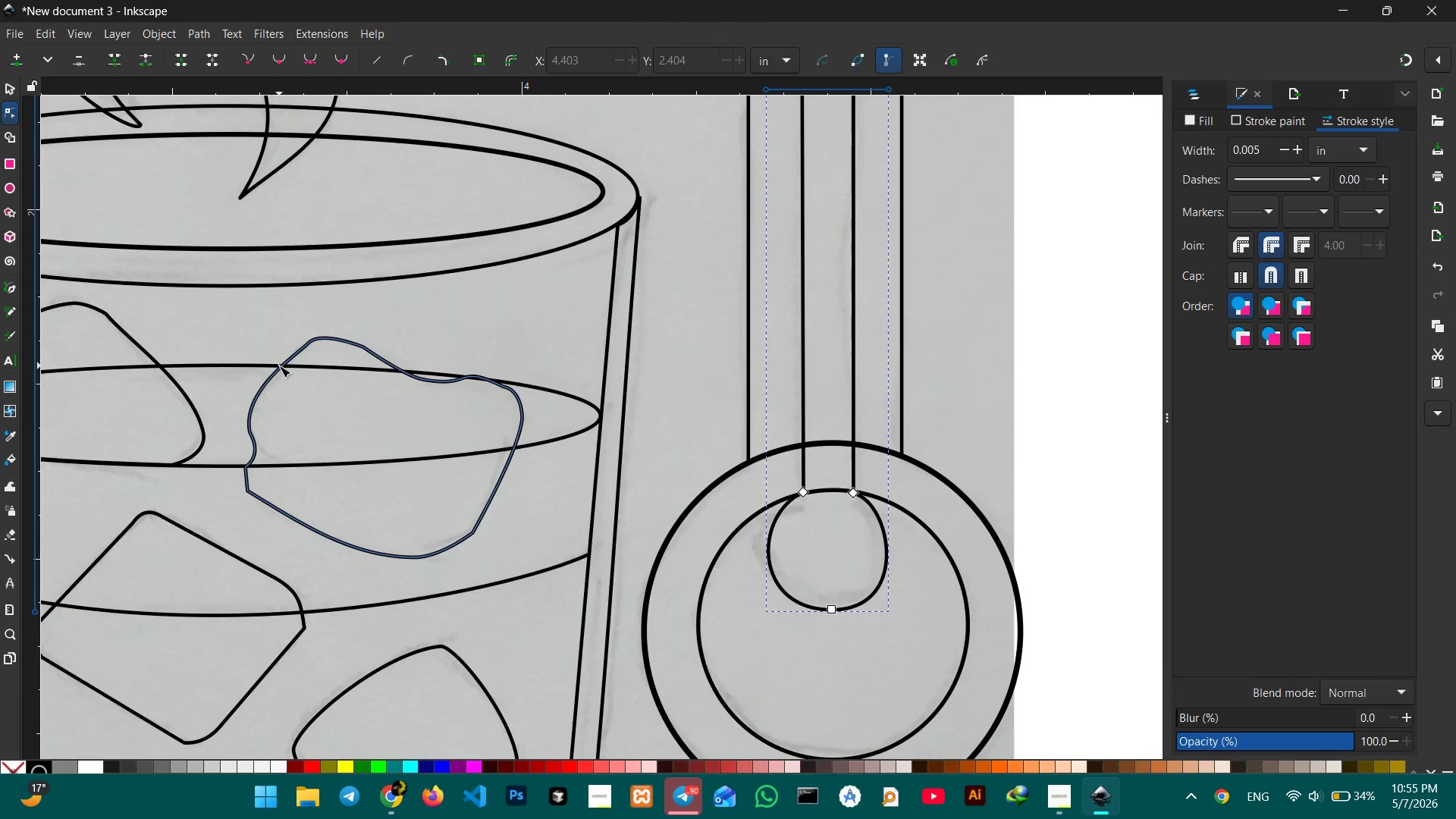 
hold_key(key=Space, duration=0.81)
 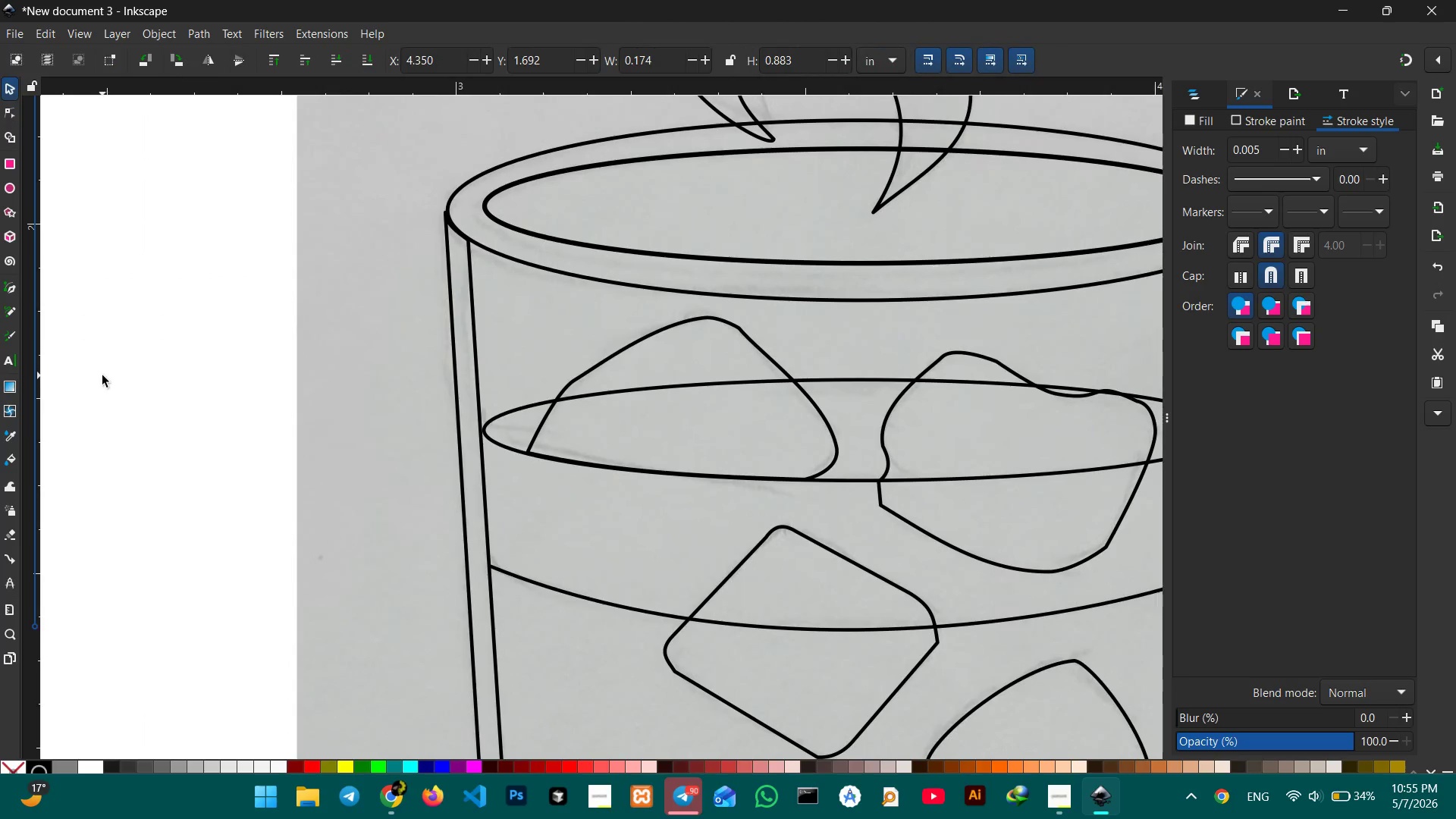 
left_click_drag(start_coordinate=[279, 366], to_coordinate=[912, 380])
 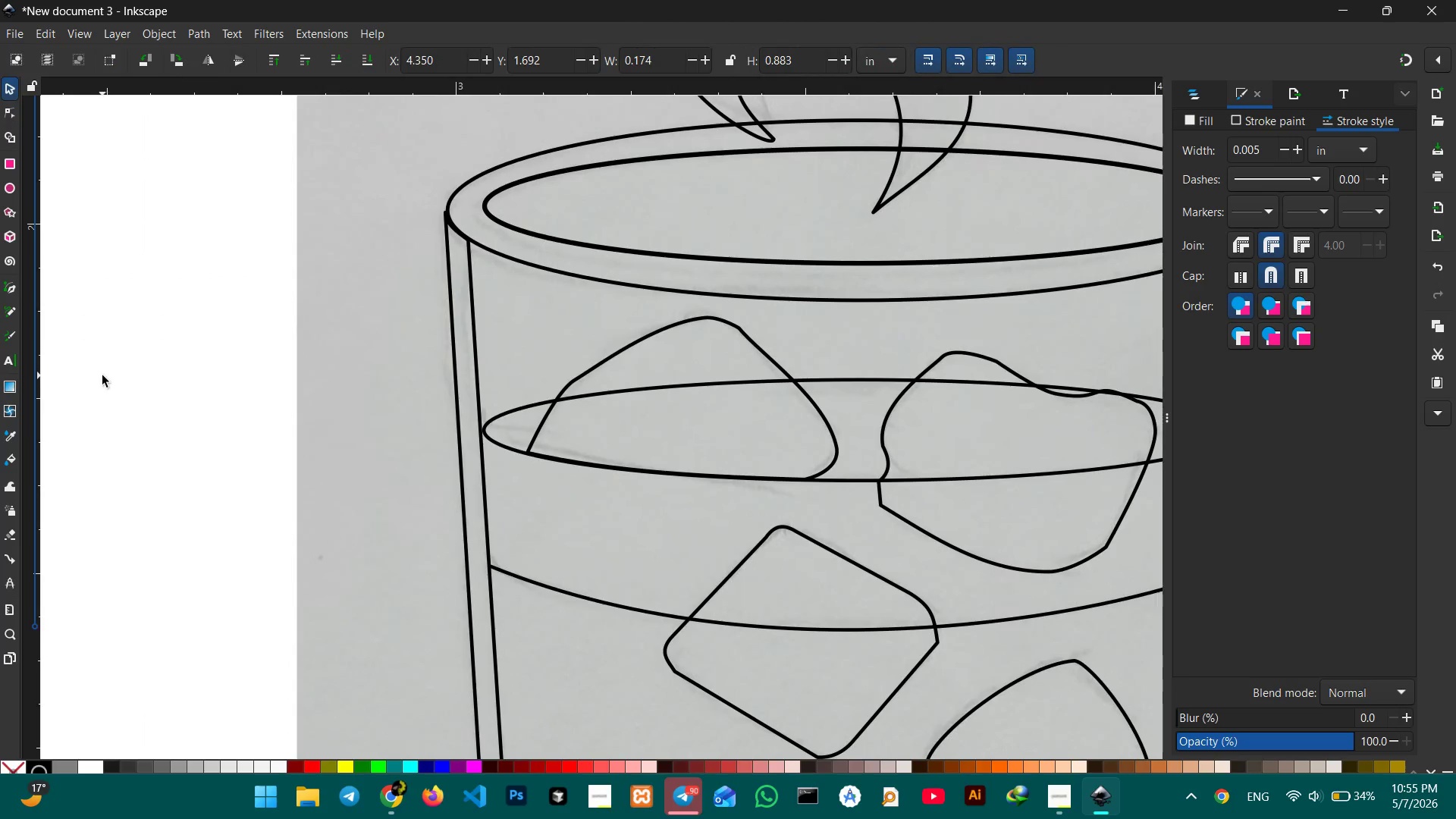 
hold_key(key=Space, duration=0.72)
 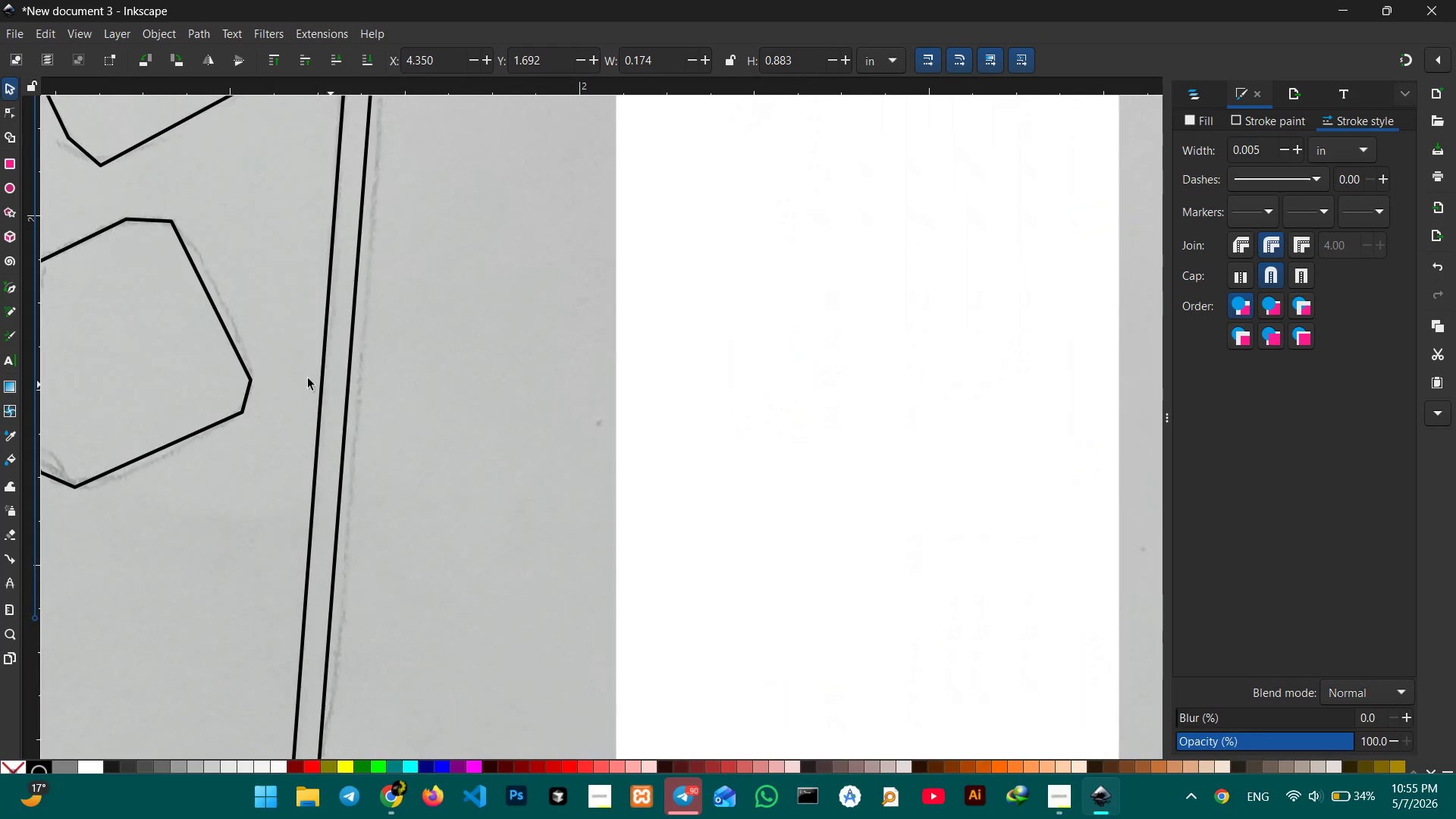 
left_click_drag(start_coordinate=[102, 376], to_coordinate=[927, 369])
 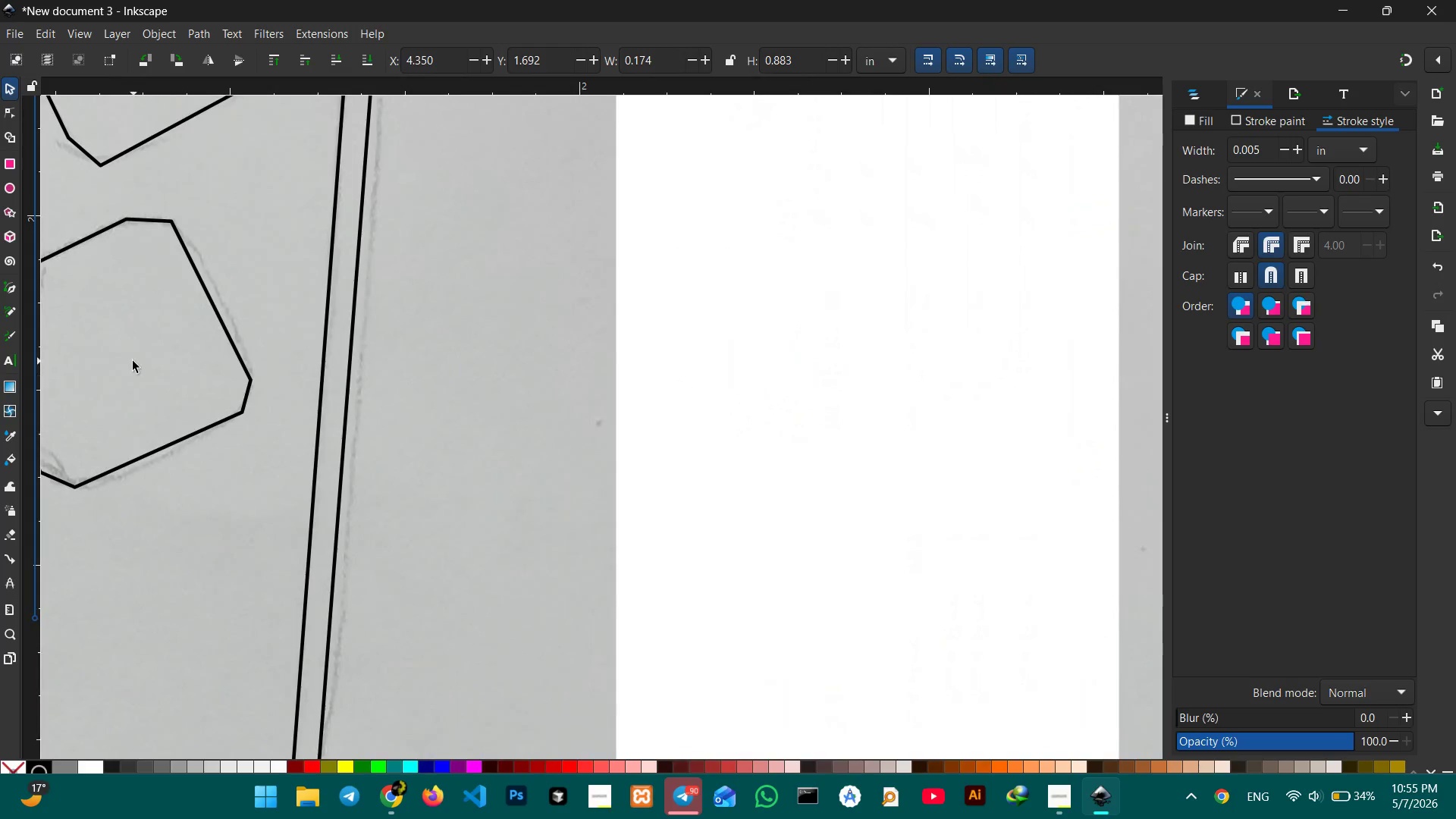 
left_click([115, 362])
 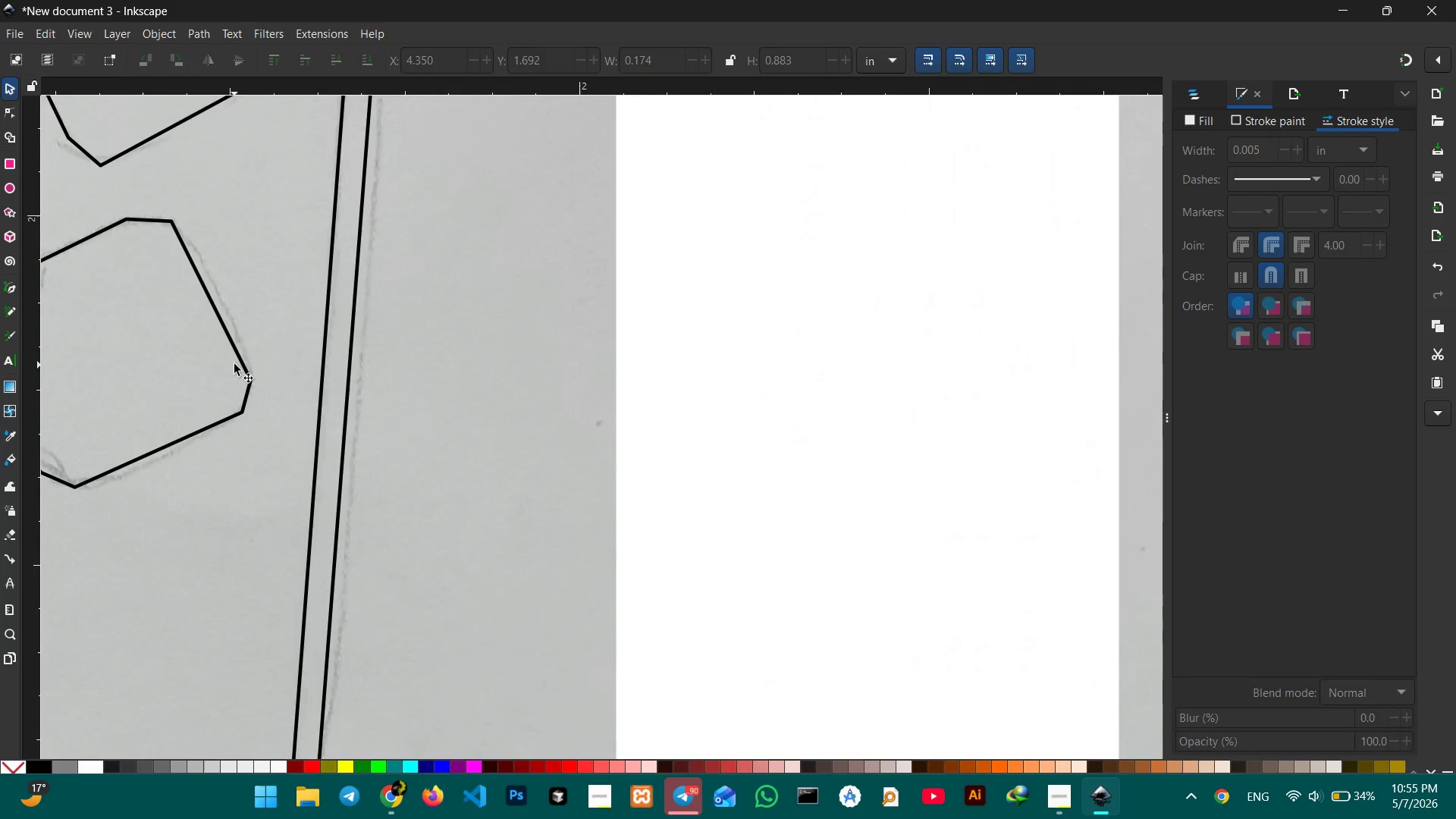 
left_click([240, 362])
 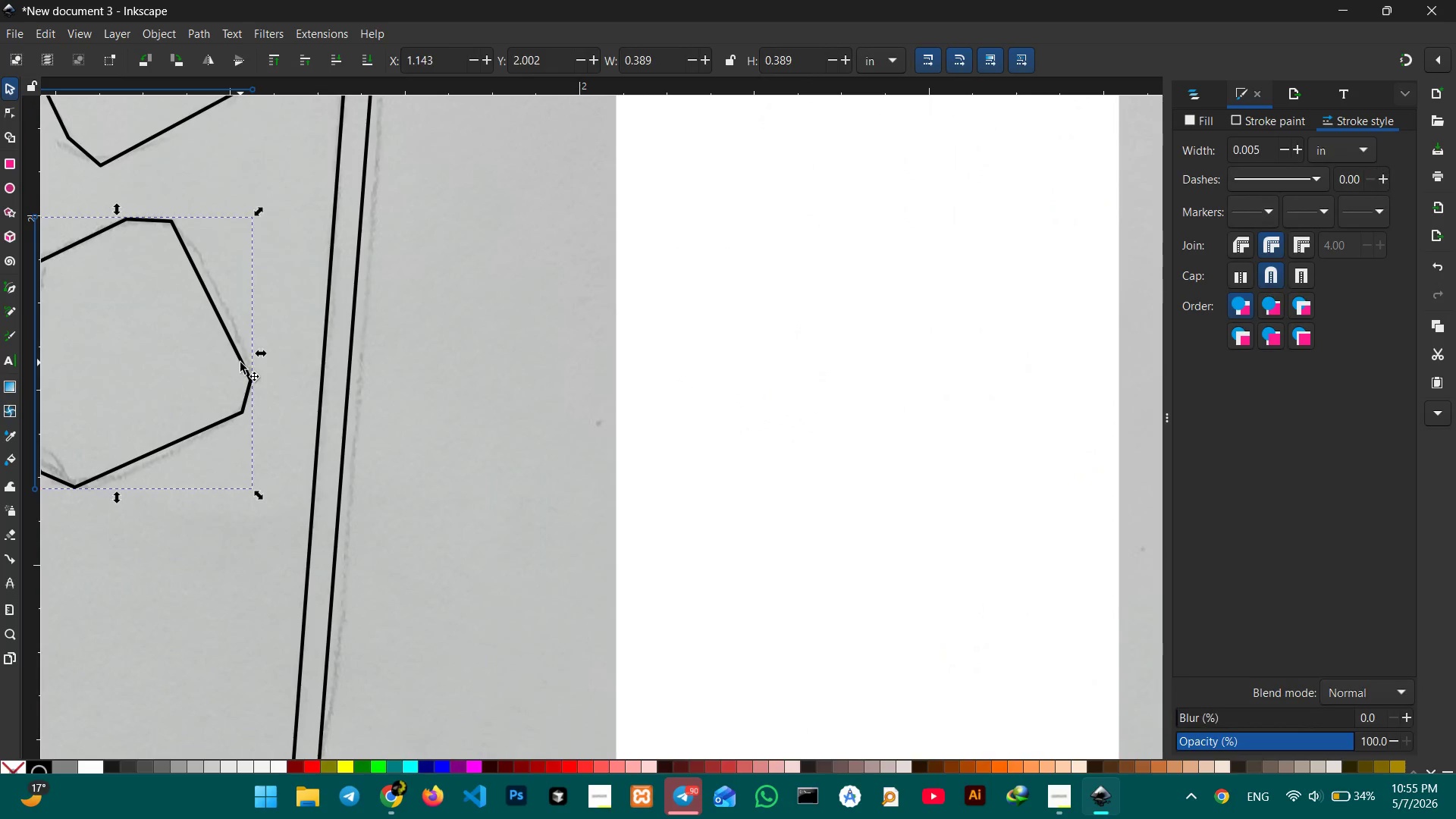 
hold_key(key=ControlLeft, duration=0.55)
scroll: coordinate [240, 362], scroll_direction: down, amount: 4.0
 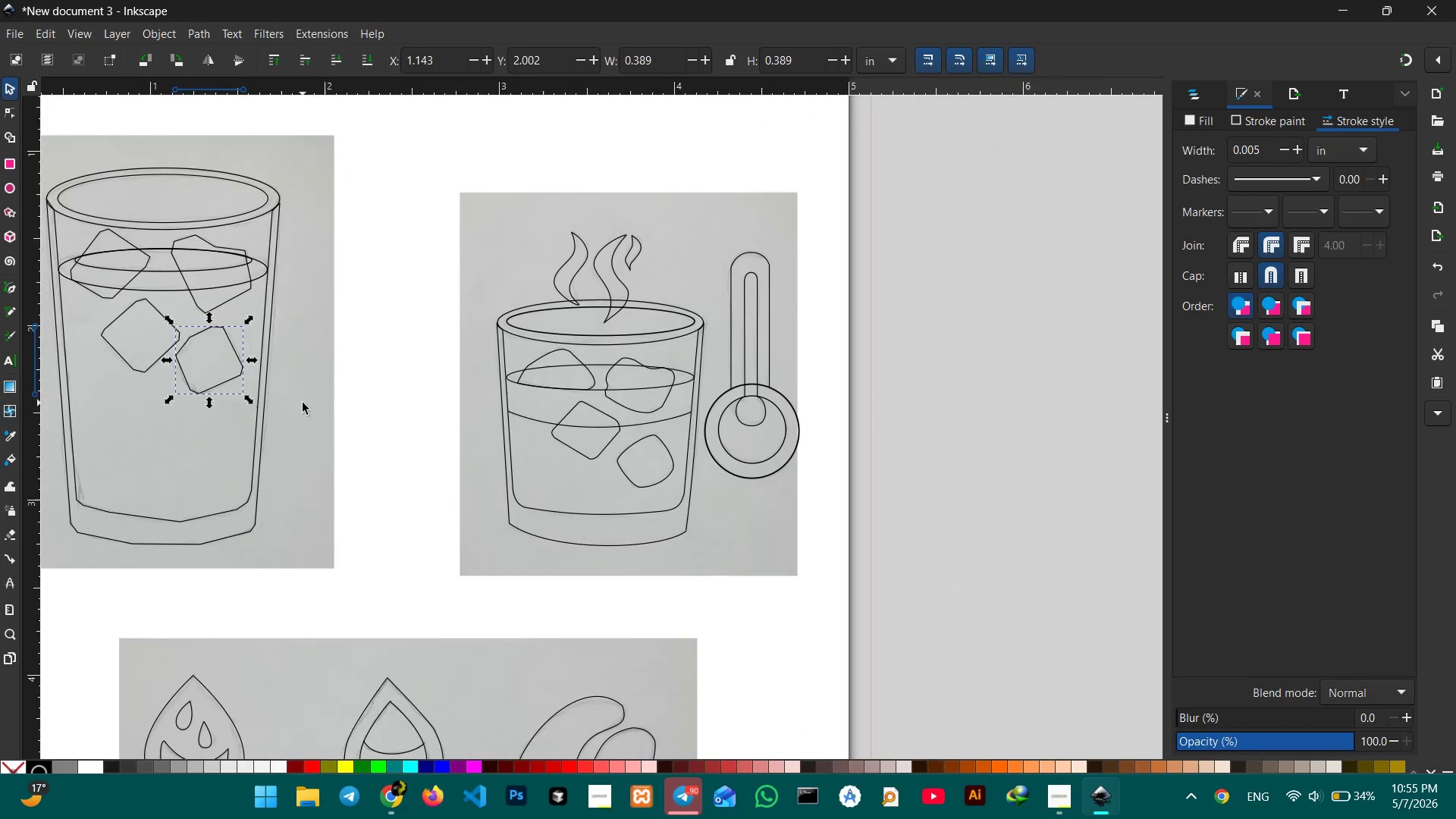 
hold_key(key=Space, duration=0.8)
 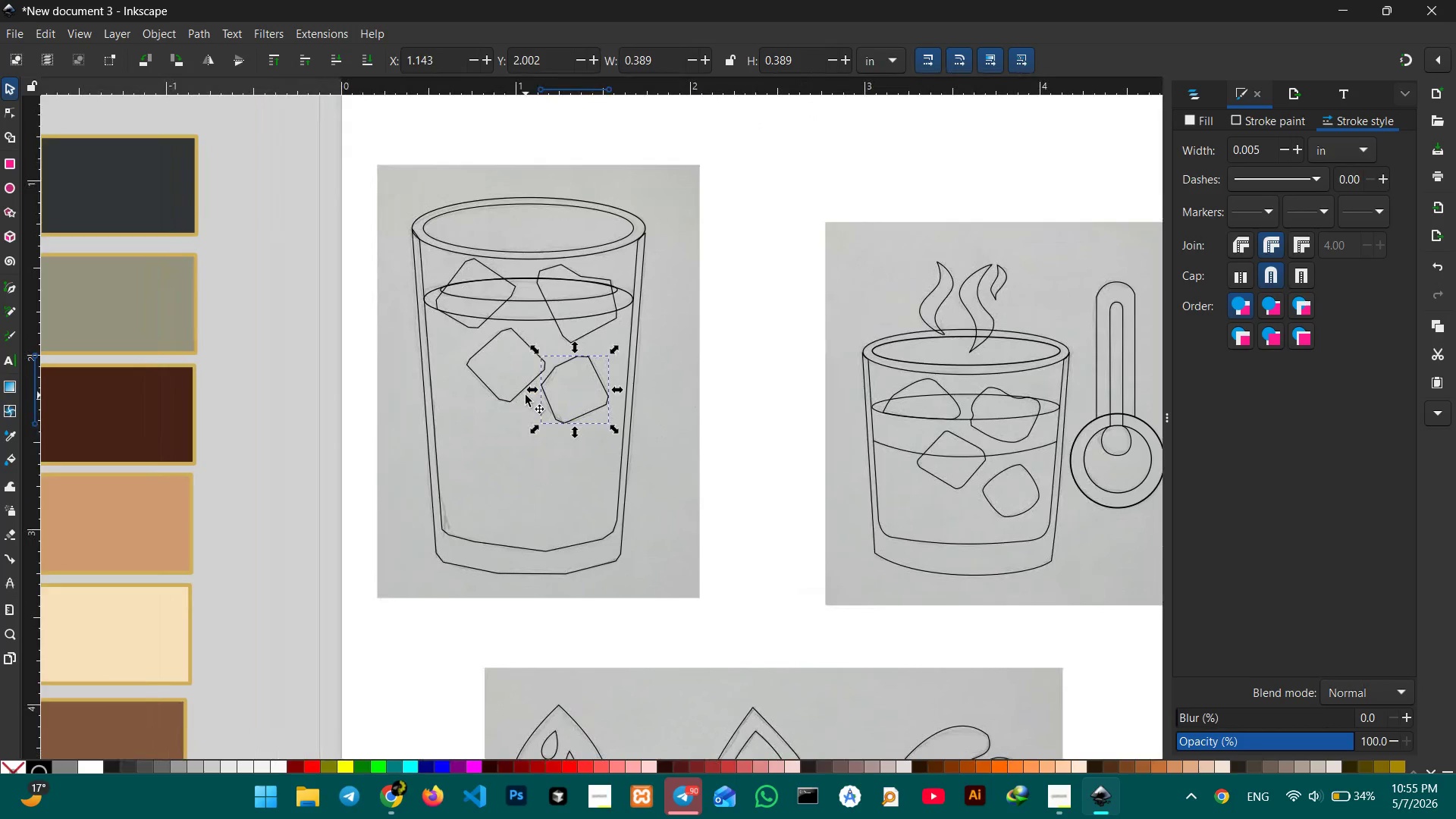 
left_click_drag(start_coordinate=[284, 394], to_coordinate=[654, 428])
 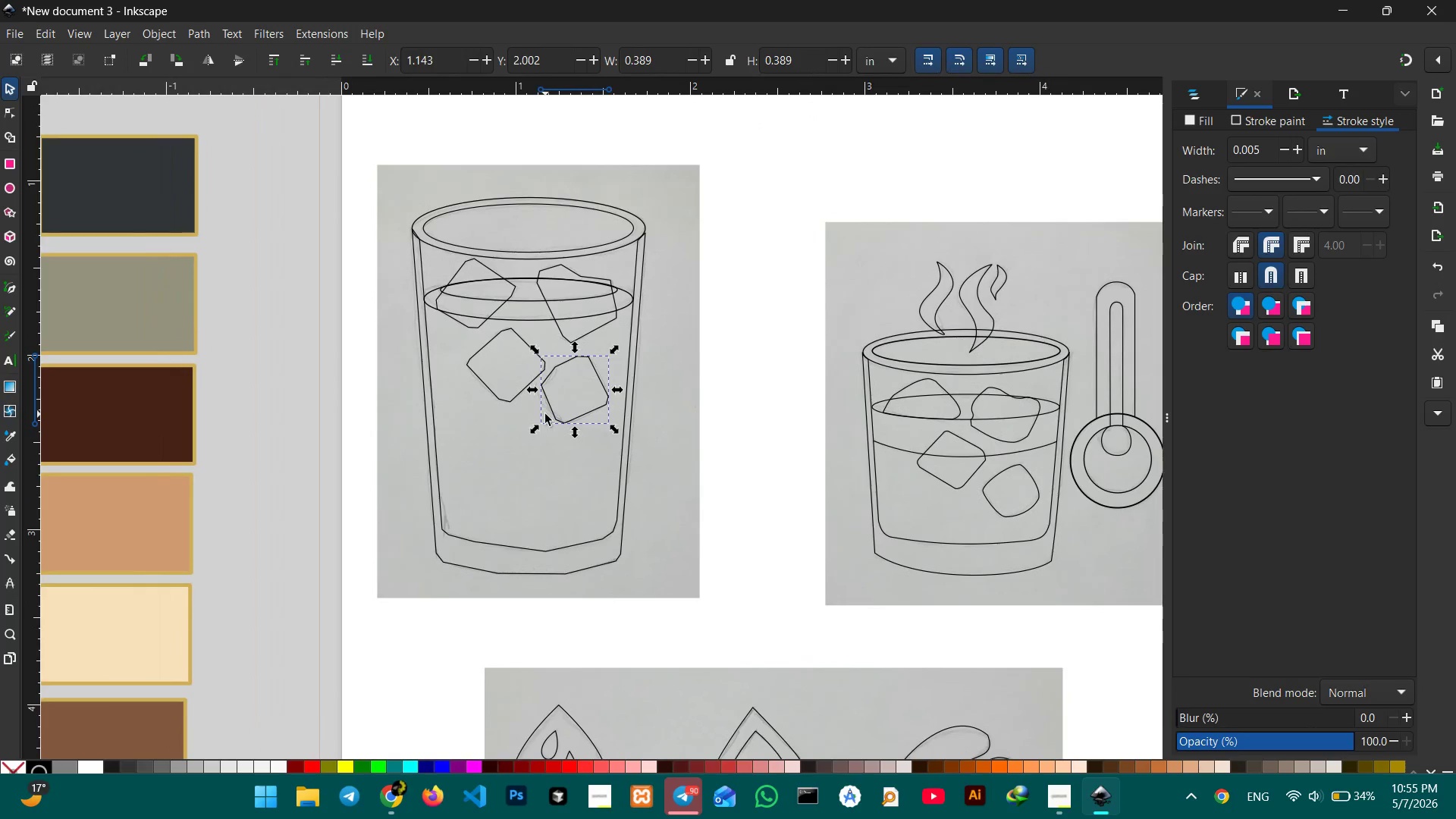 
key(Control+ControlLeft)
 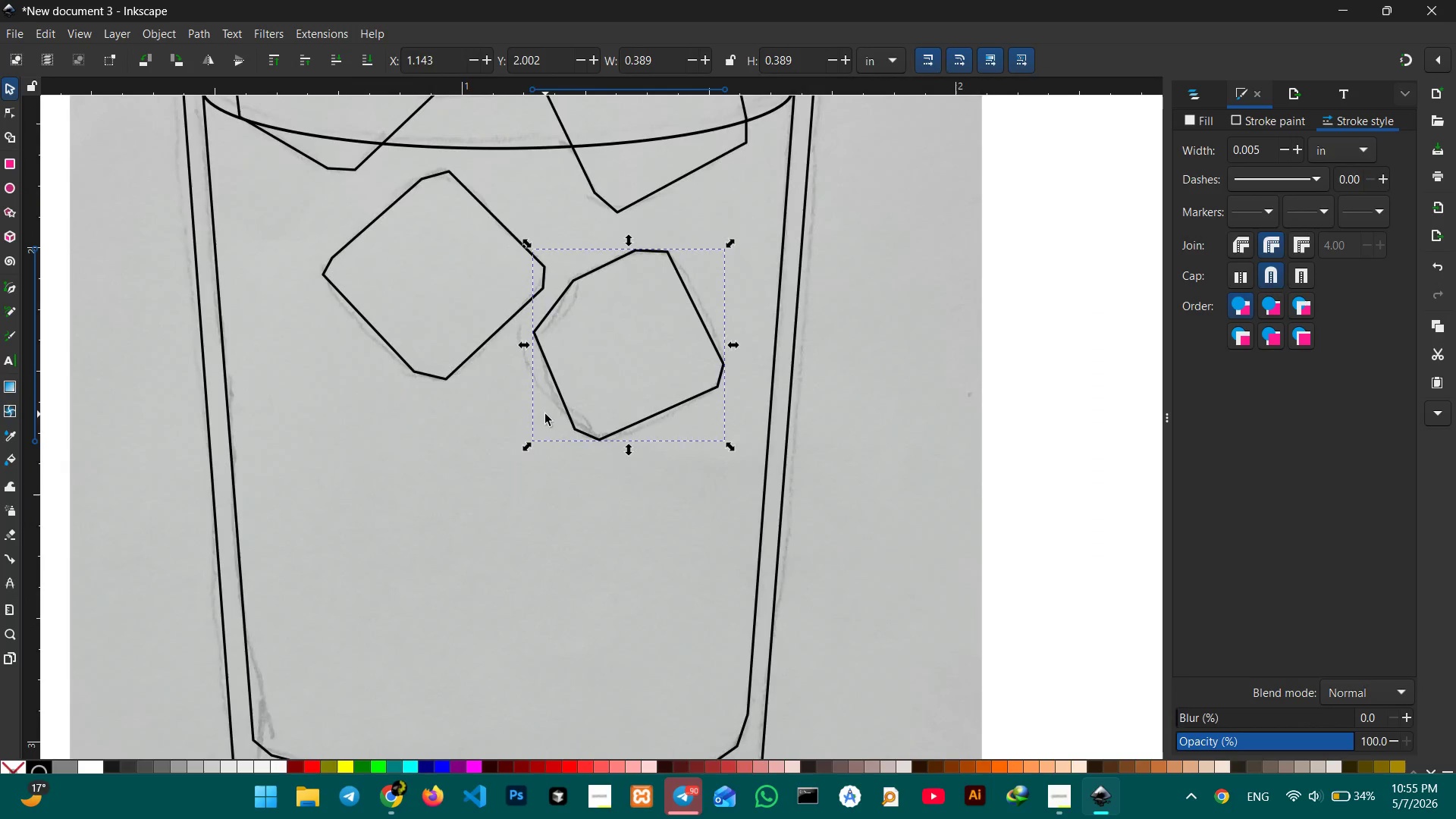 
scroll: coordinate [551, 386], scroll_direction: up, amount: 10.0
 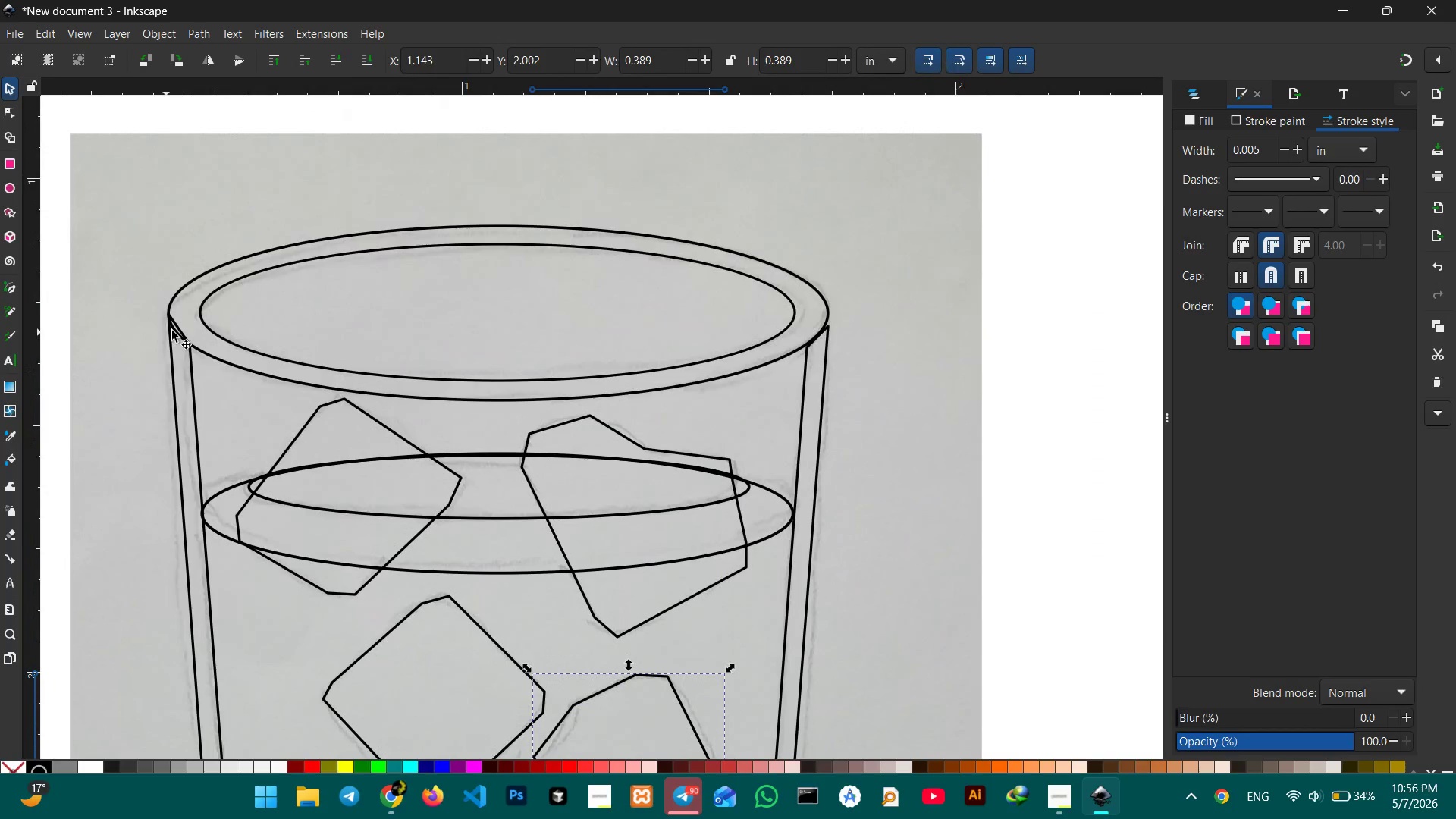 
left_click([177, 325])
 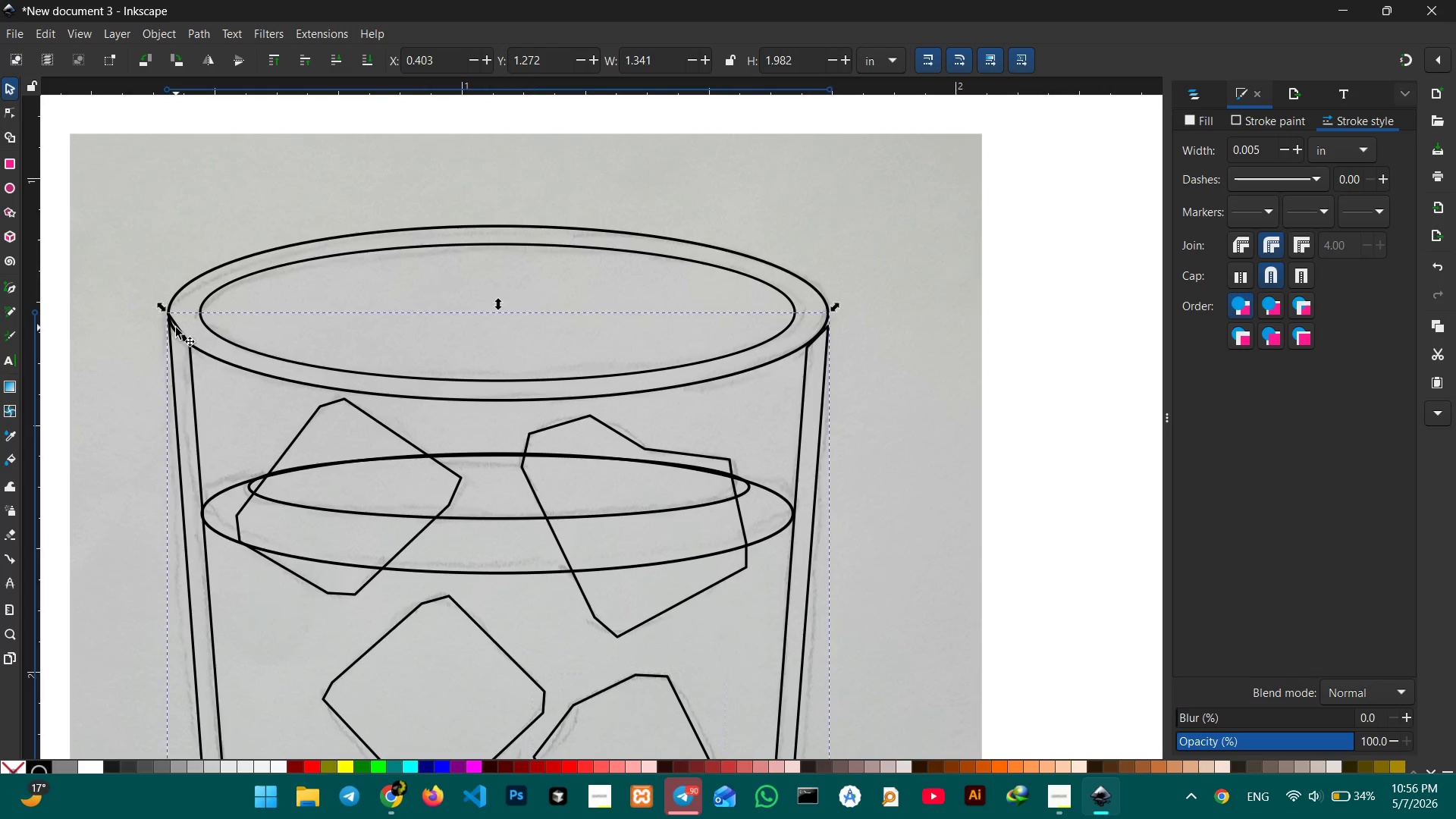 
left_click([176, 328])
 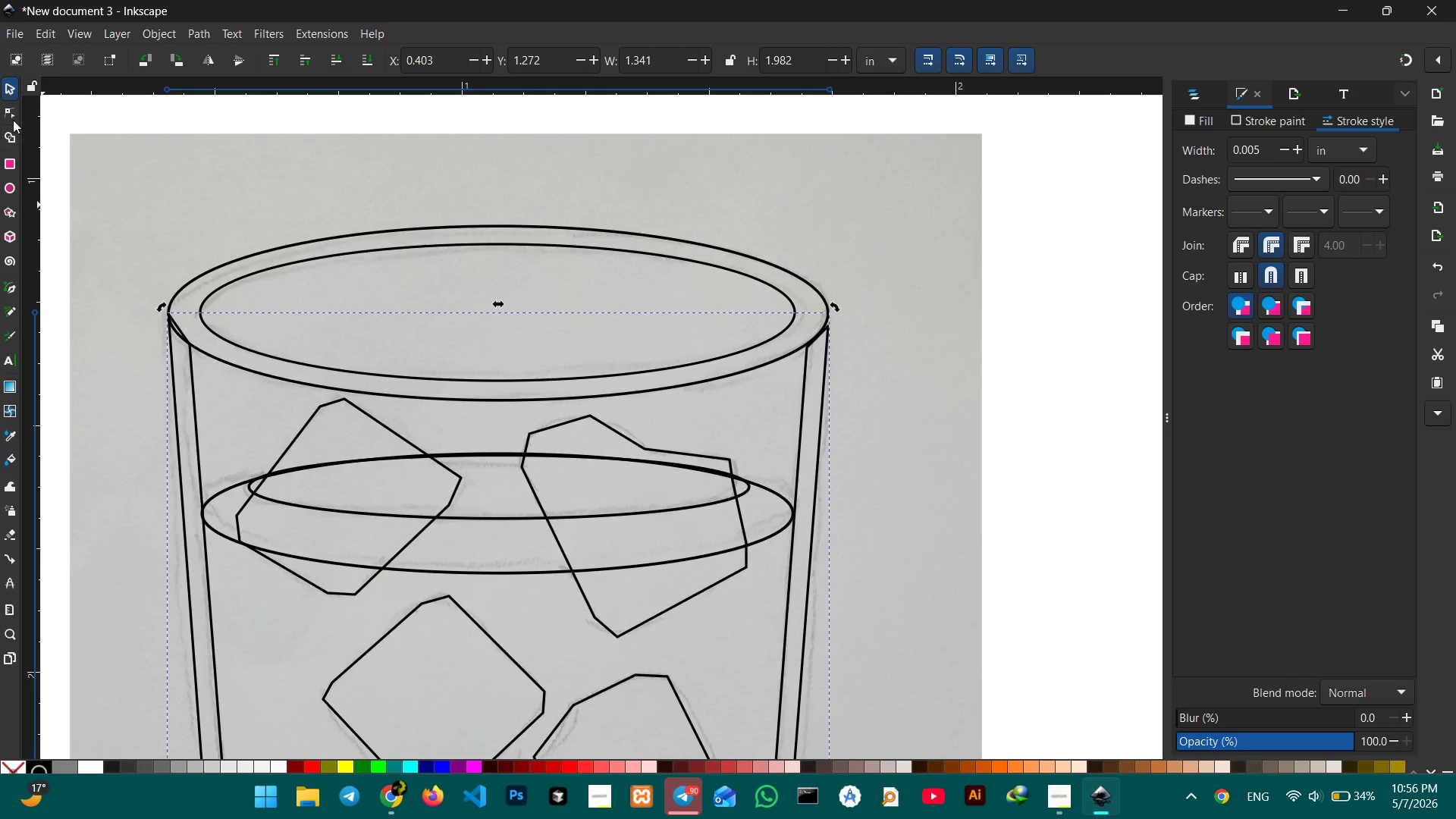 
left_click([10, 111])
 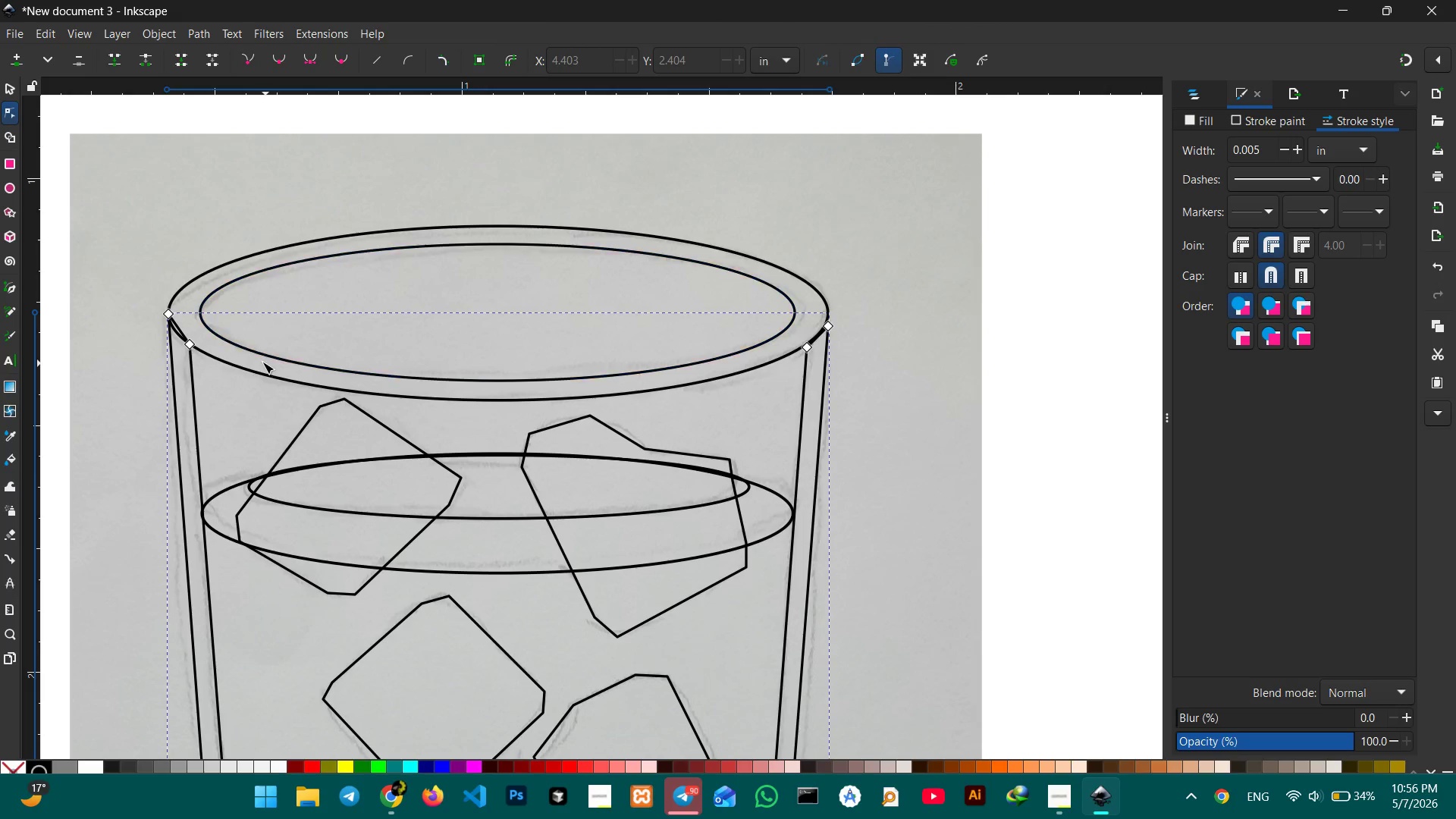 
hold_key(key=ControlLeft, duration=0.34)
scroll: coordinate [159, 344], scroll_direction: up, amount: 4.0
 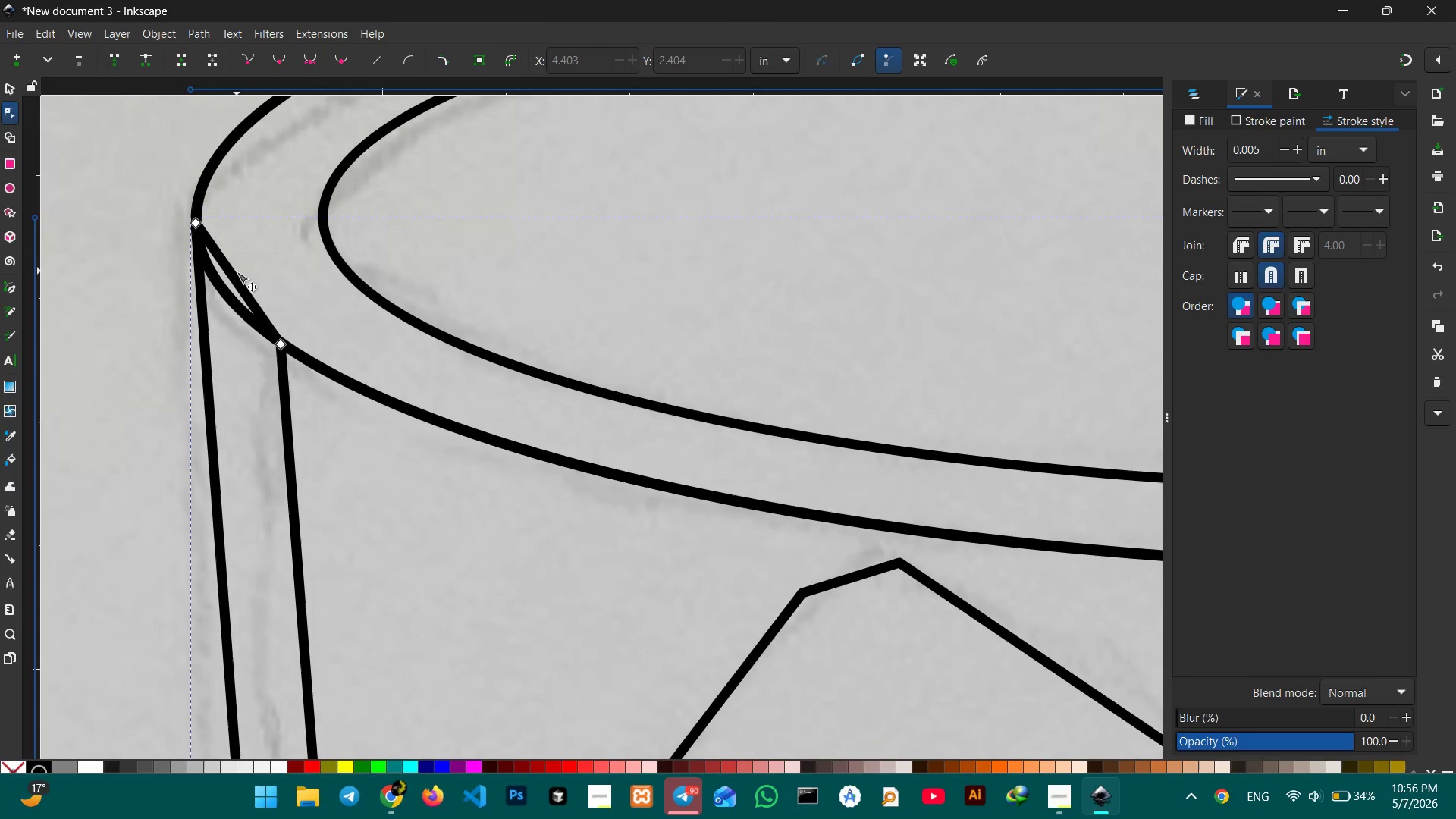 
left_click_drag(start_coordinate=[235, 274], to_coordinate=[221, 283])
 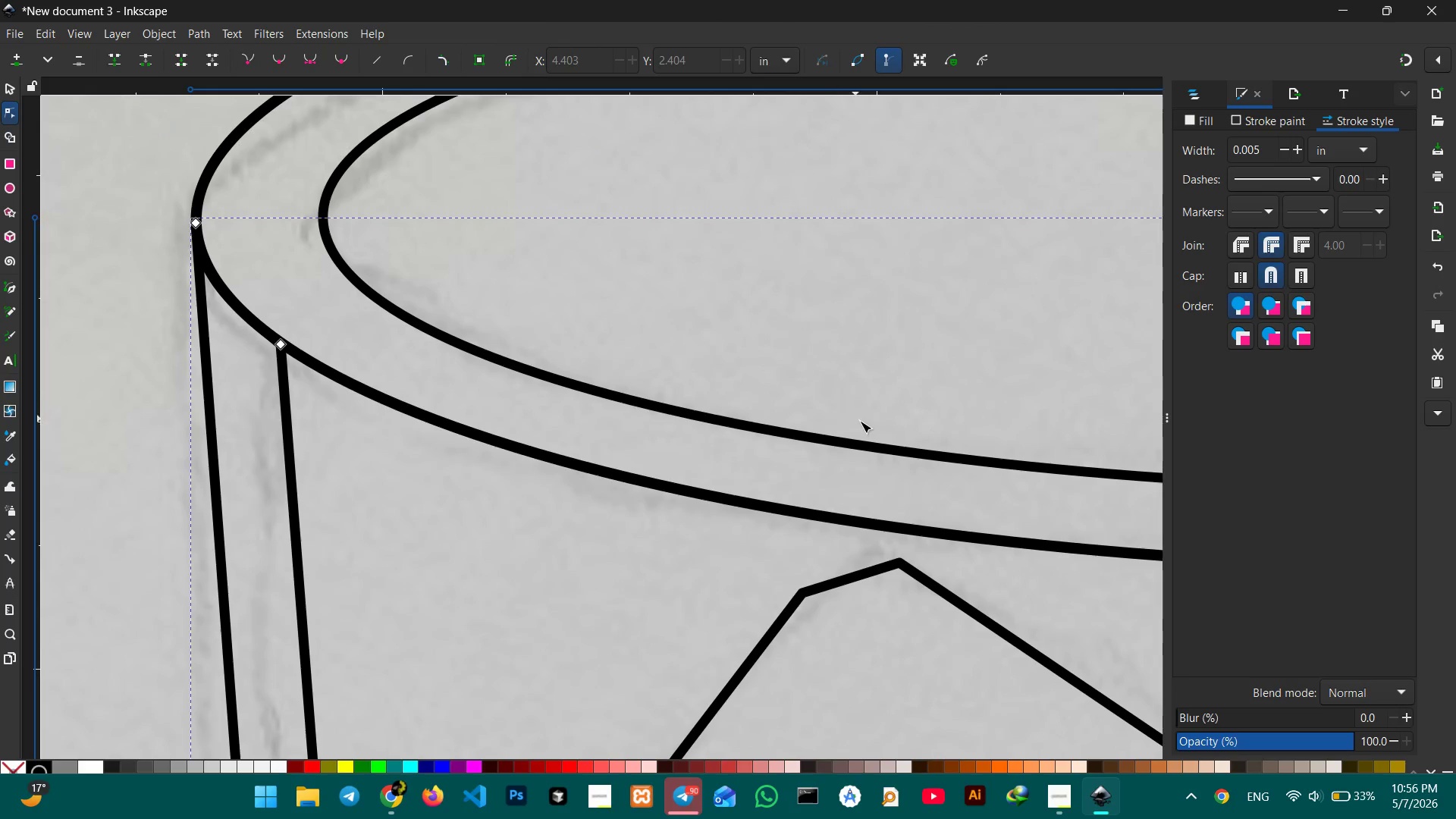 
hold_key(key=Space, duration=0.61)
 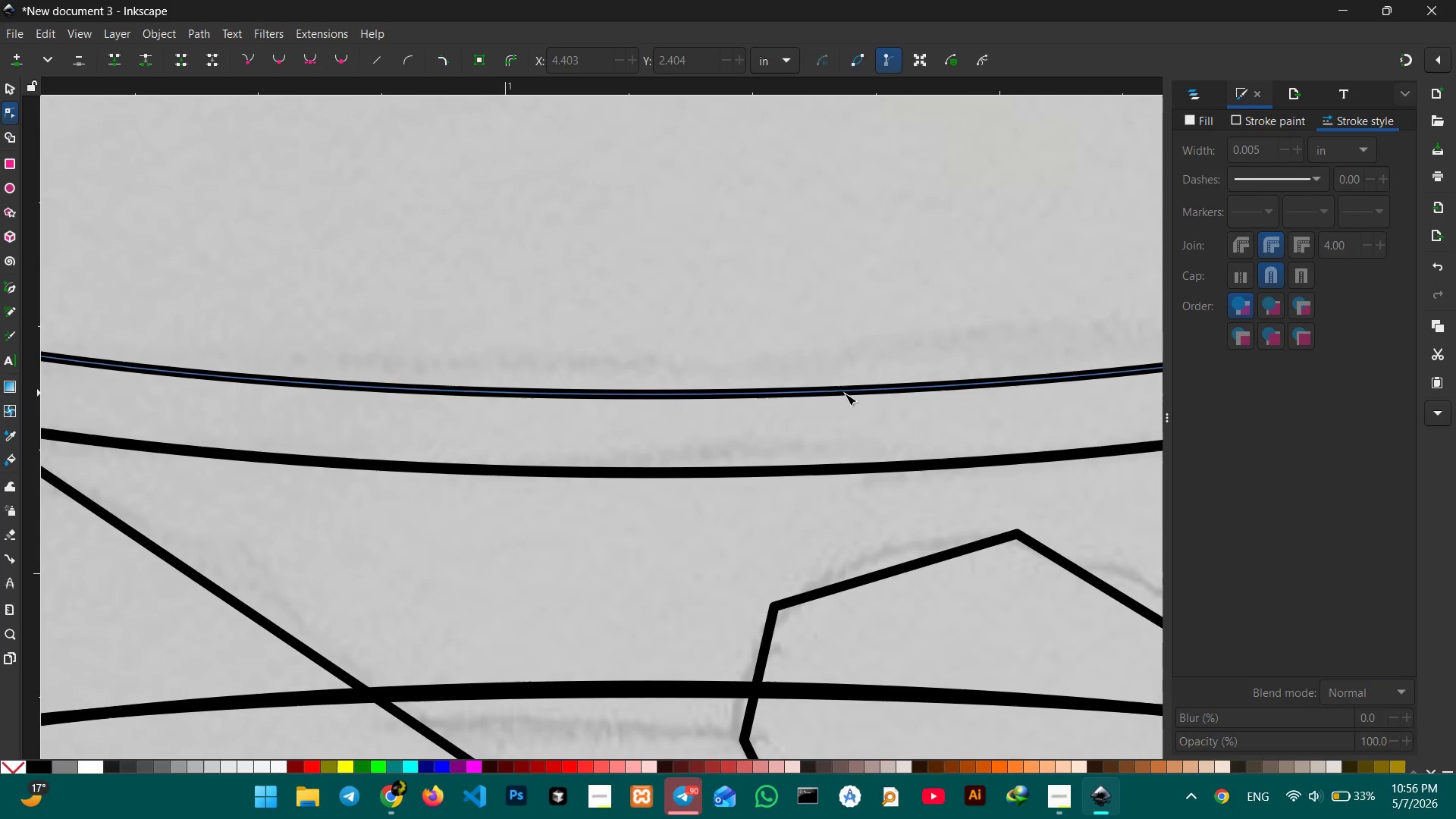 
left_click_drag(start_coordinate=[865, 422], to_coordinate=[0, 316])
 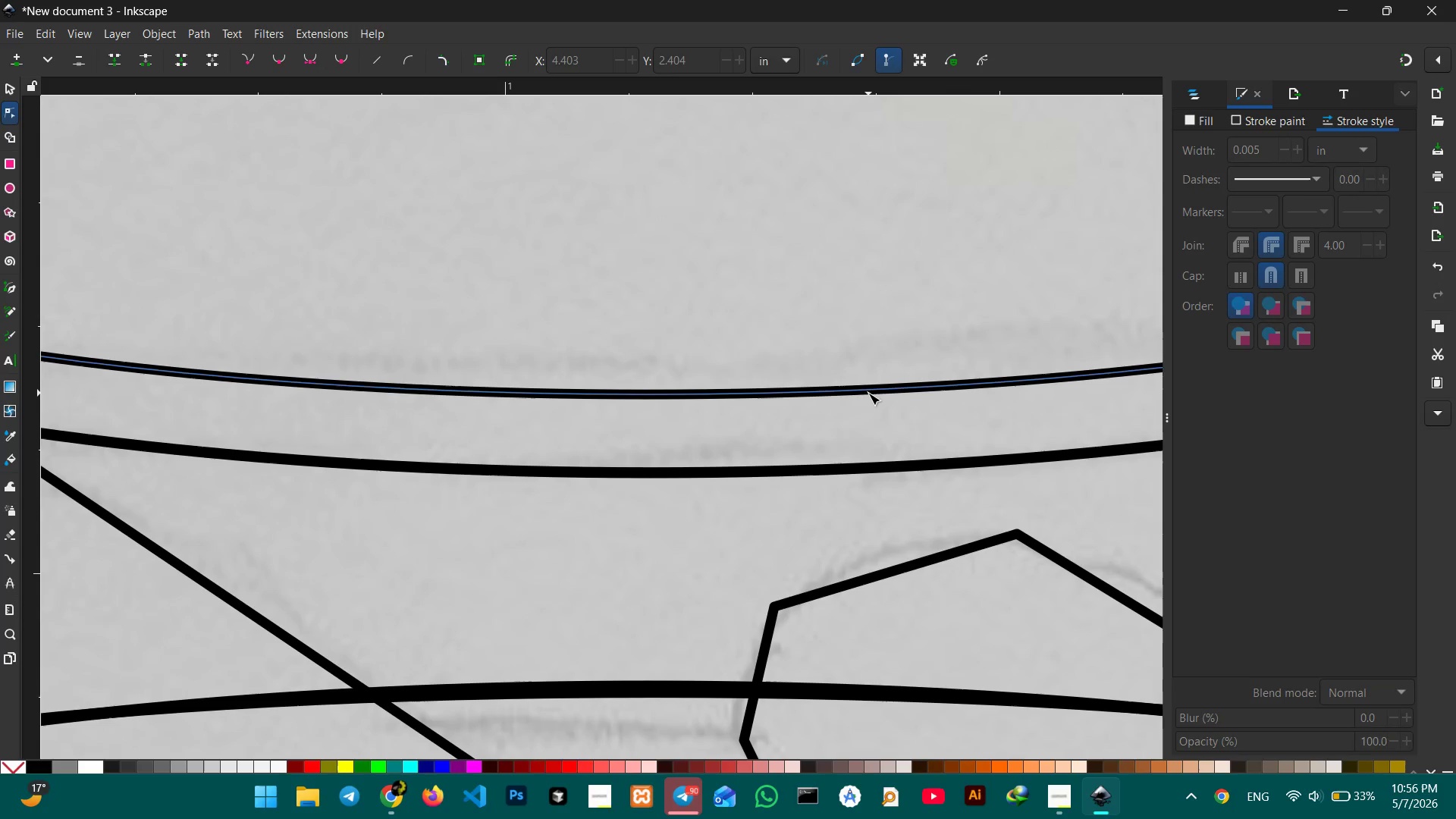 
hold_key(key=Space, duration=0.67)
 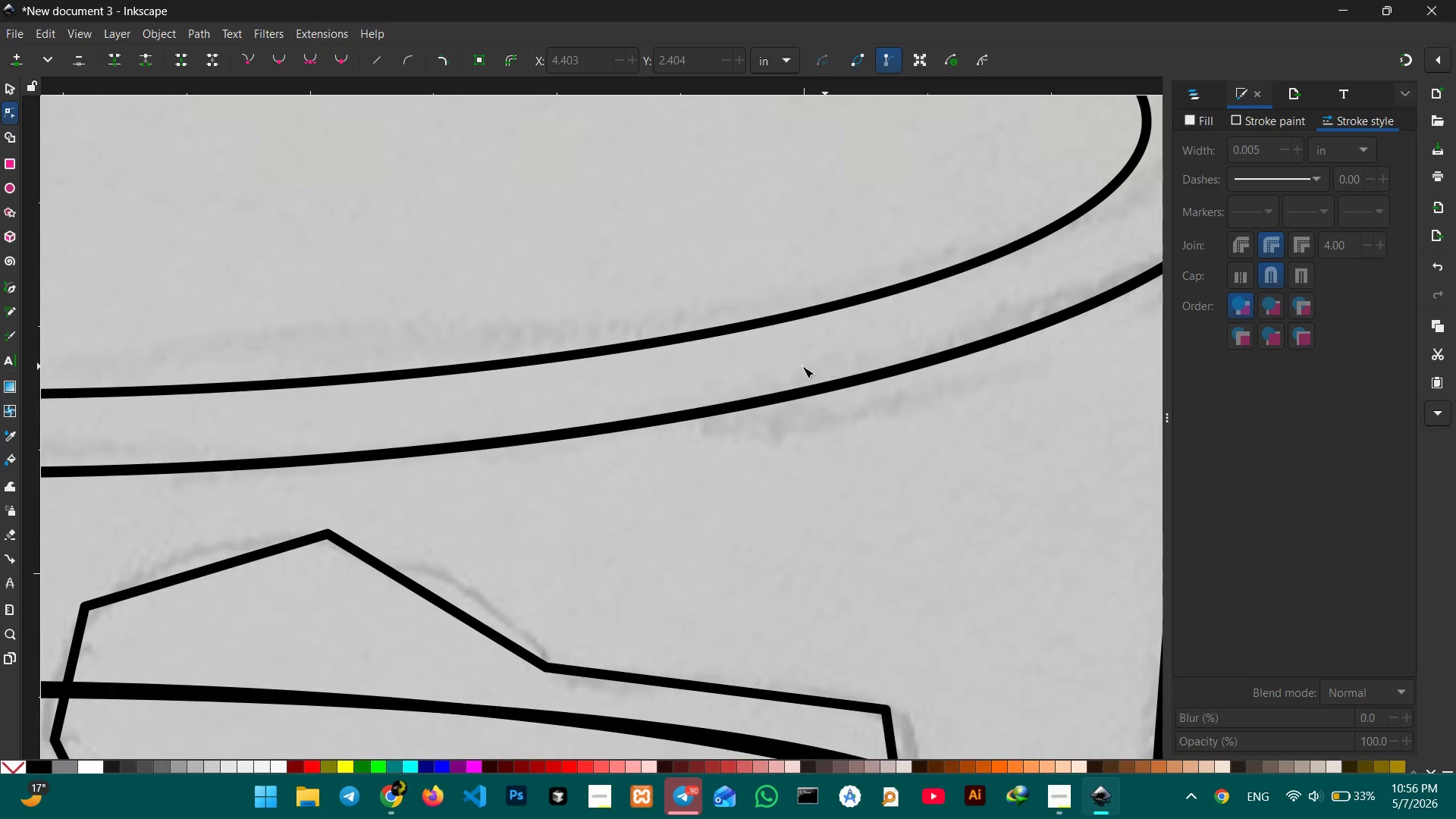 
left_click_drag(start_coordinate=[868, 393], to_coordinate=[179, 393])
 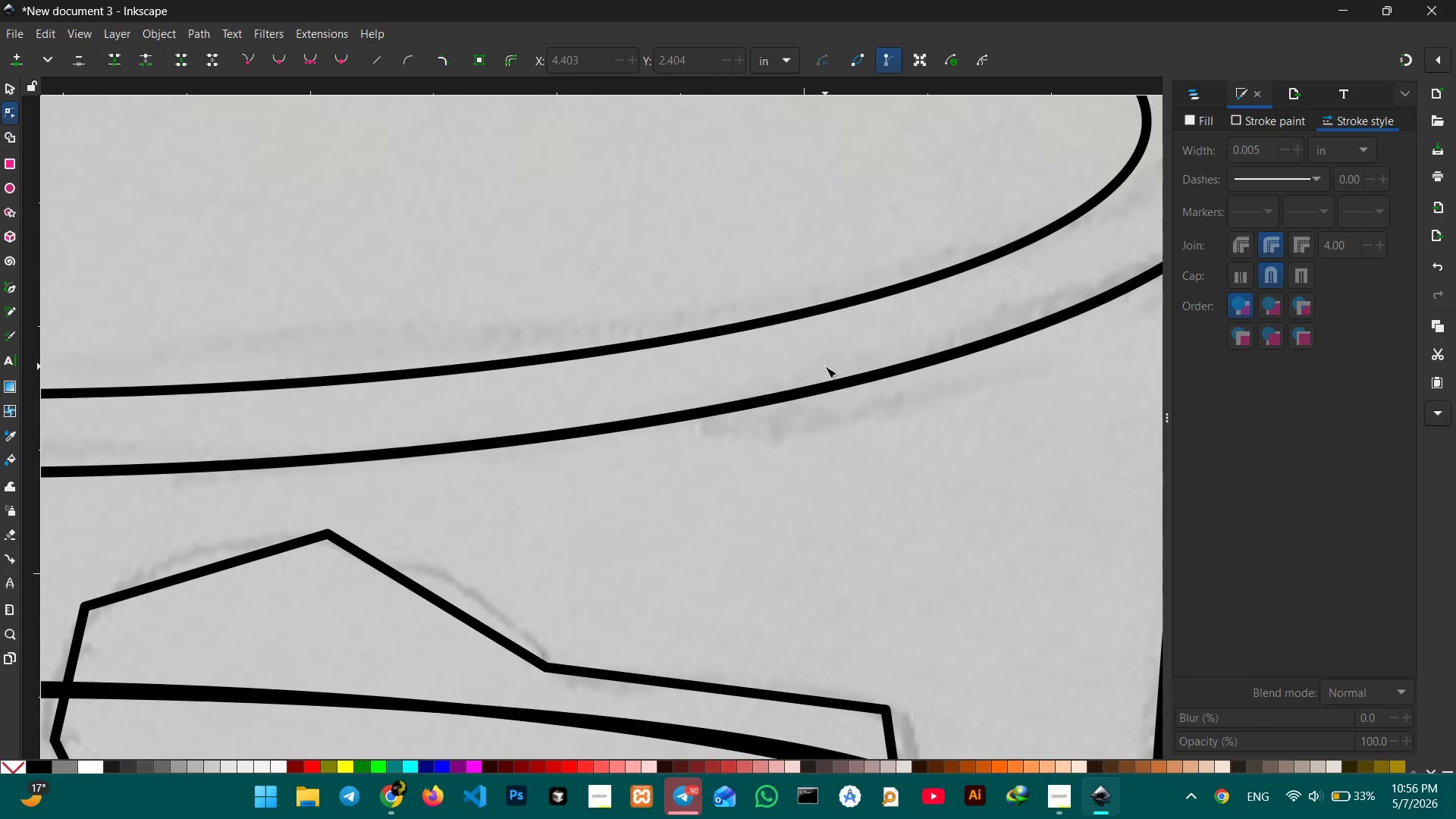 
hold_key(key=Space, duration=0.75)
 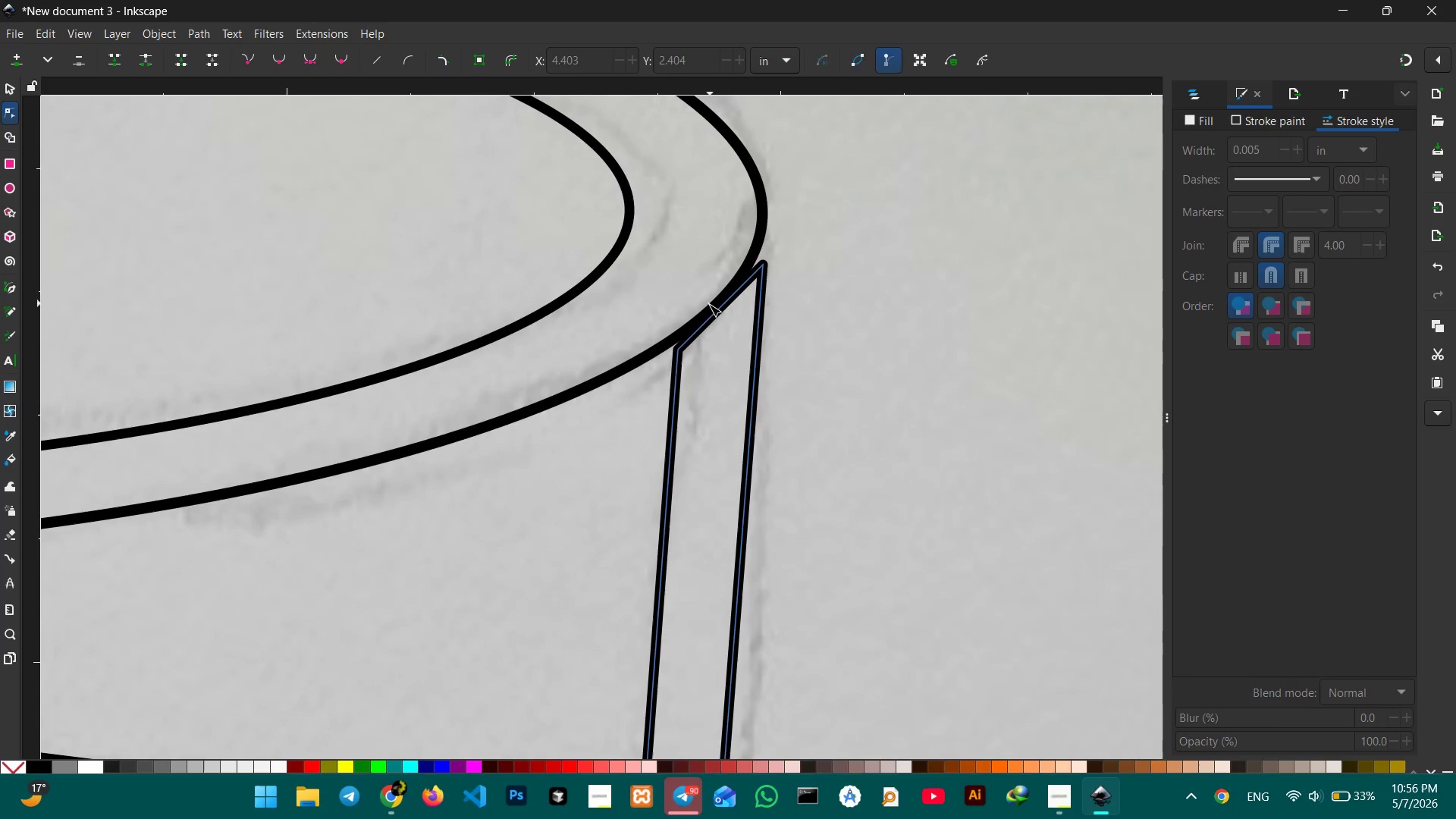 
left_click_drag(start_coordinate=[825, 366], to_coordinate=[306, 455])
 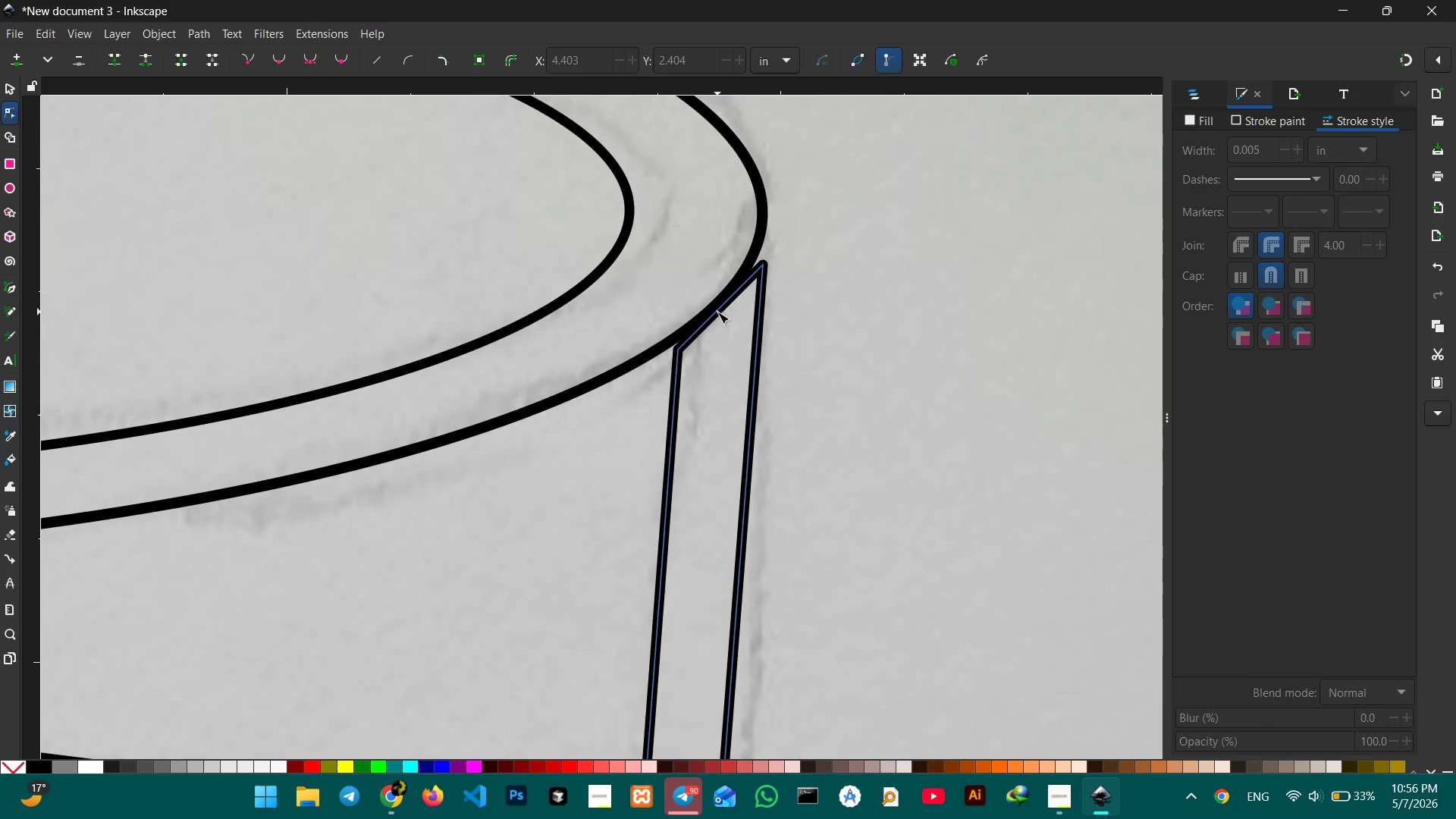 
left_click([717, 312])
 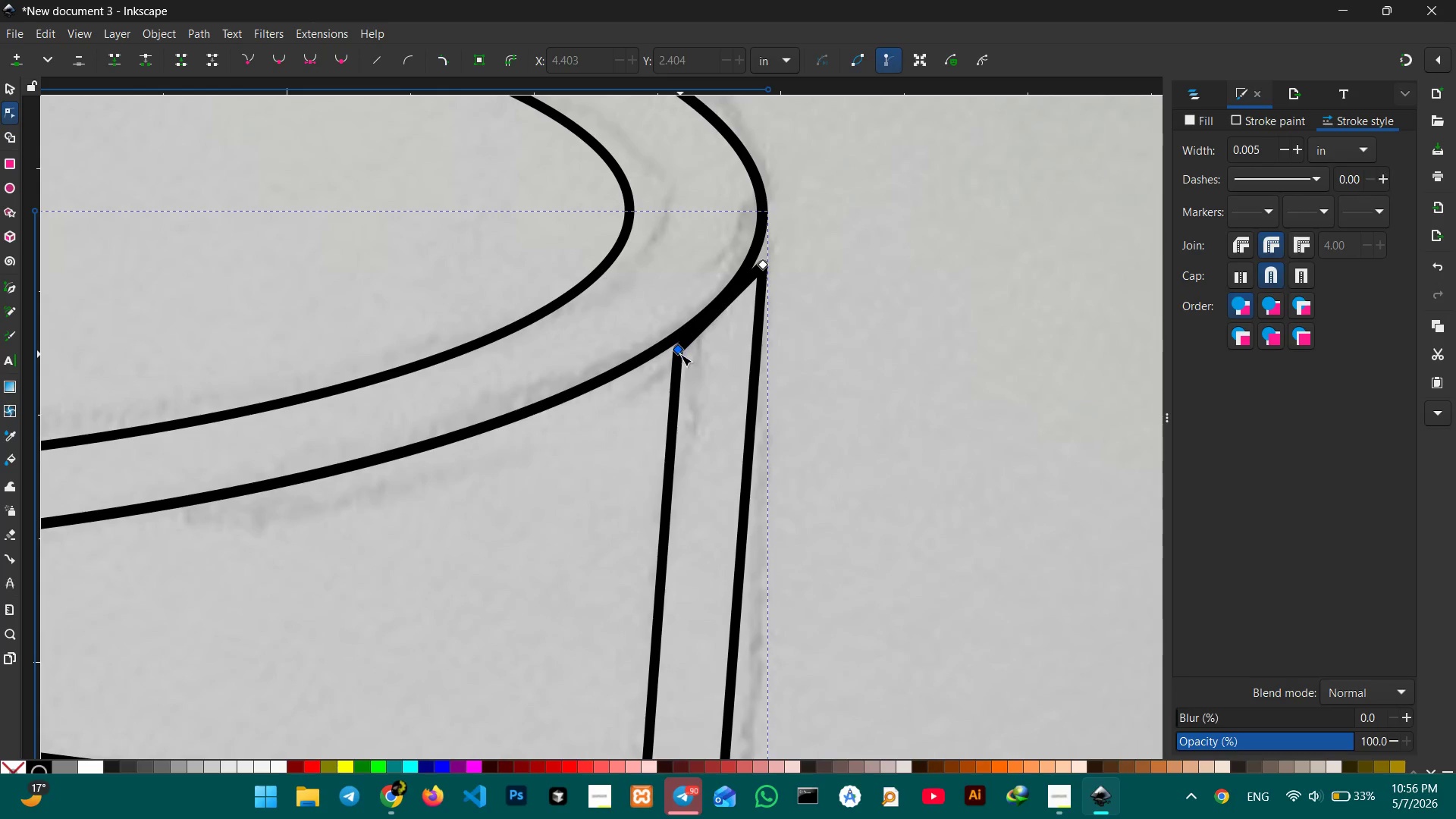 
left_click_drag(start_coordinate=[680, 354], to_coordinate=[678, 345])
 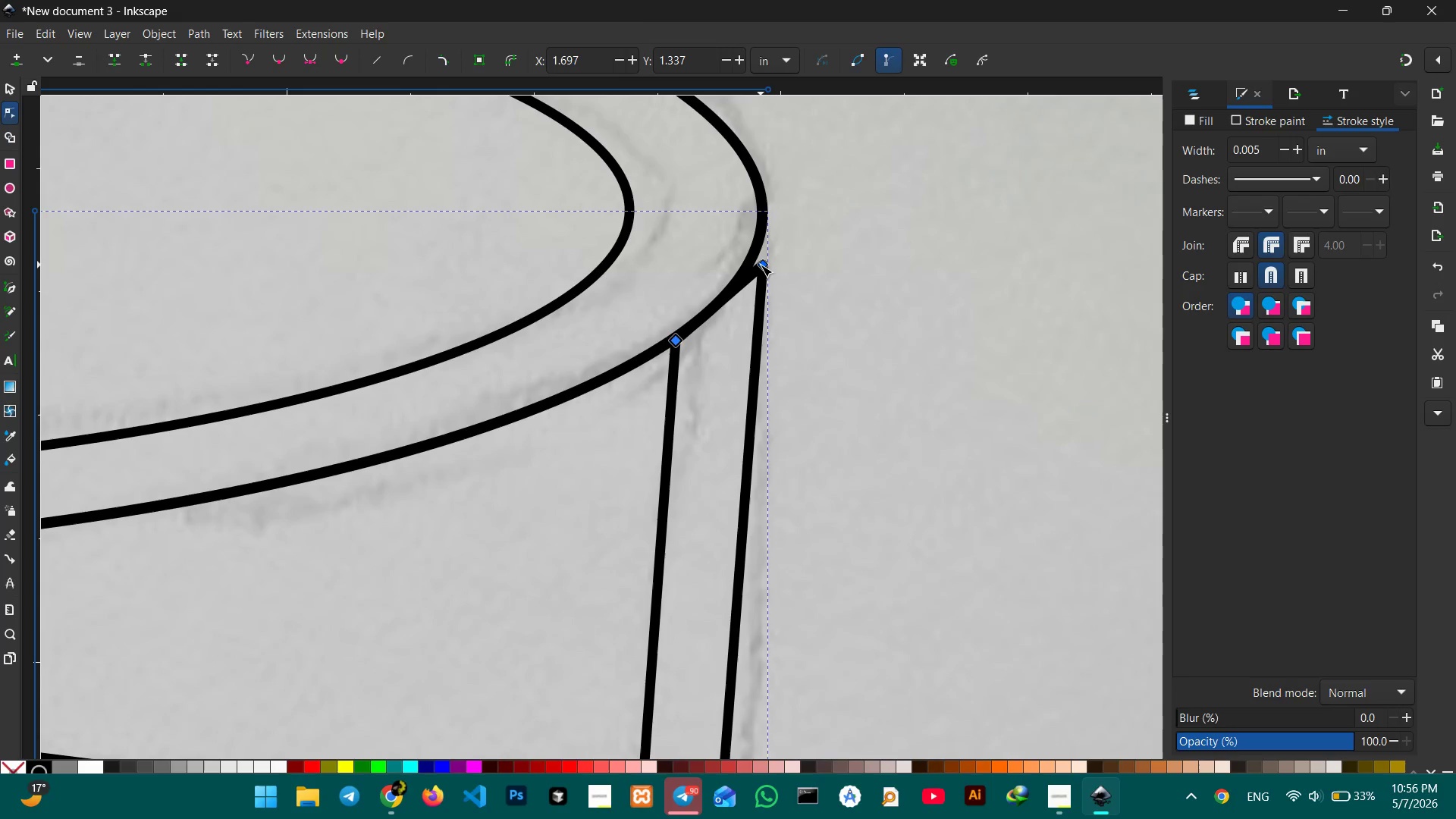 
left_click_drag(start_coordinate=[761, 265], to_coordinate=[759, 243])
 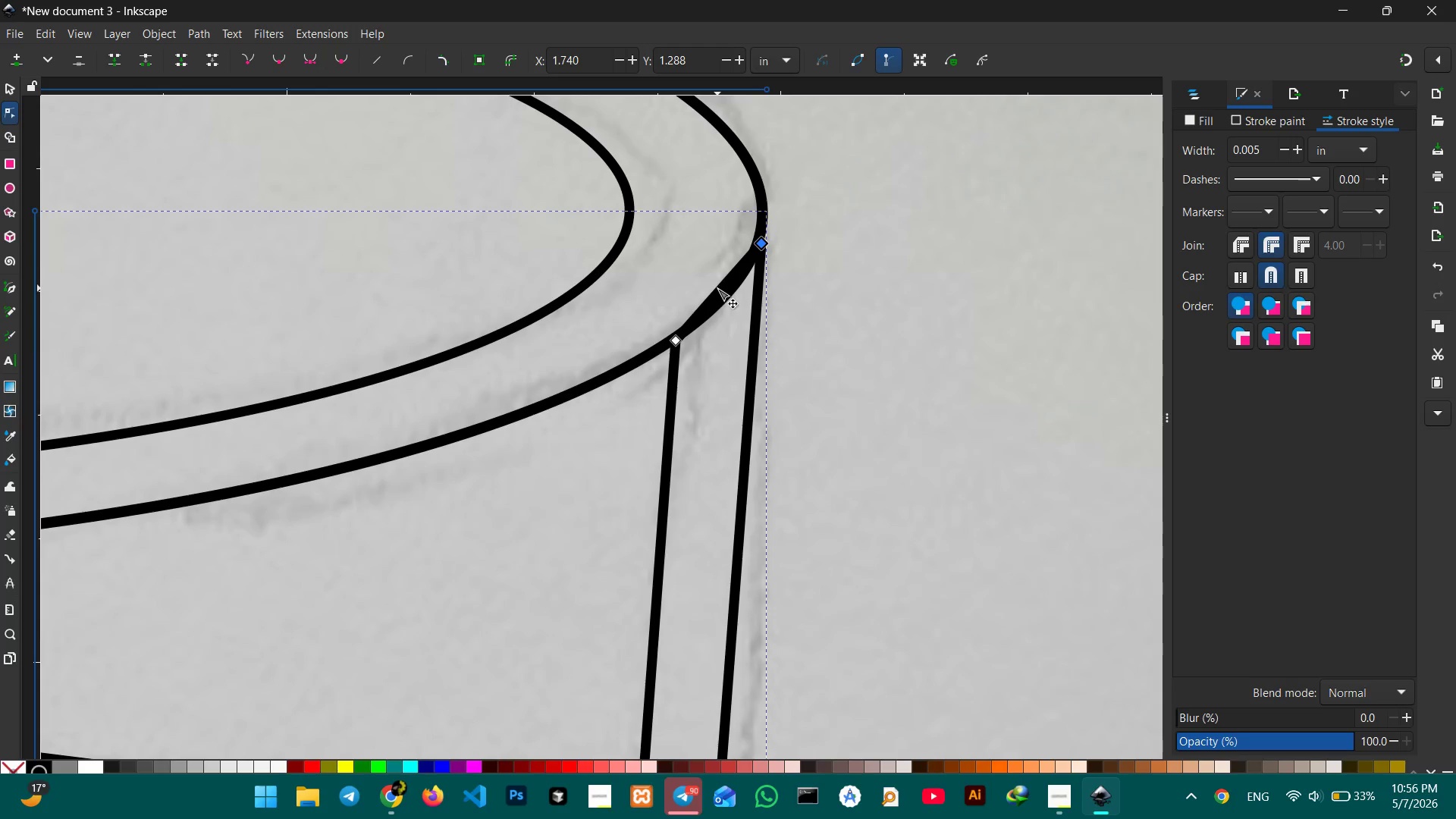 
left_click_drag(start_coordinate=[717, 288], to_coordinate=[726, 293])
 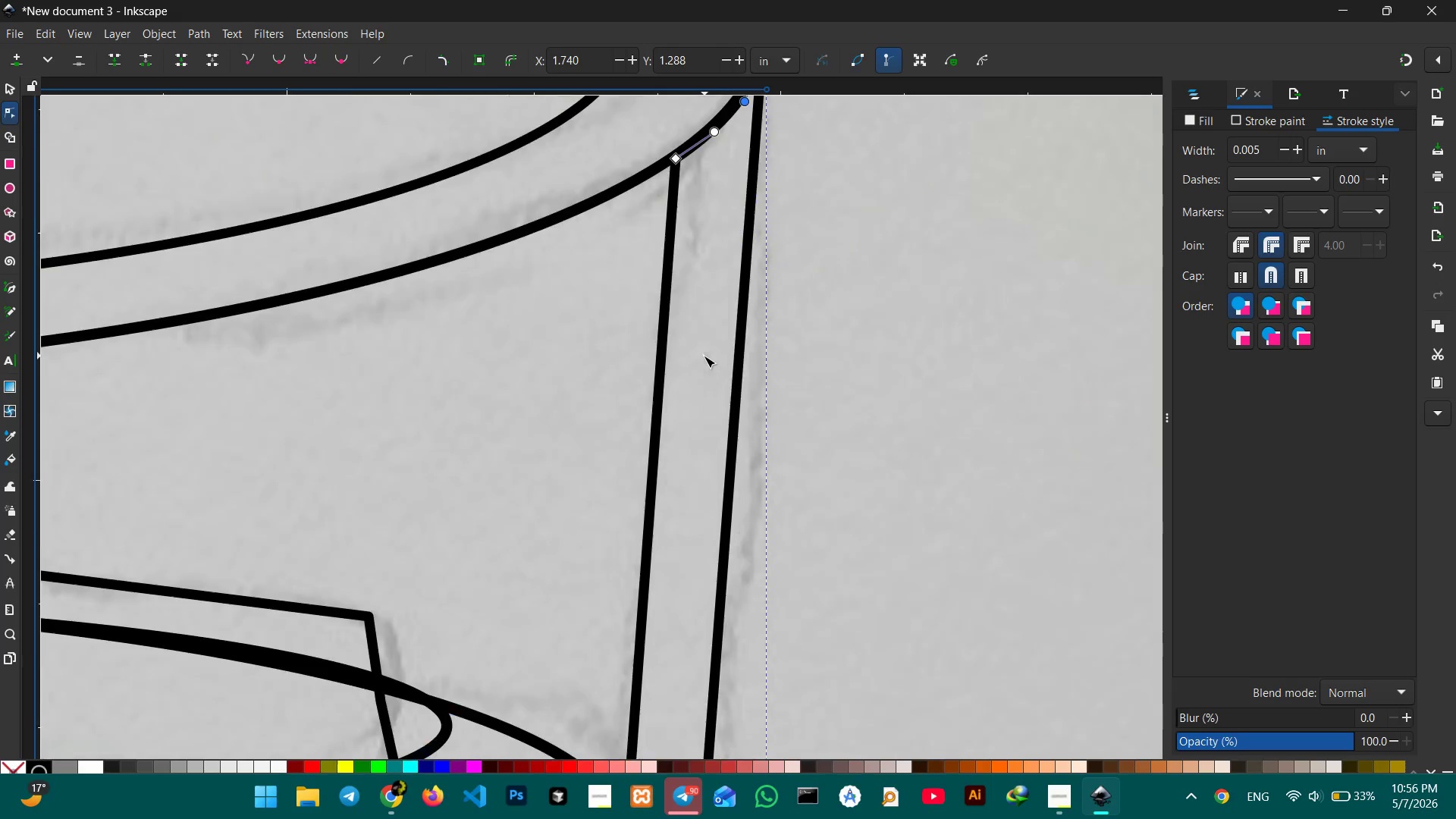 
scroll: coordinate [704, 356], scroll_direction: down, amount: 3.0
 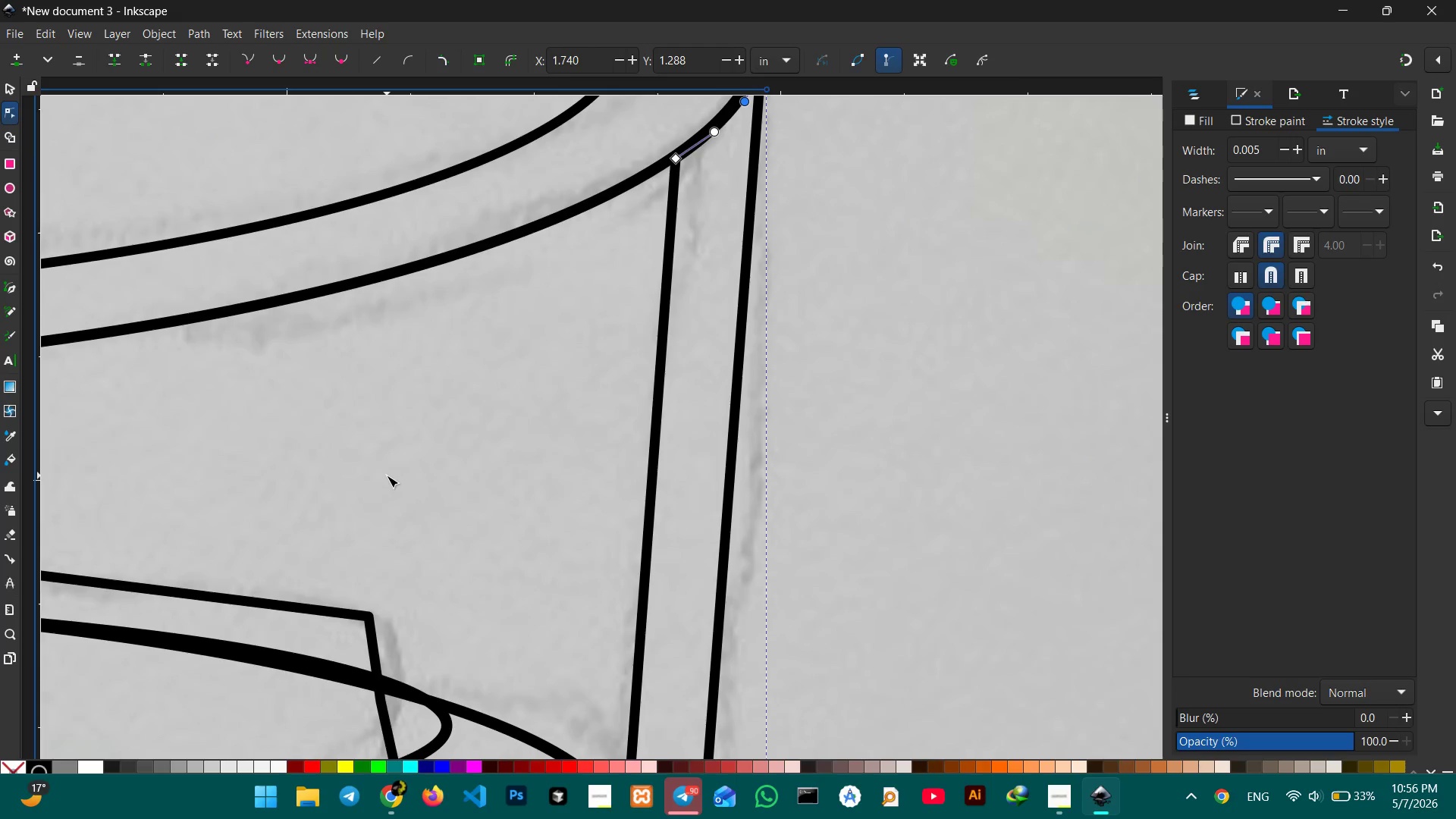 
hold_key(key=ControlLeft, duration=0.42)
scroll: coordinate [387, 474], scroll_direction: down, amount: 4.0
 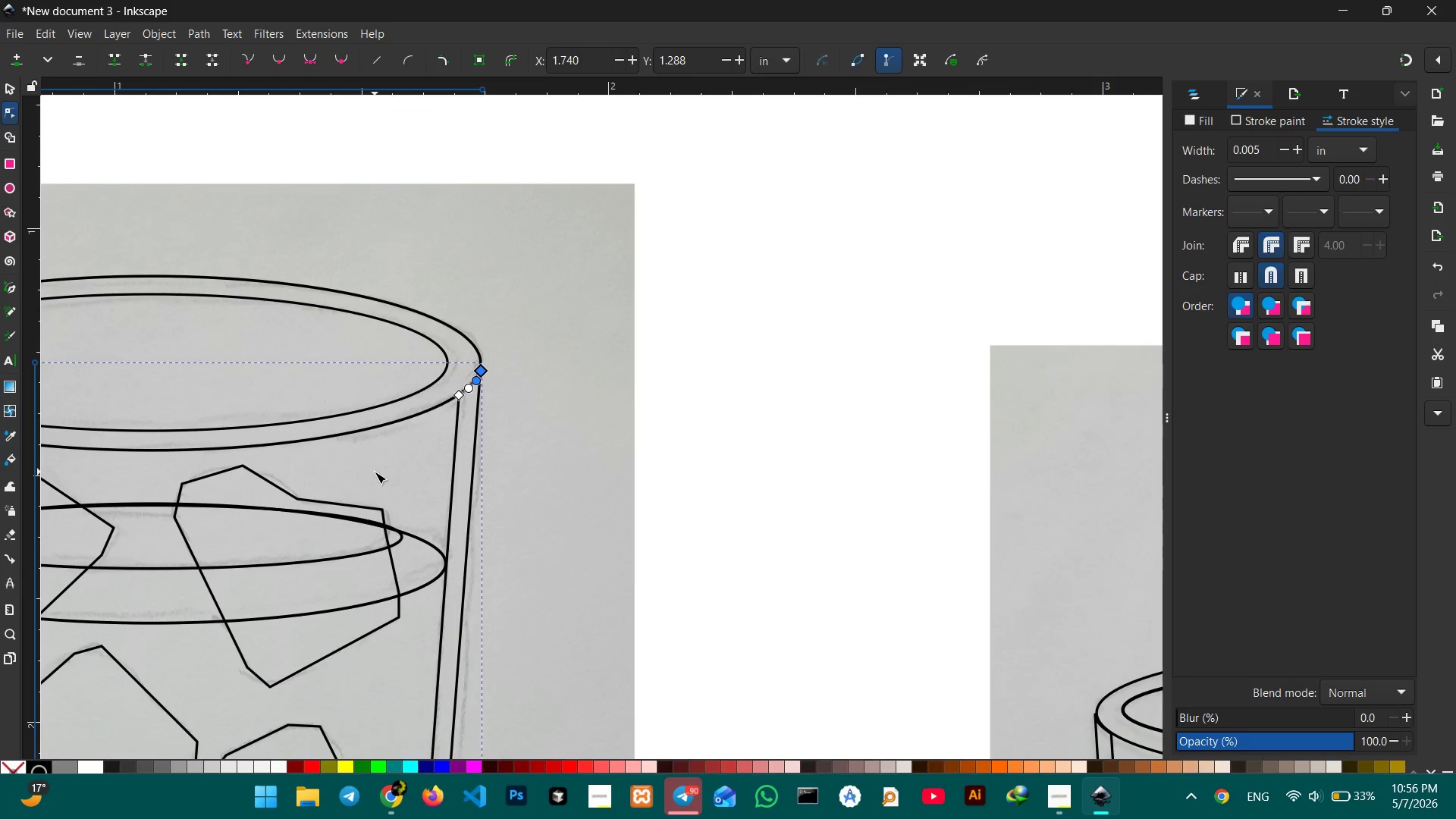 
hold_key(key=Space, duration=1.5)
 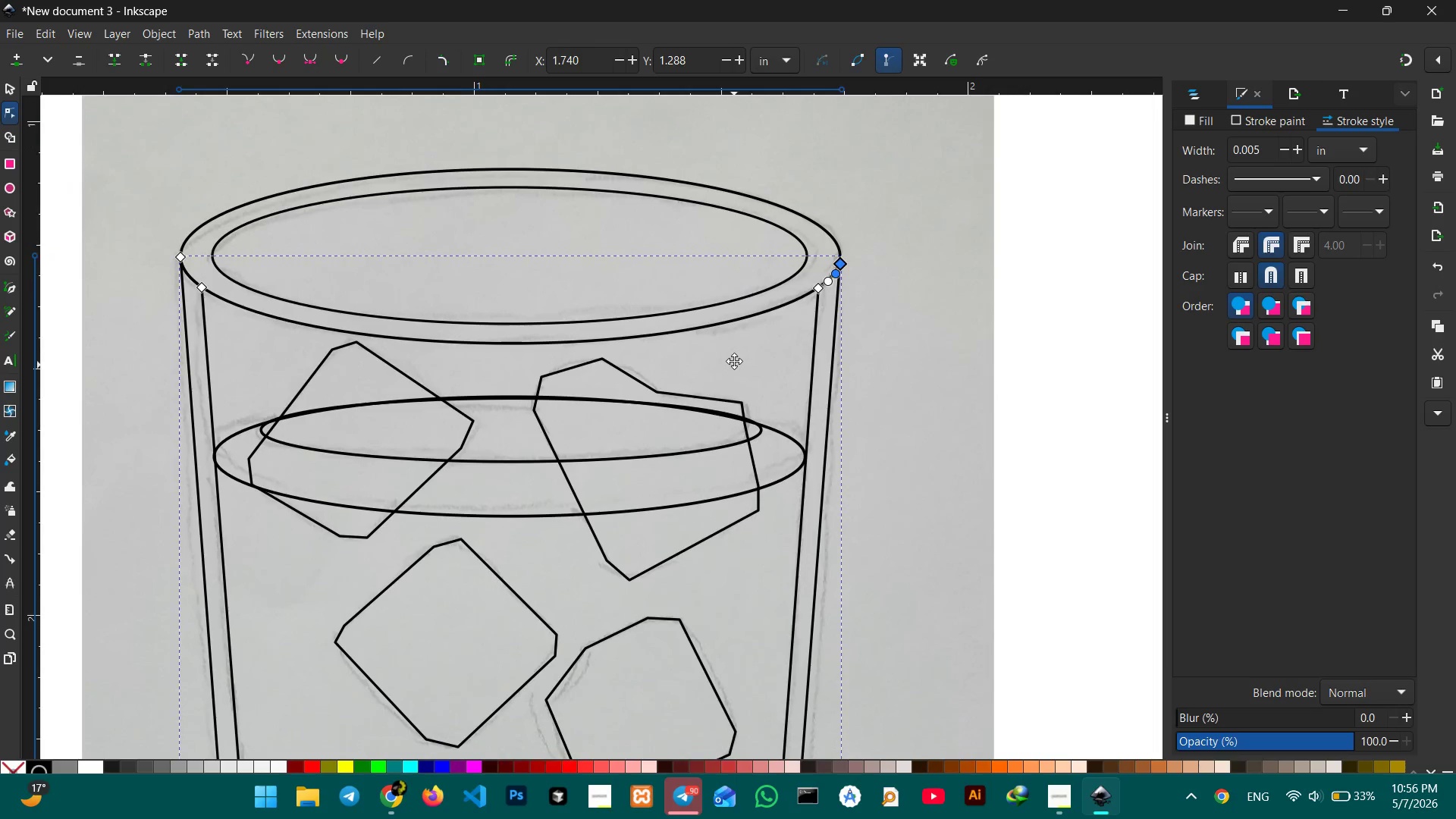 
left_click_drag(start_coordinate=[375, 472], to_coordinate=[733, 354])
 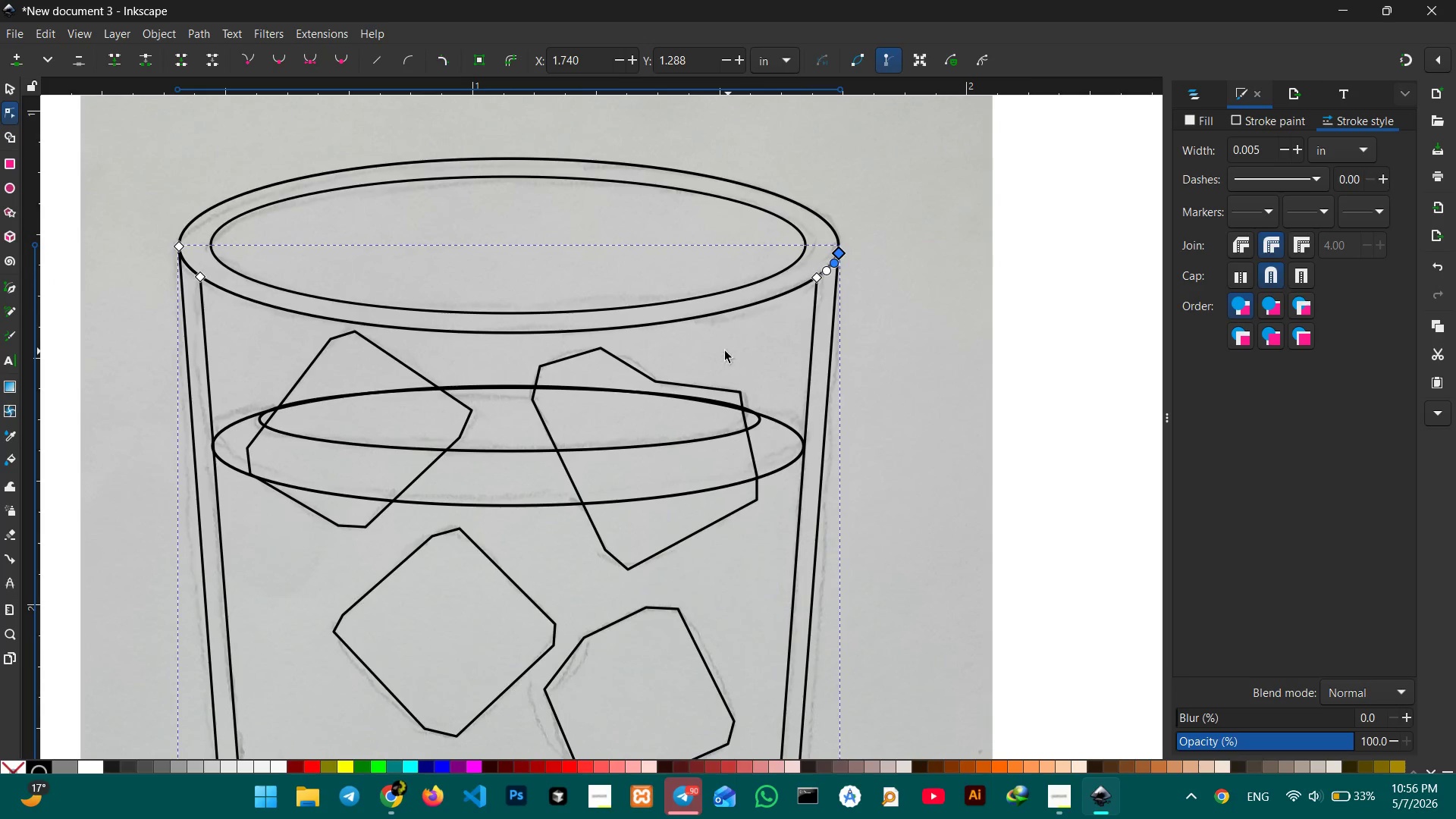 
hold_key(key=Space, duration=1.5)
 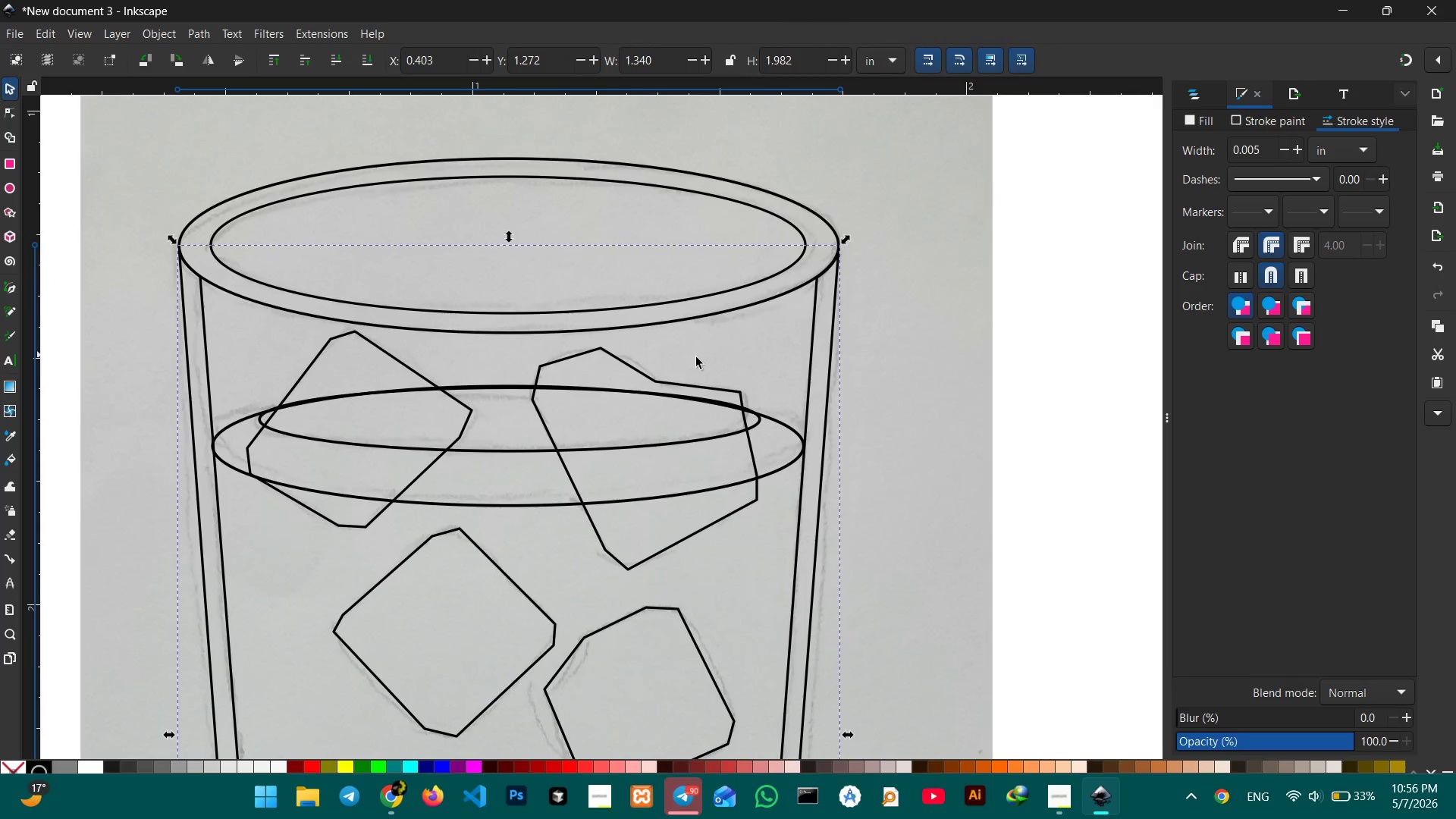 
scroll: coordinate [608, 383], scroll_direction: down, amount: 13.0
 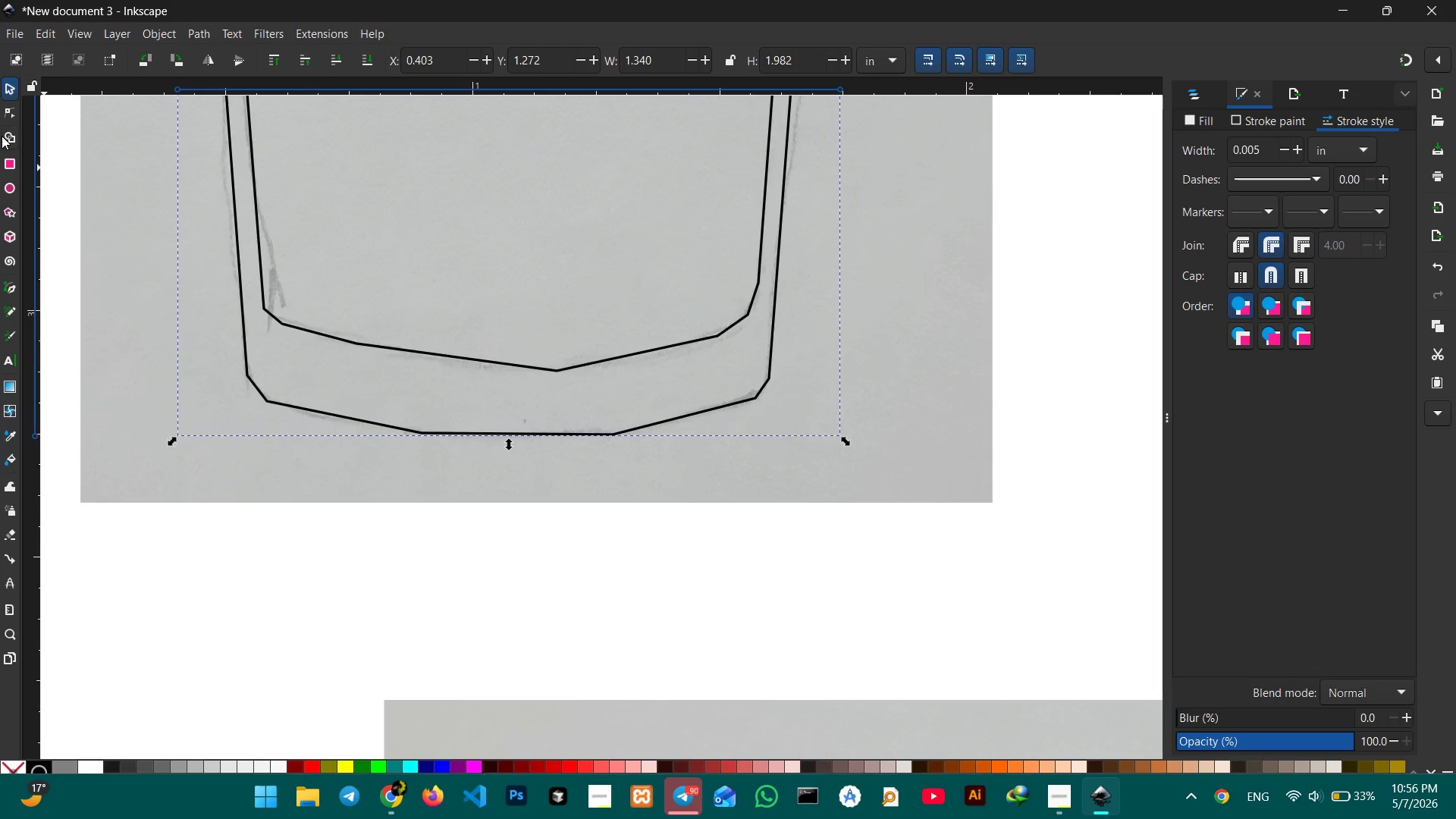 
left_click([10, 111])
 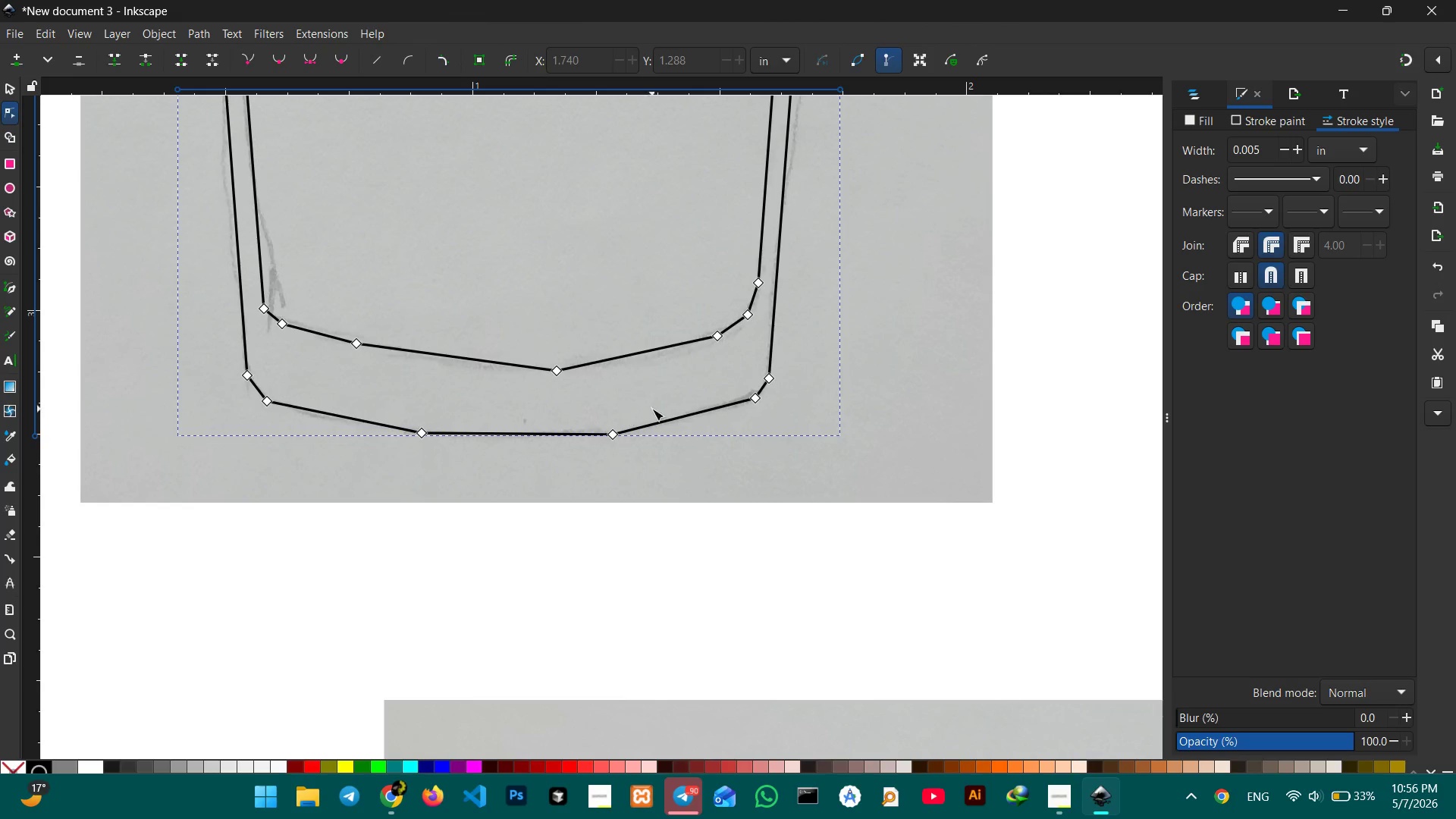 
left_click([617, 436])
 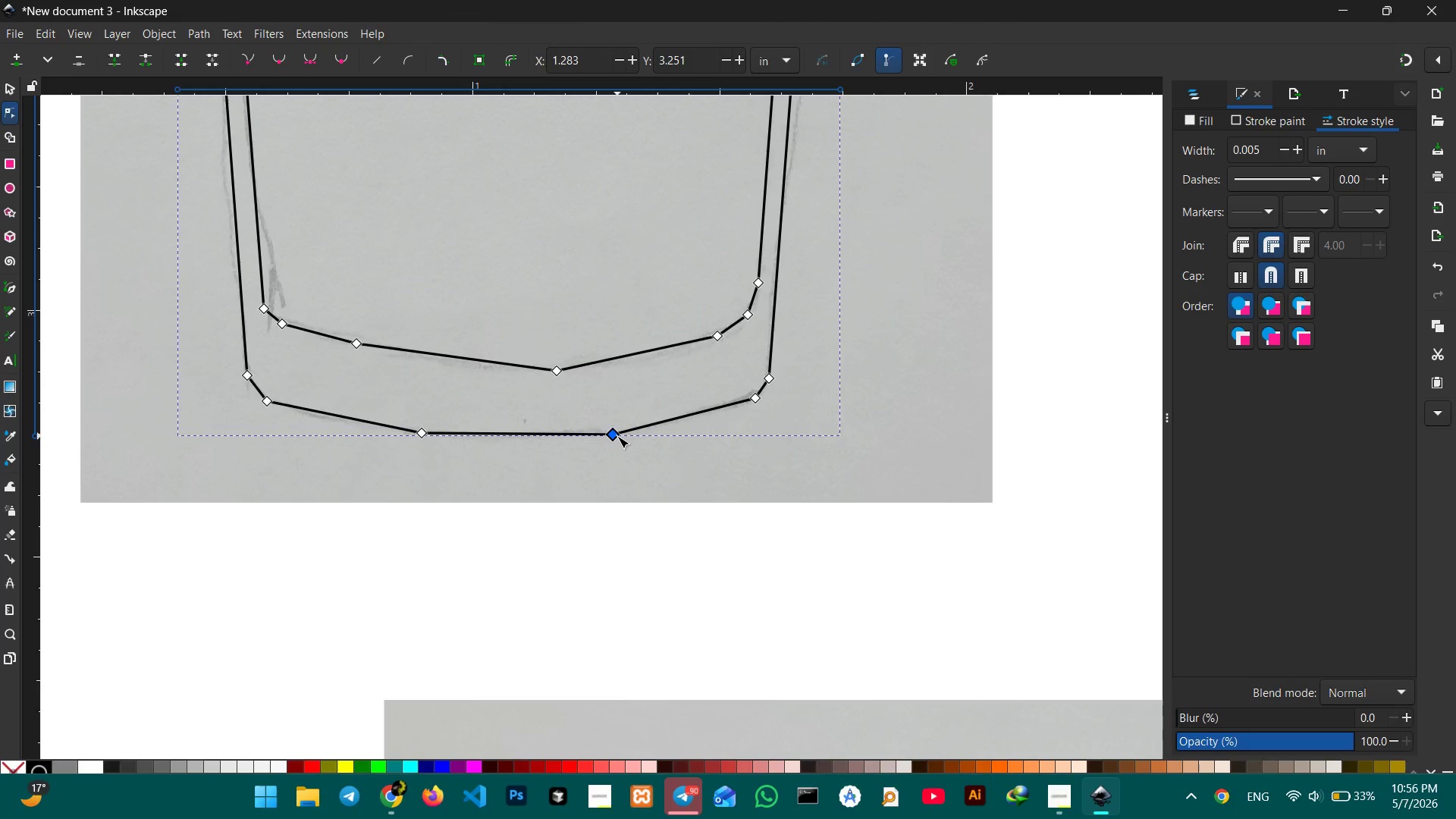 
key(Backspace)
 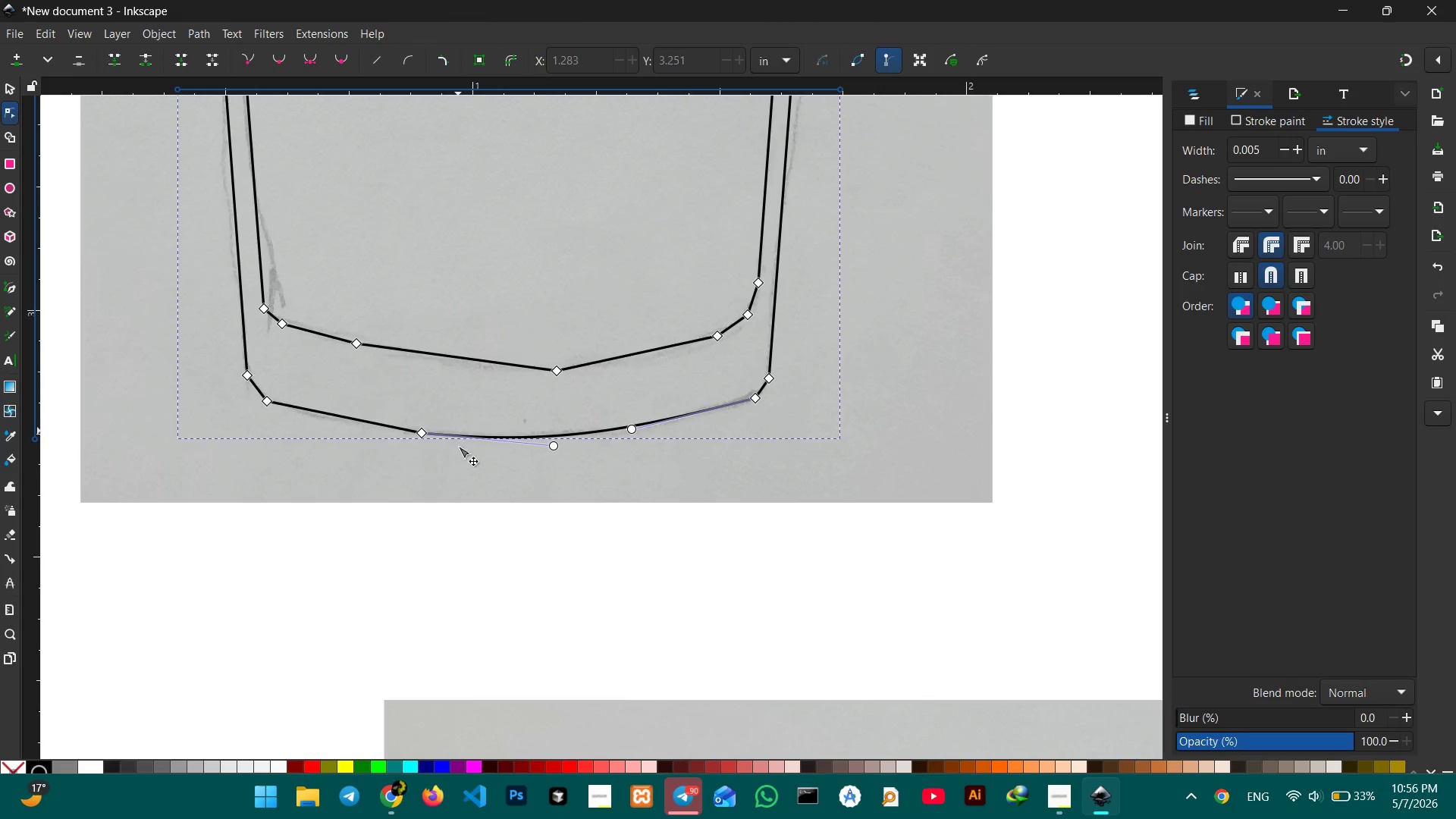 
left_click([425, 436])
 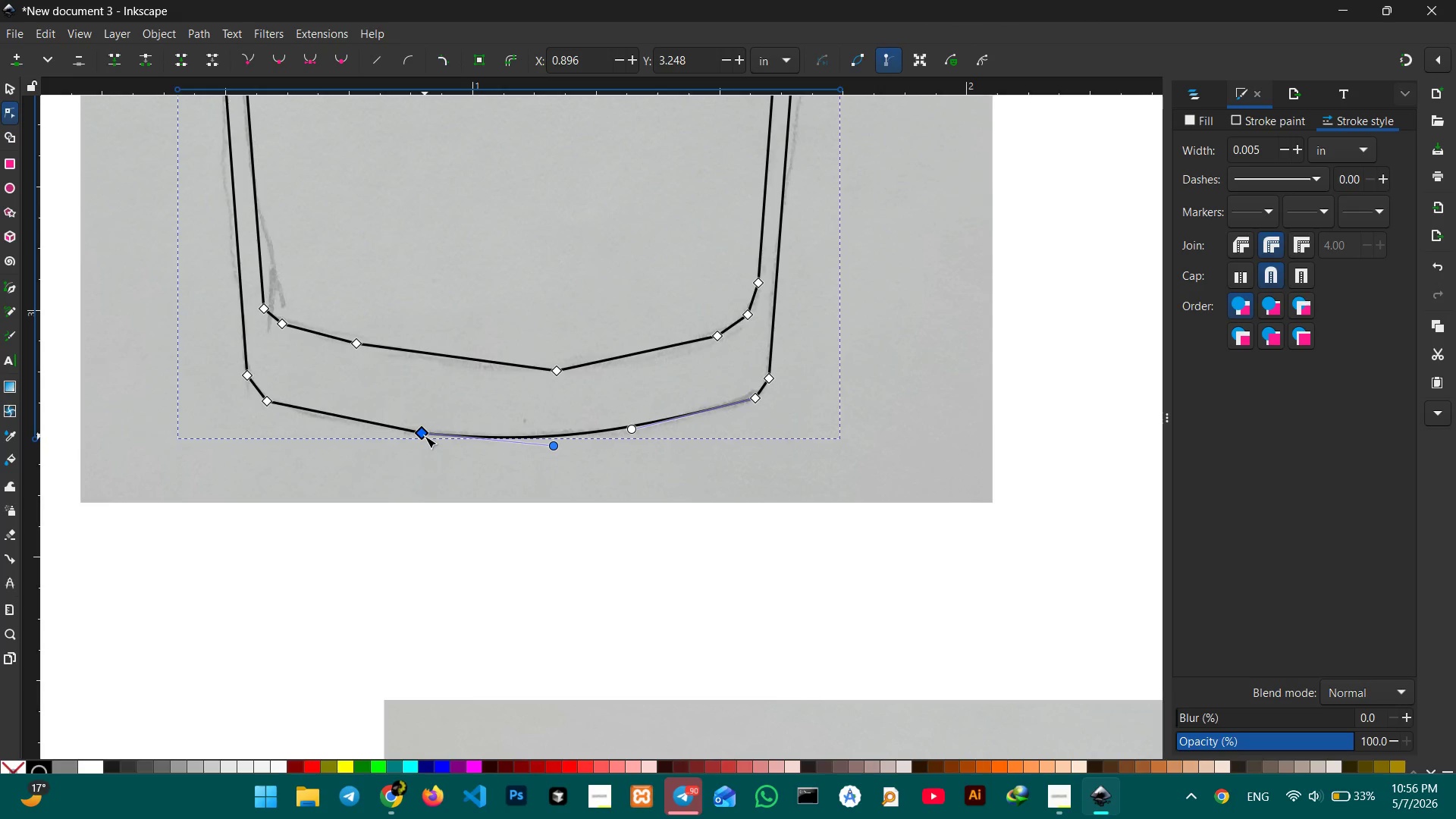 
key(Backspace)
 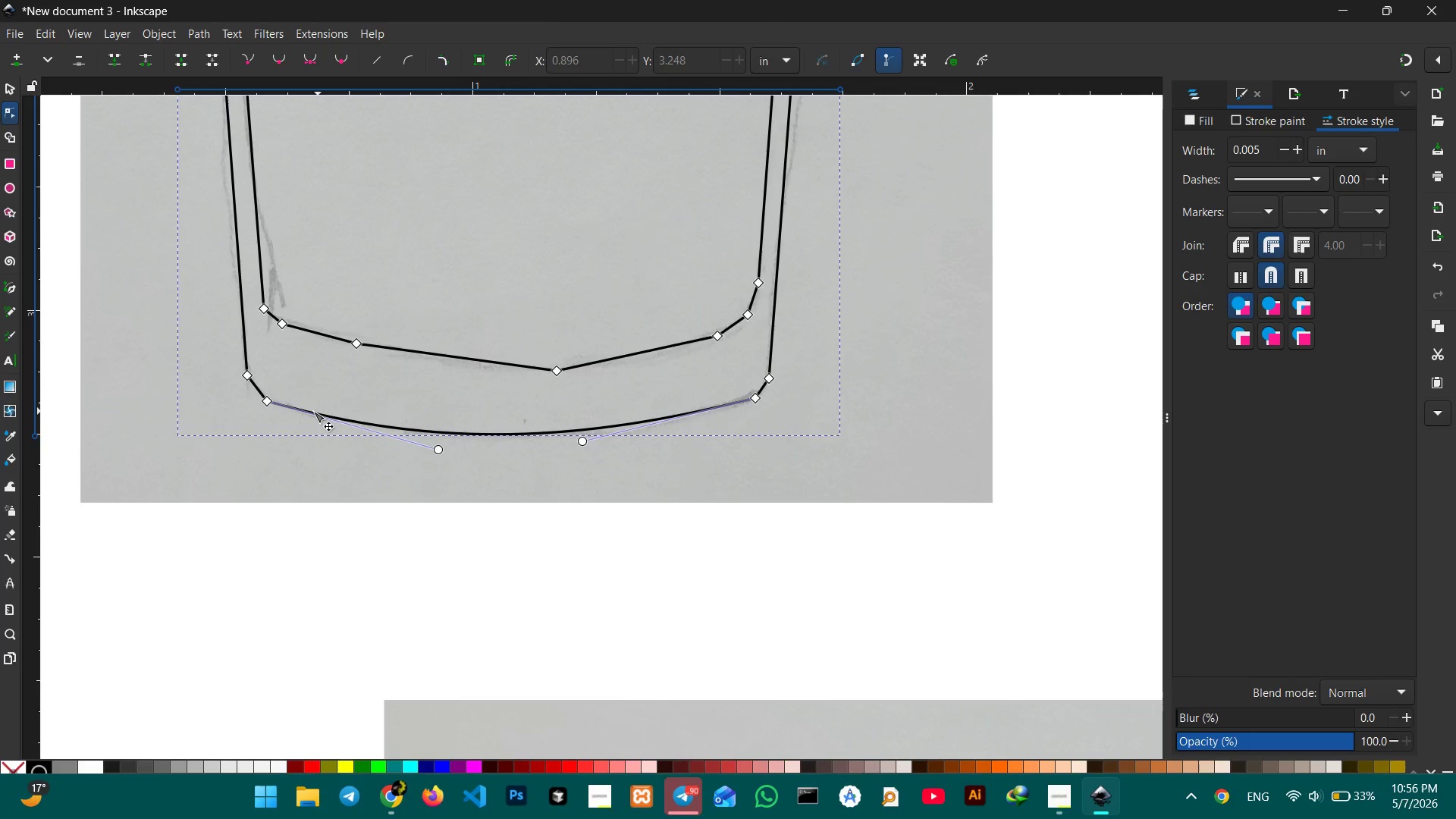 
left_click([271, 402])
 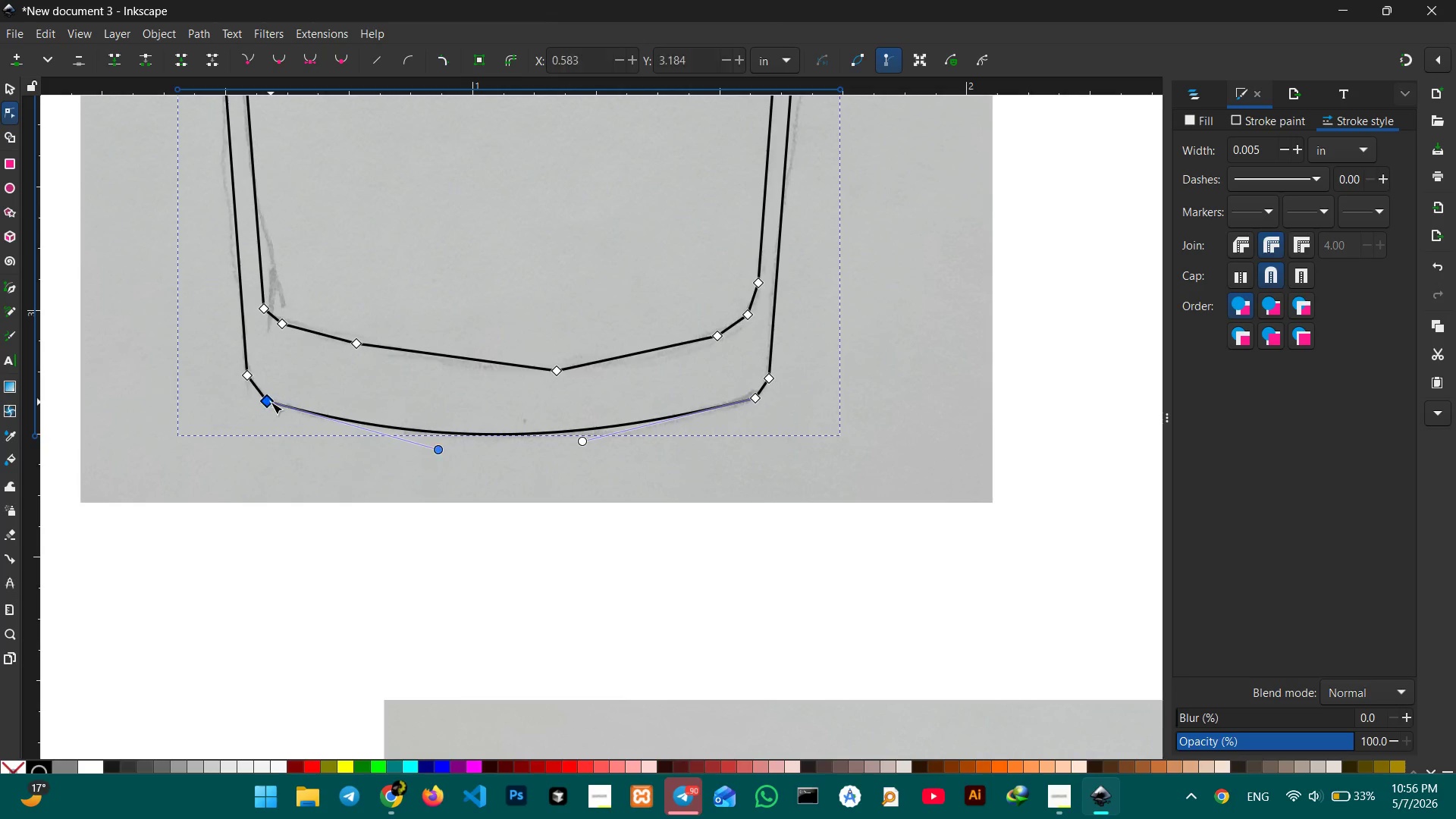 
key(Backspace)
 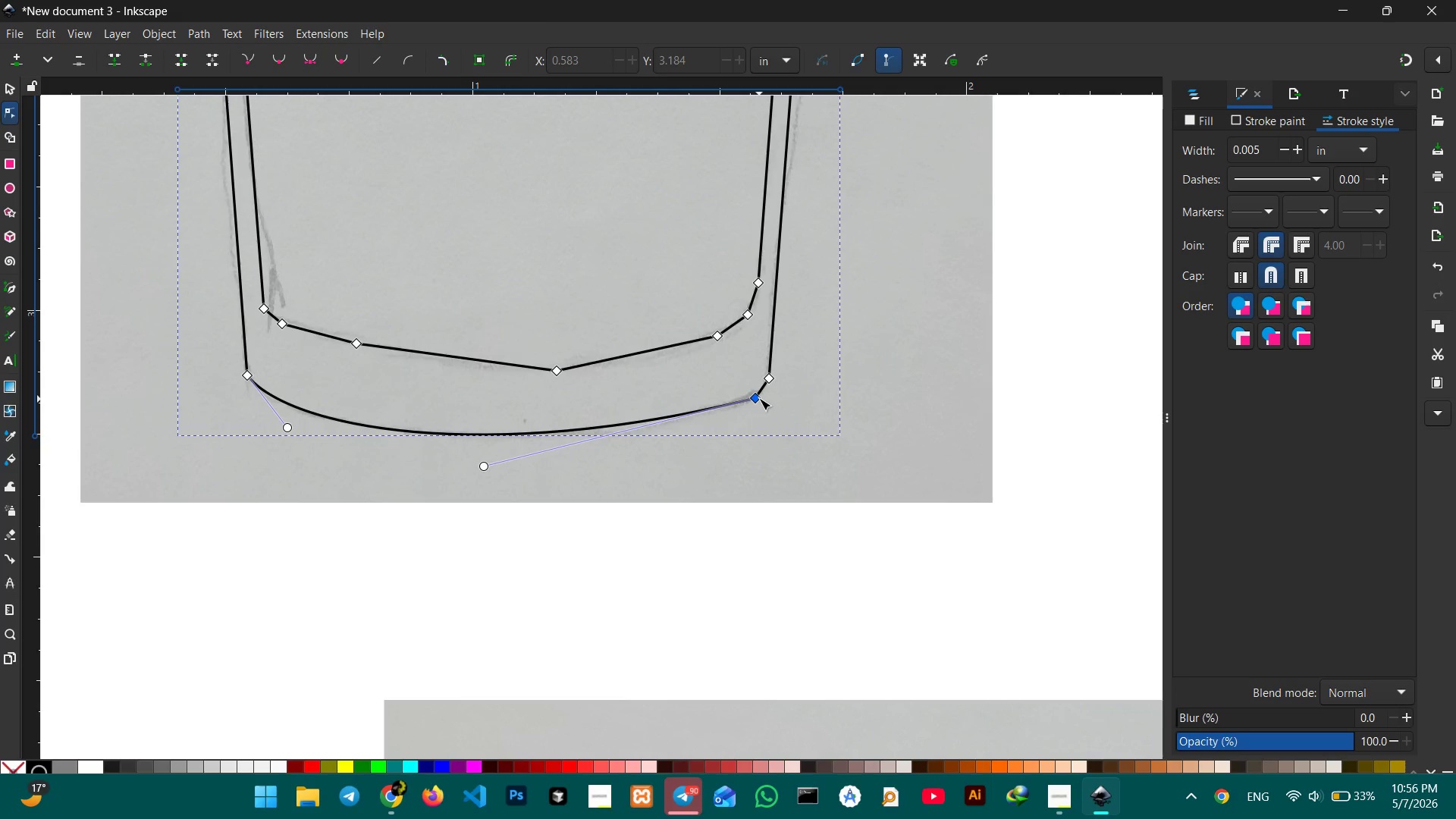 
left_click([759, 398])
 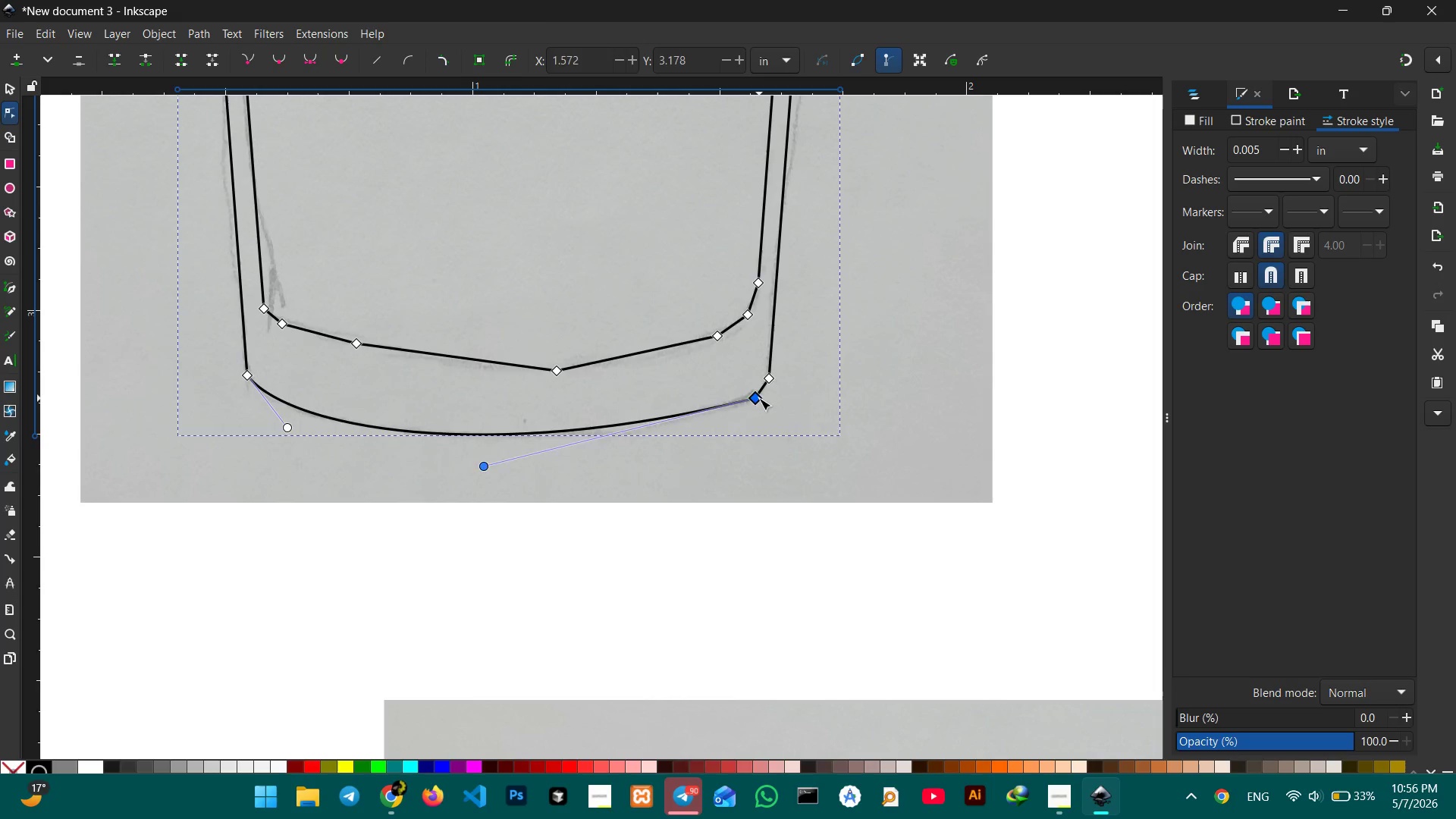 
key(Backspace)
 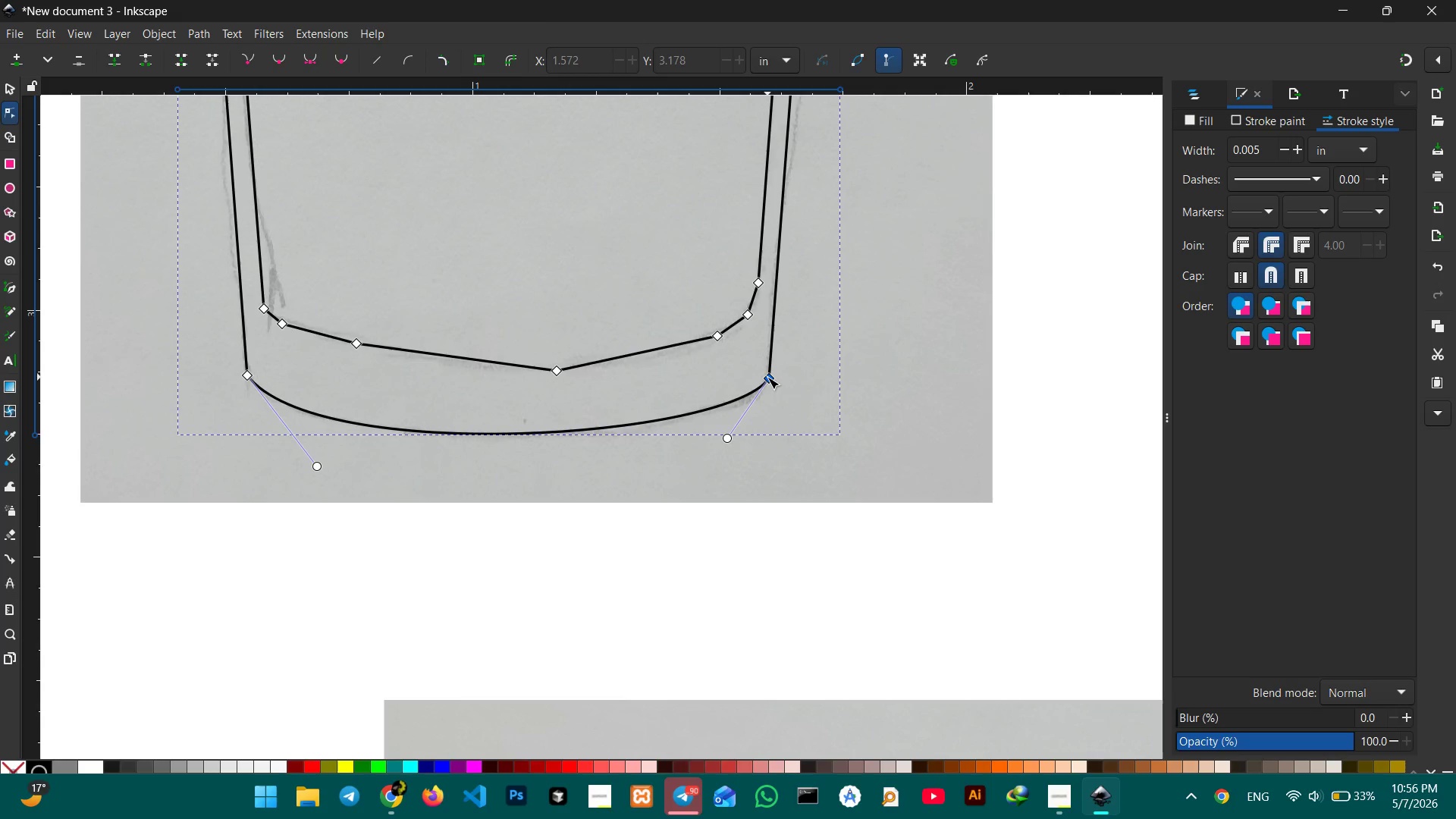 
left_click_drag(start_coordinate=[767, 377], to_coordinate=[764, 382])
 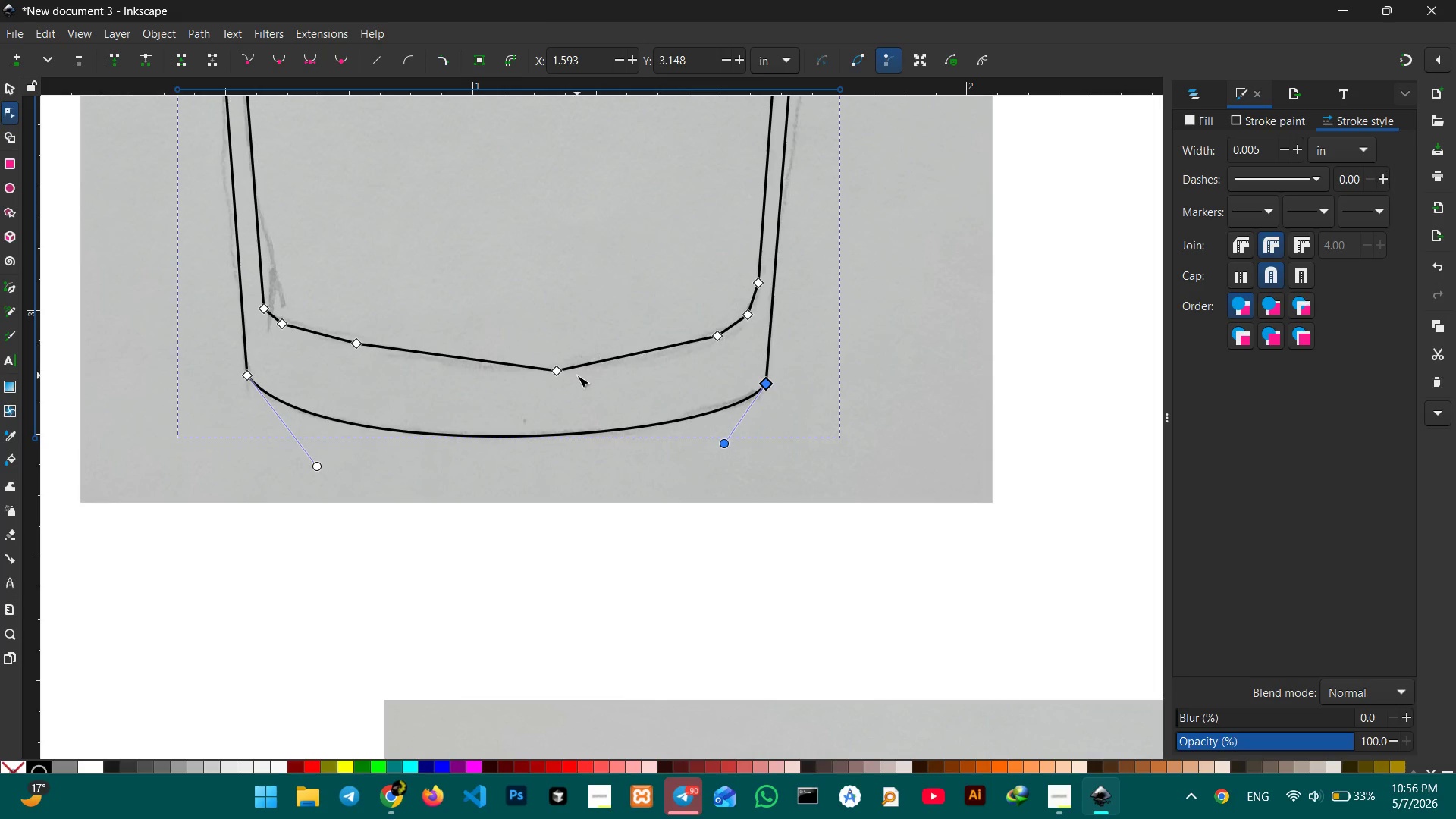 
left_click([560, 368])
 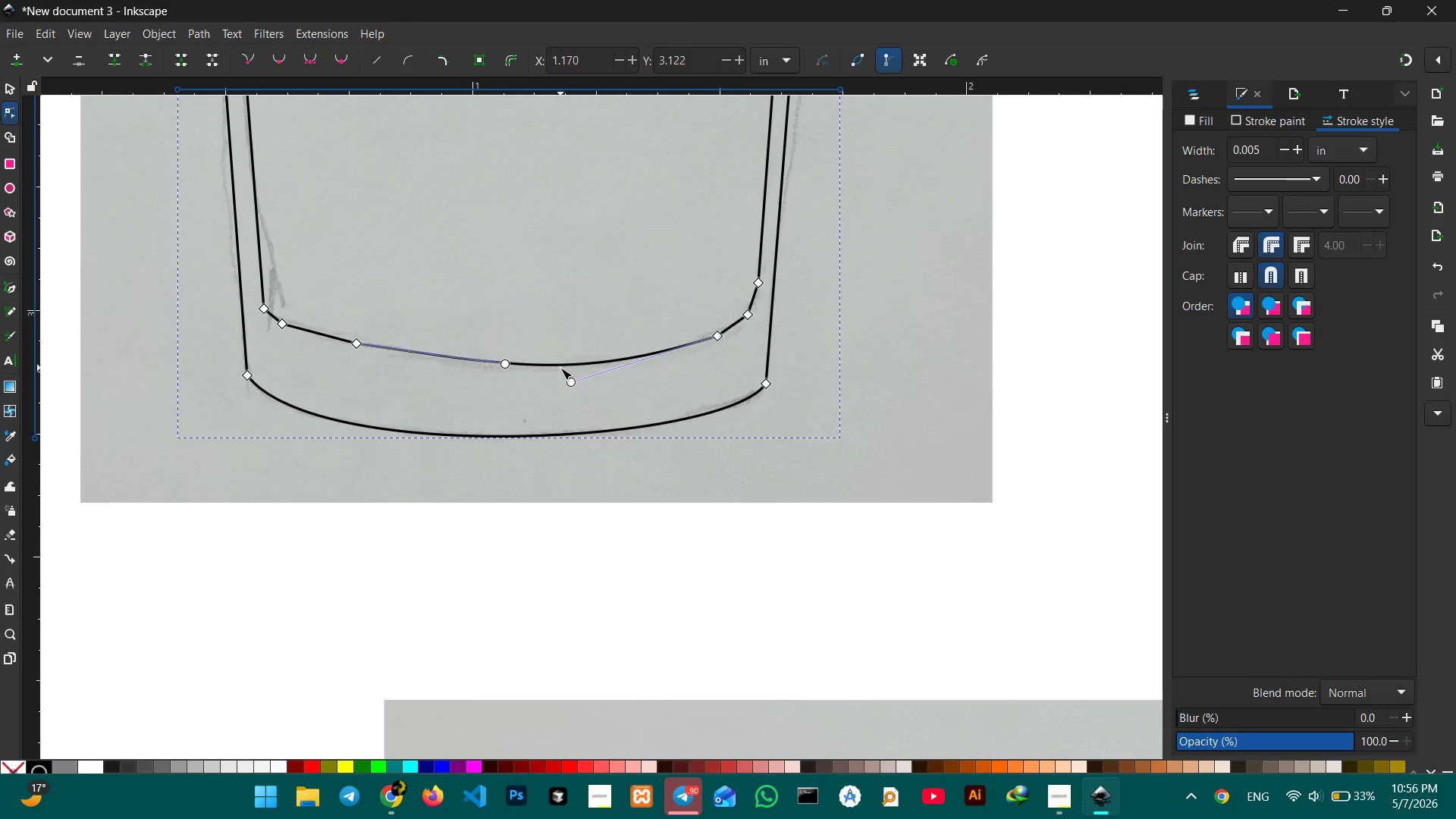 
key(Backspace)
 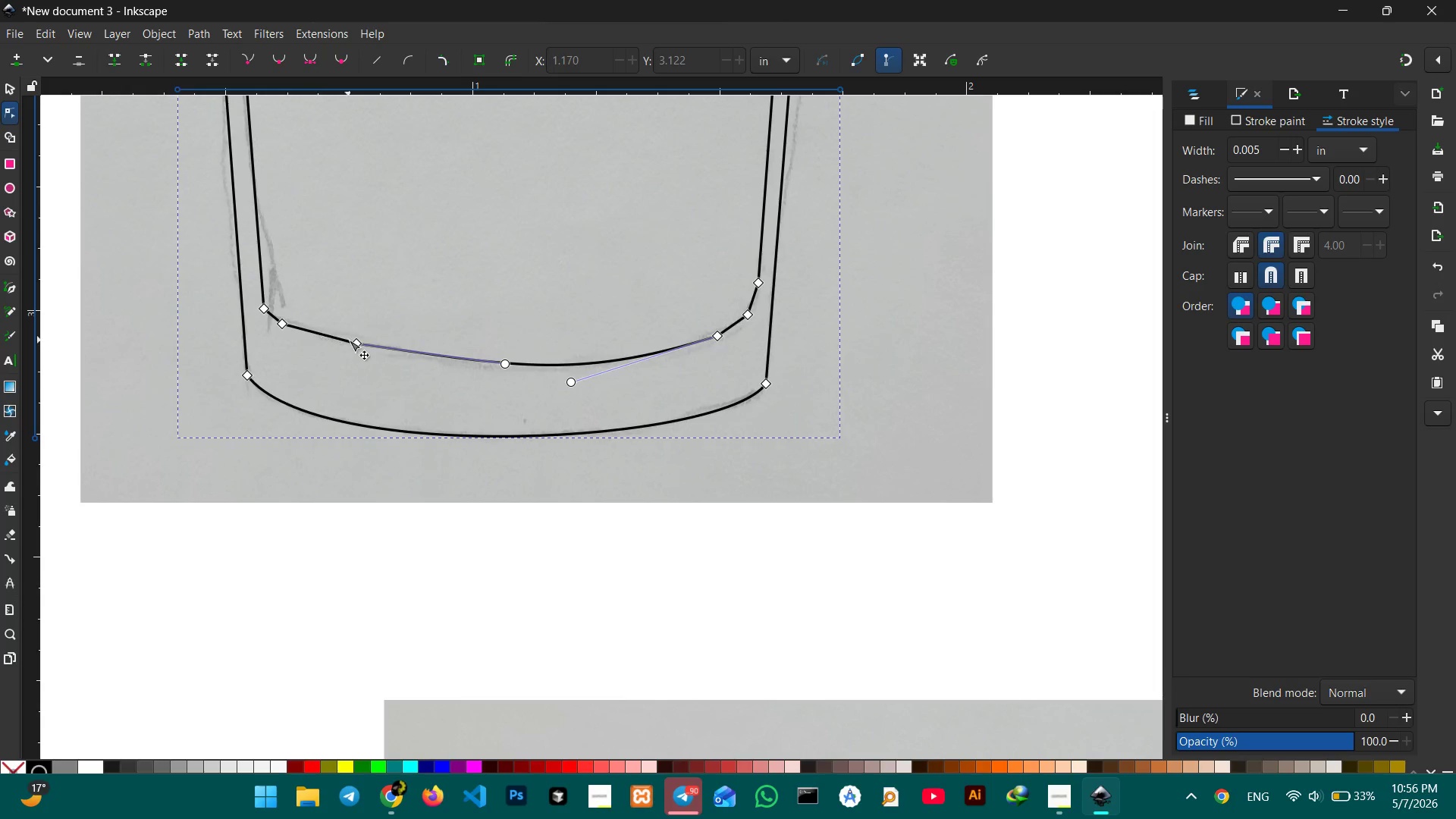 
left_click([349, 340])
 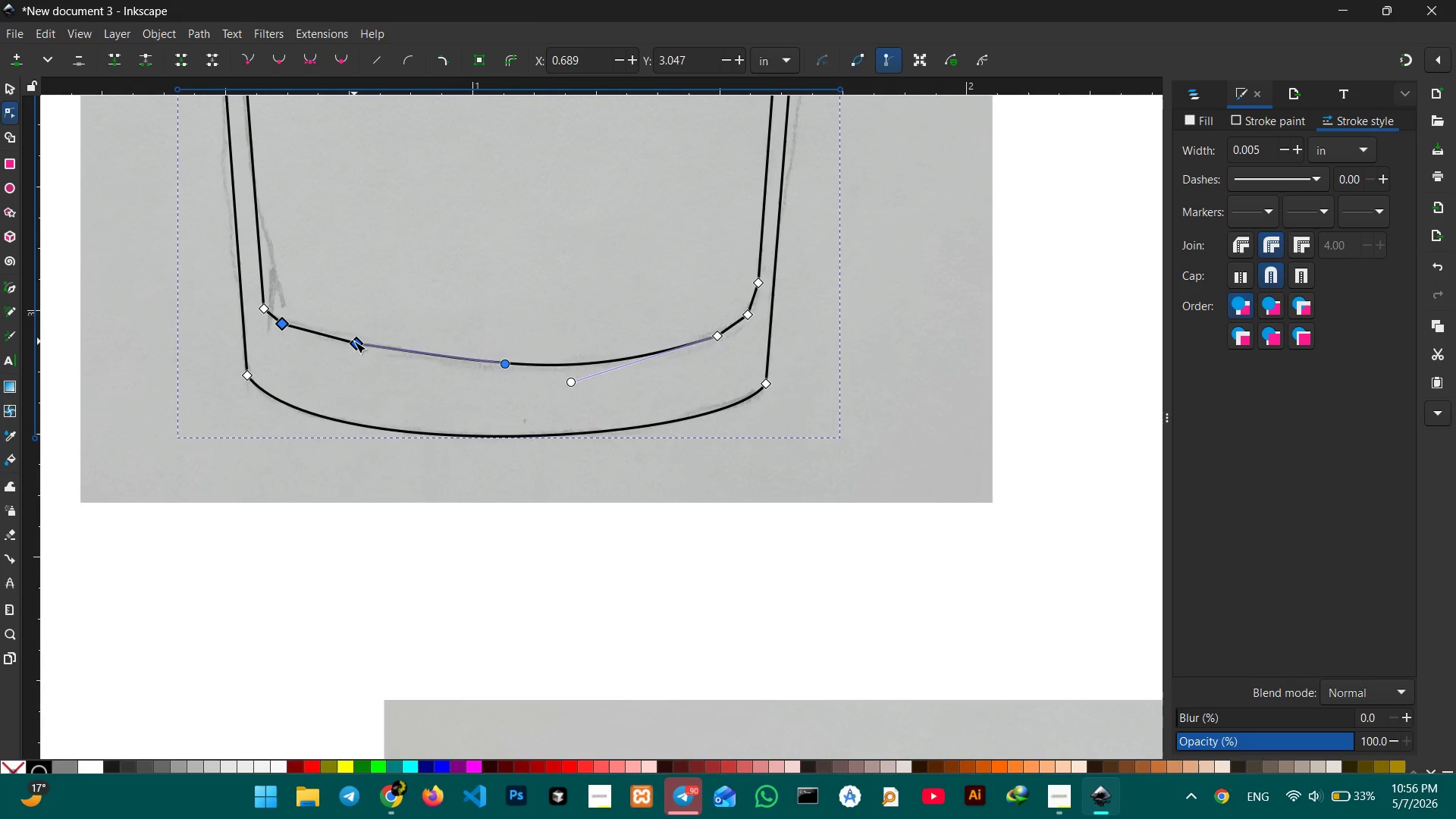 
double_click([354, 341])
 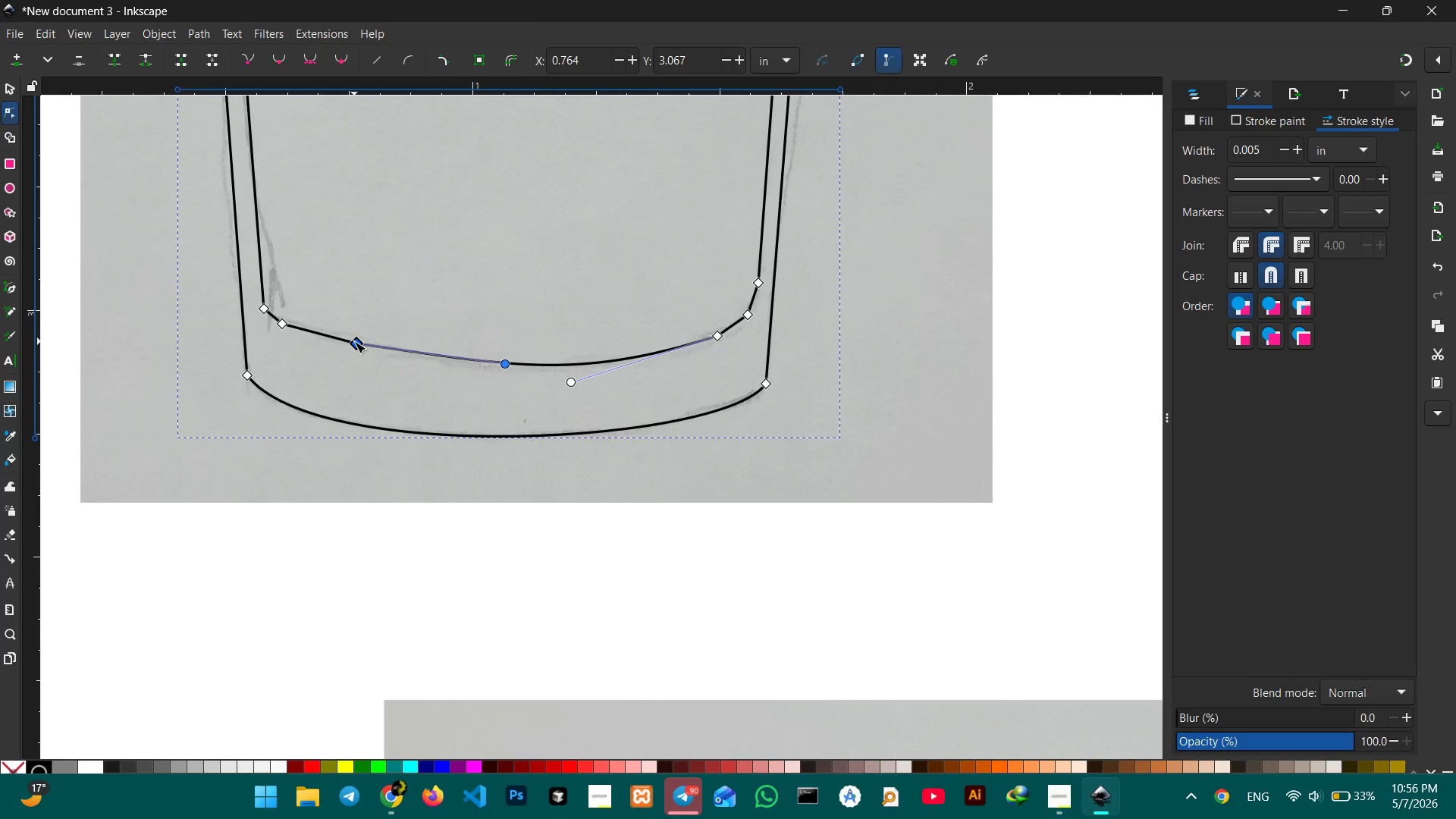 
key(Backspace)
 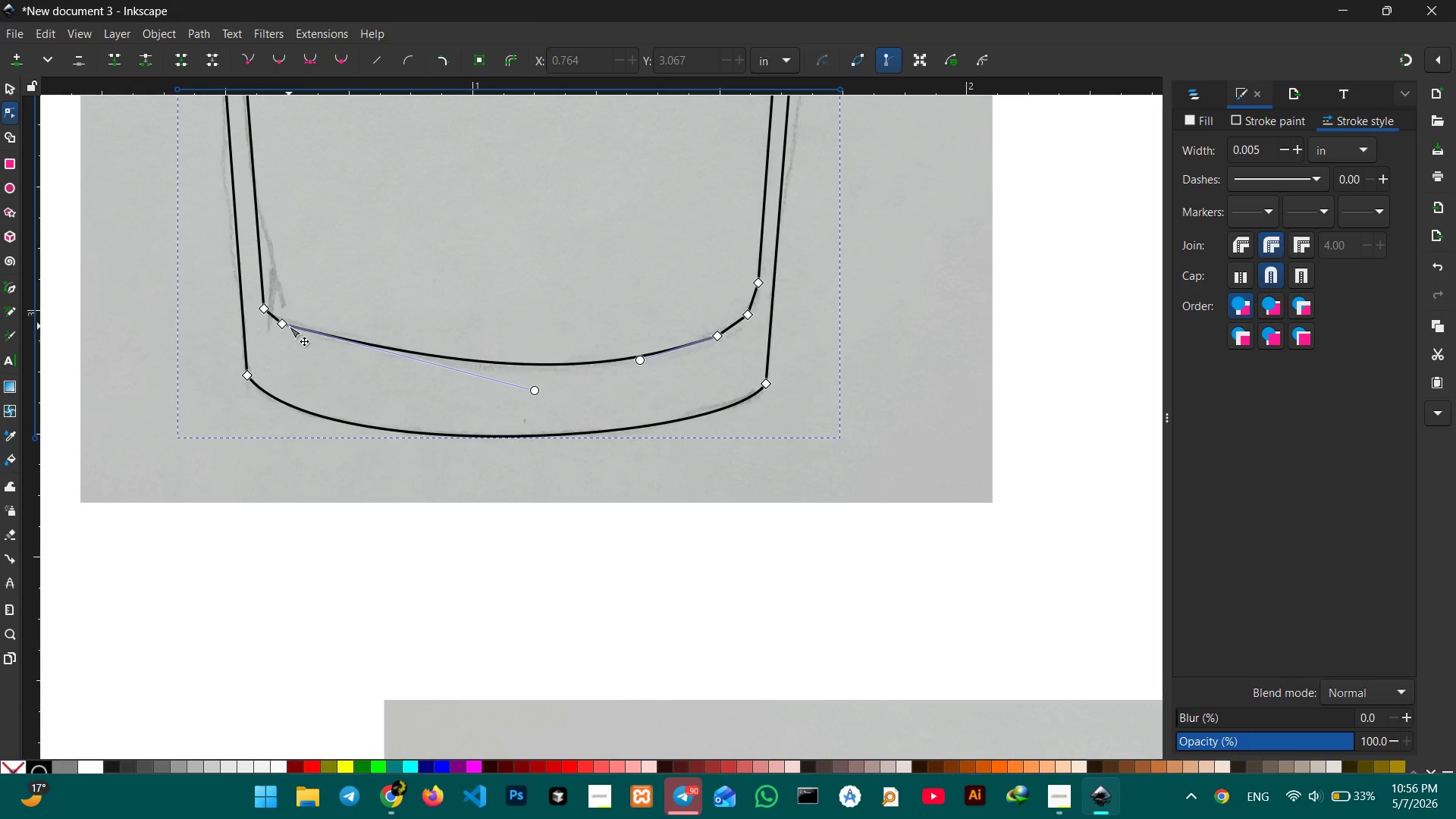 
left_click([289, 326])
 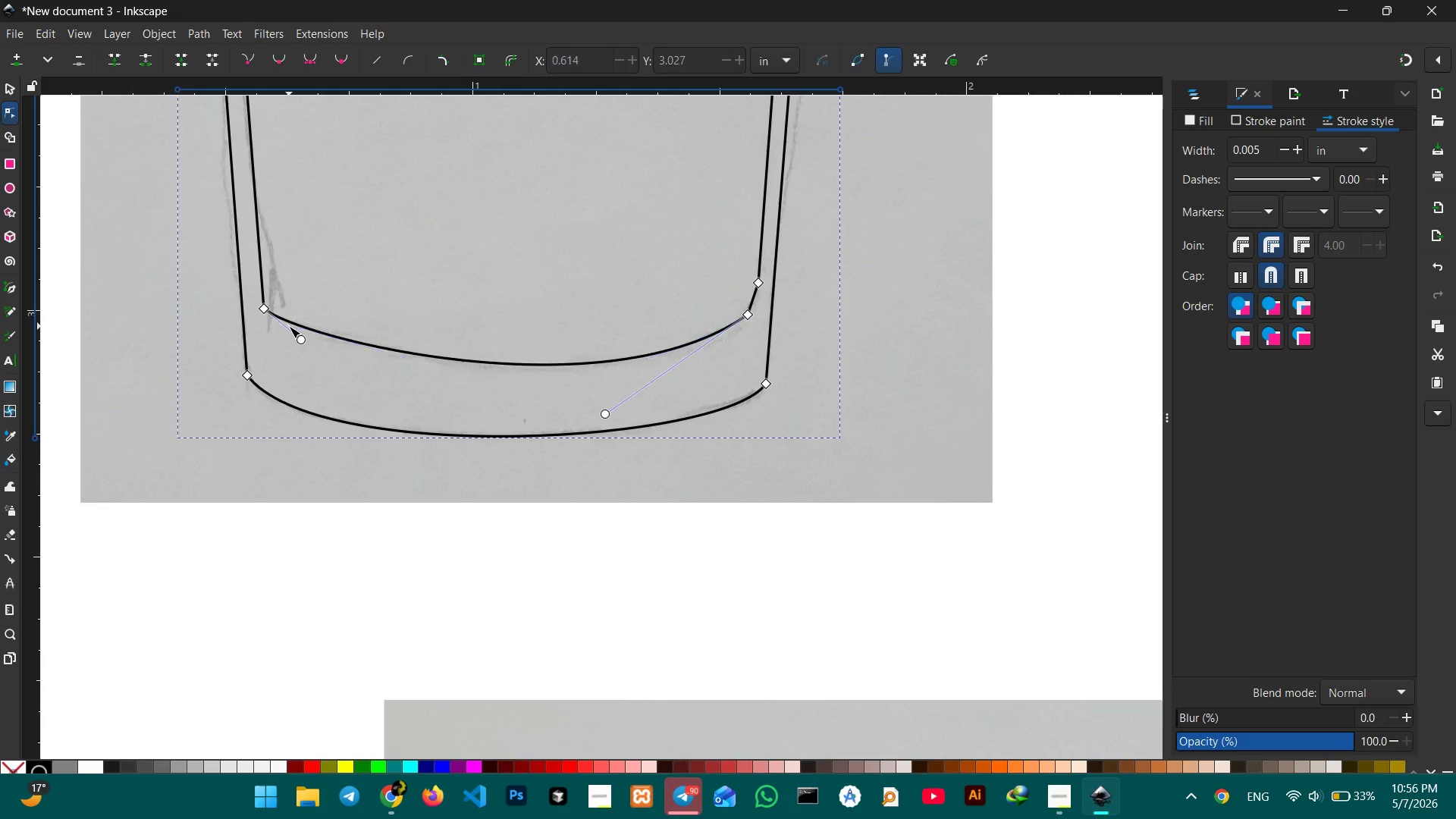 
key(Backspace)
 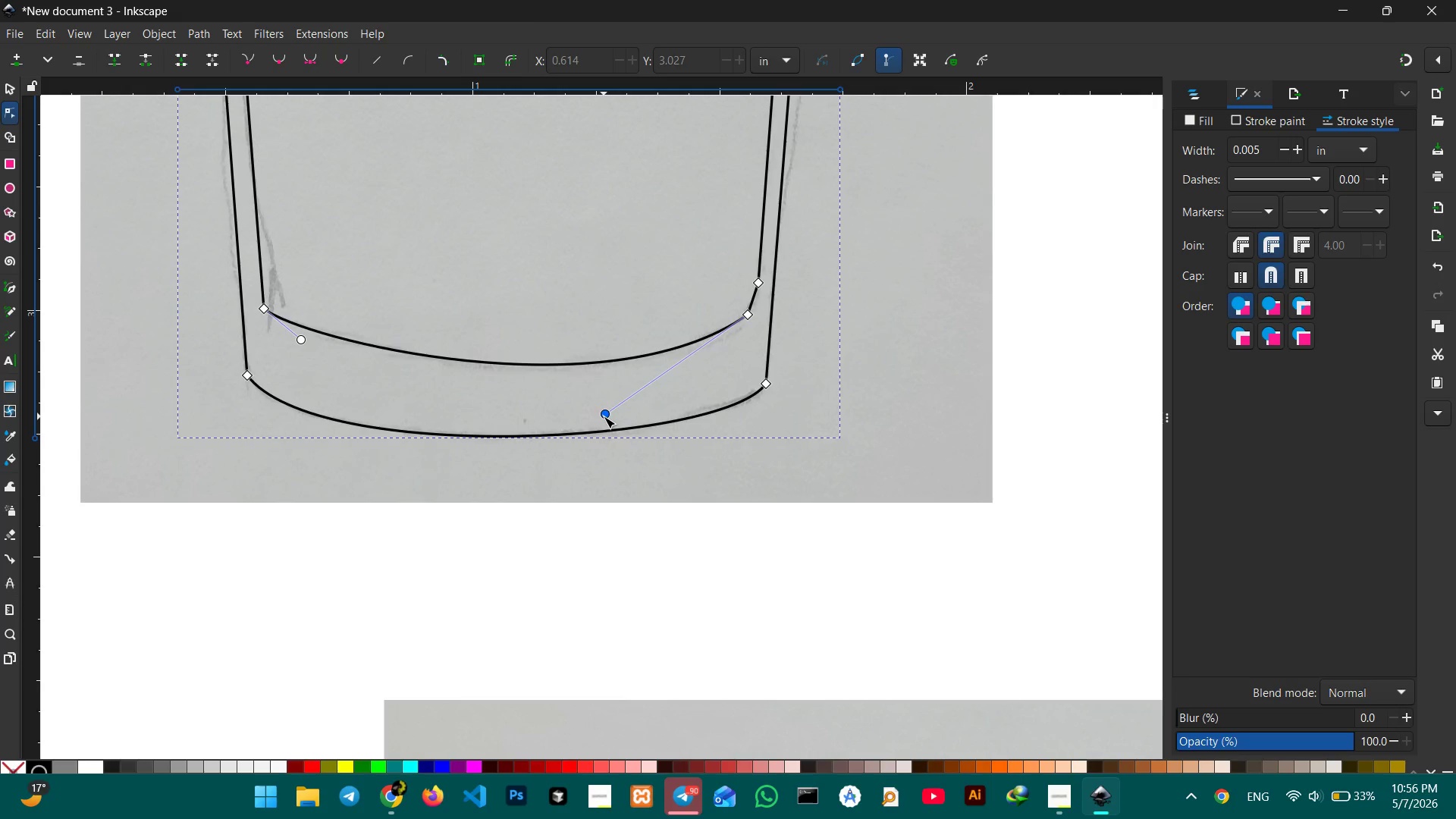 
left_click_drag(start_coordinate=[604, 416], to_coordinate=[602, 399])
 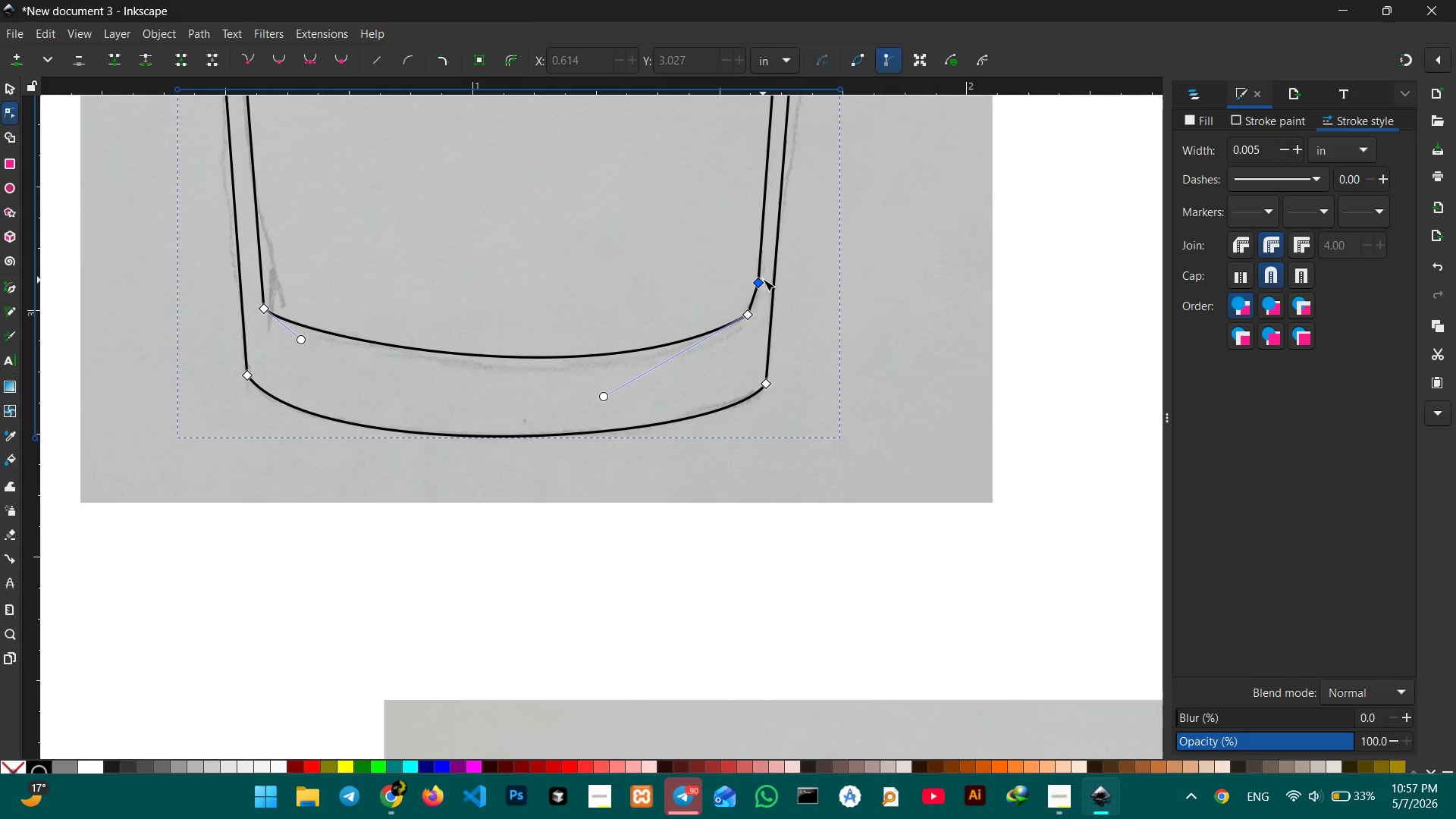 
left_click([761, 279])
 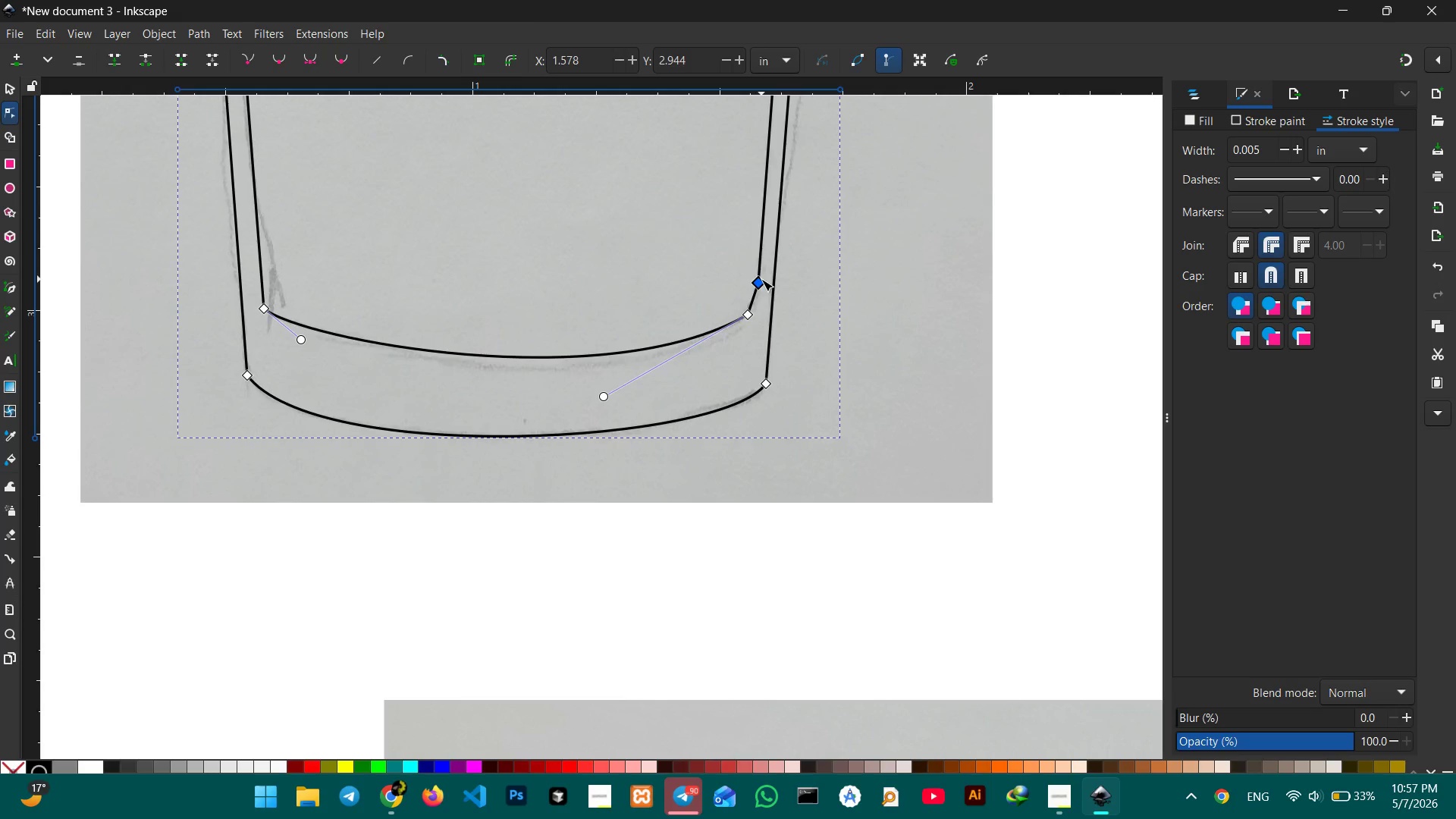 
key(Backspace)
 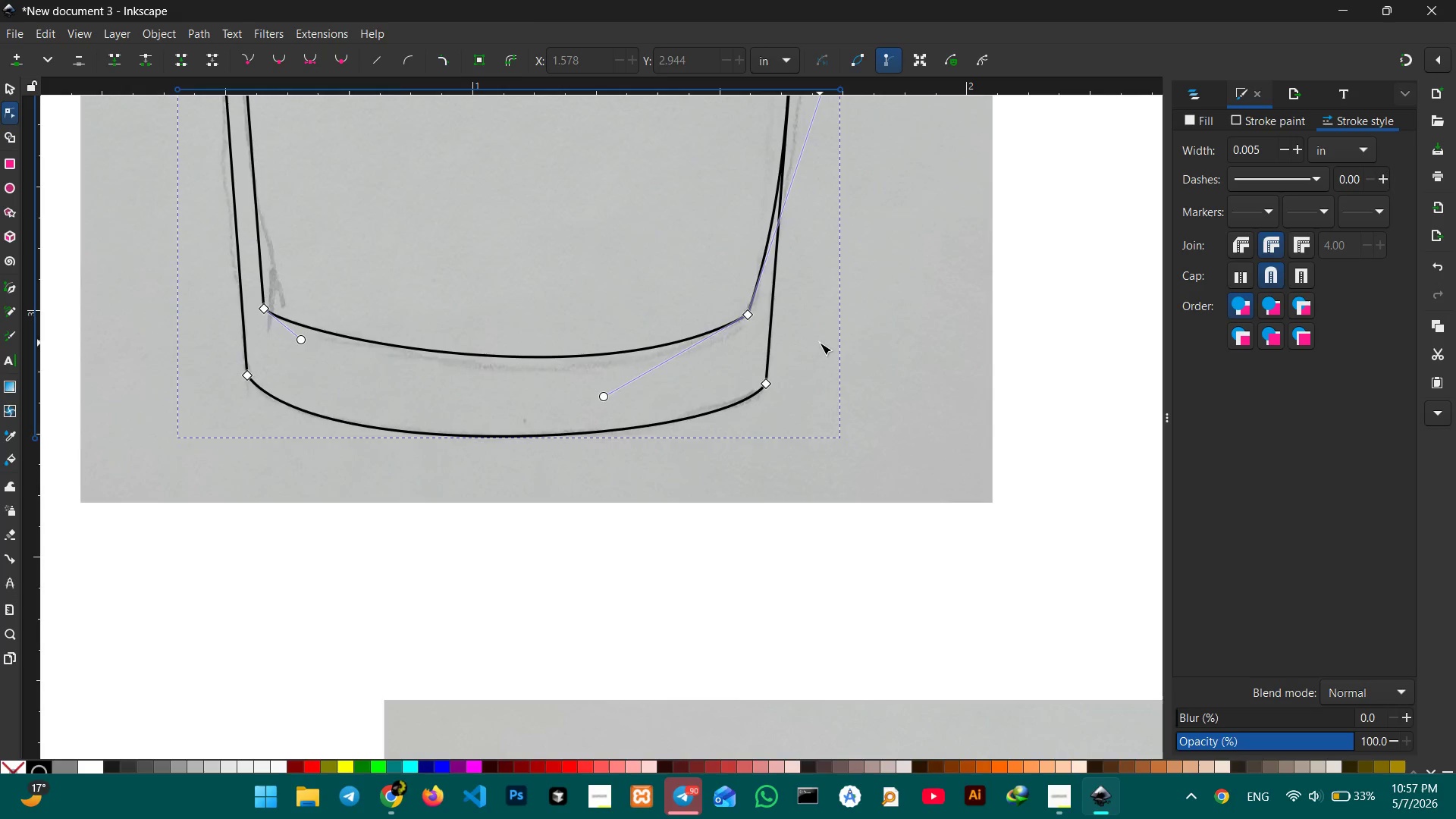 
scroll: coordinate [816, 345], scroll_direction: up, amount: 10.0
 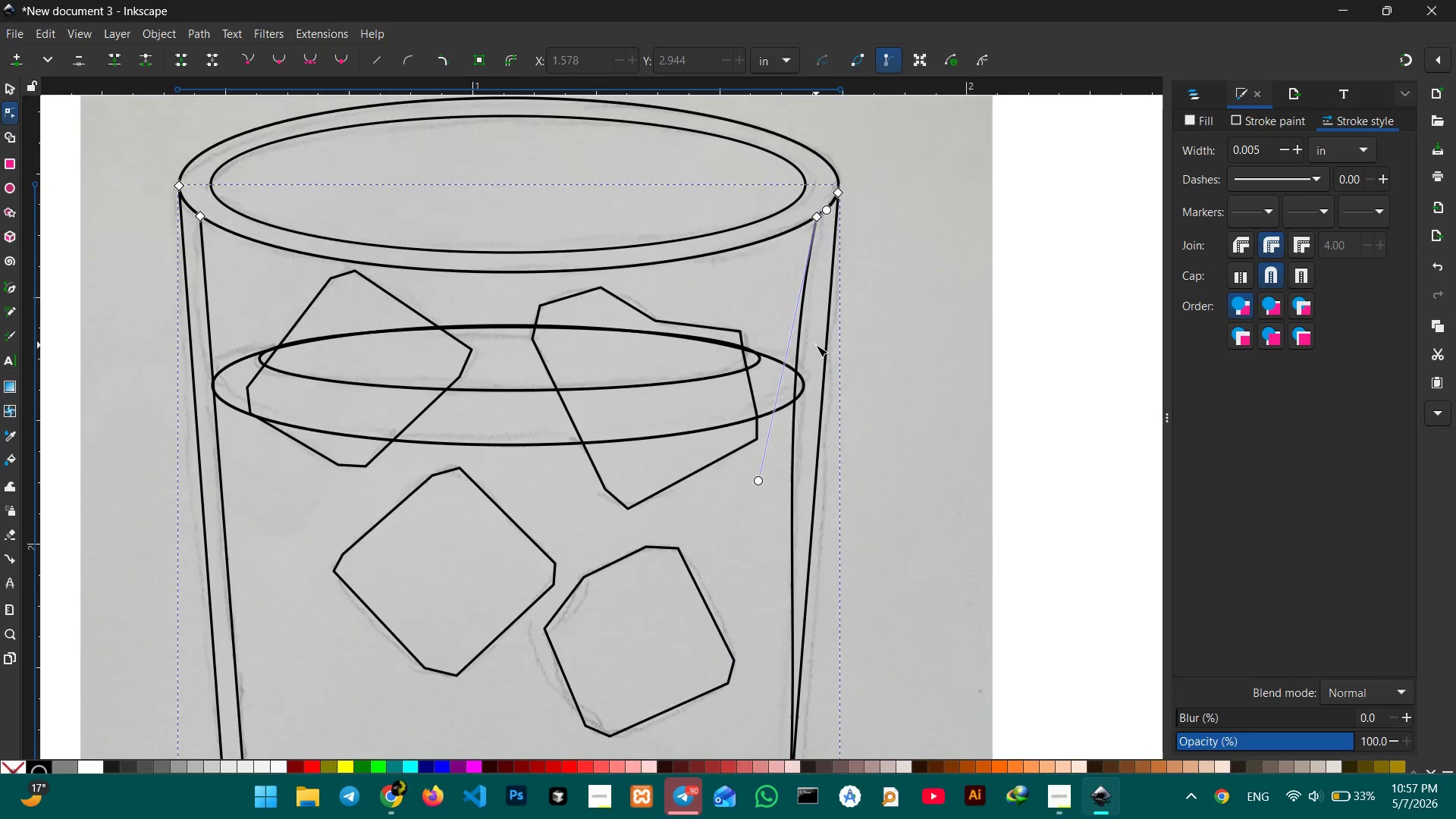 
scroll: coordinate [816, 345], scroll_direction: down, amount: 10.0
 